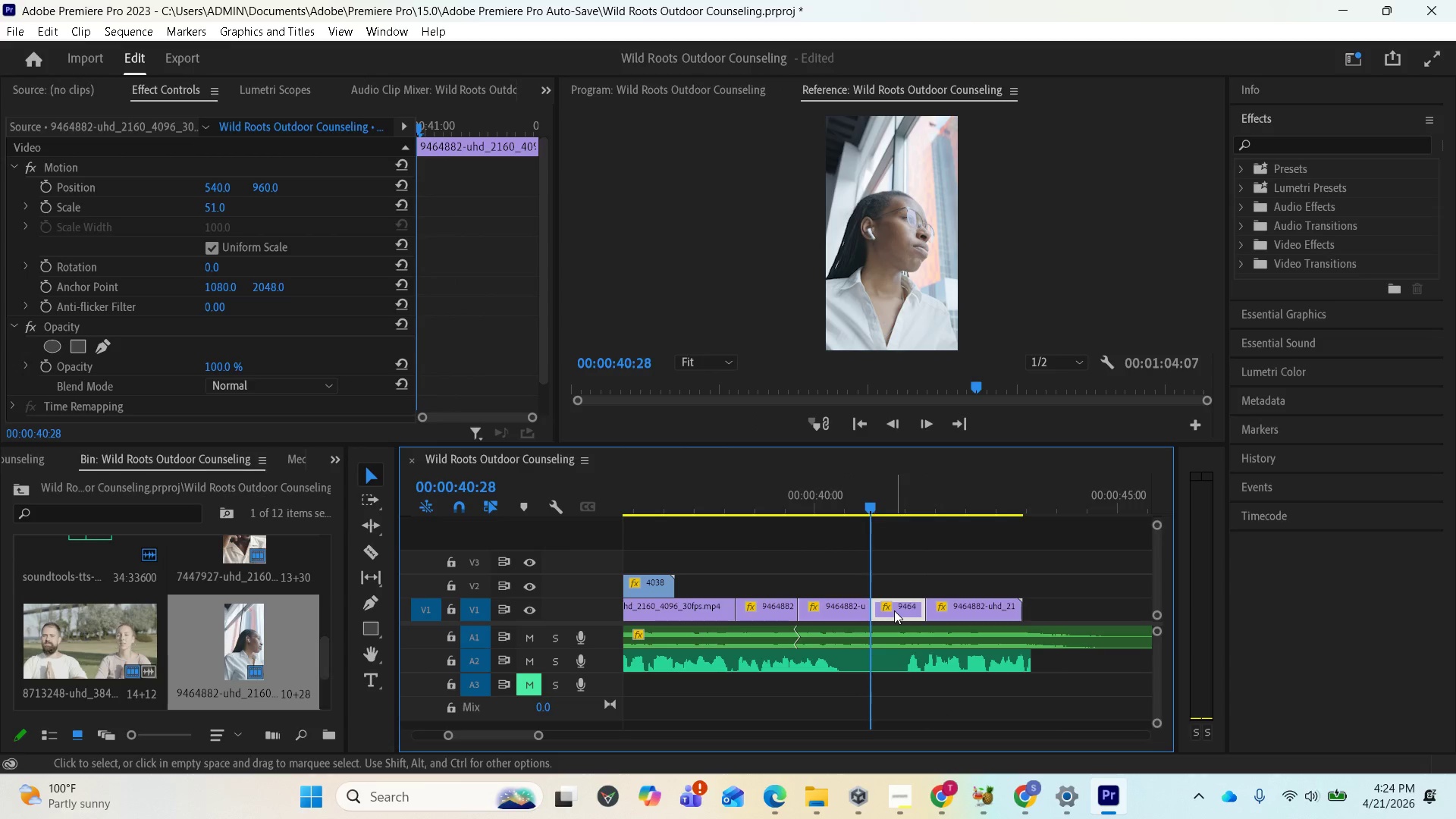 
key(Delete)
 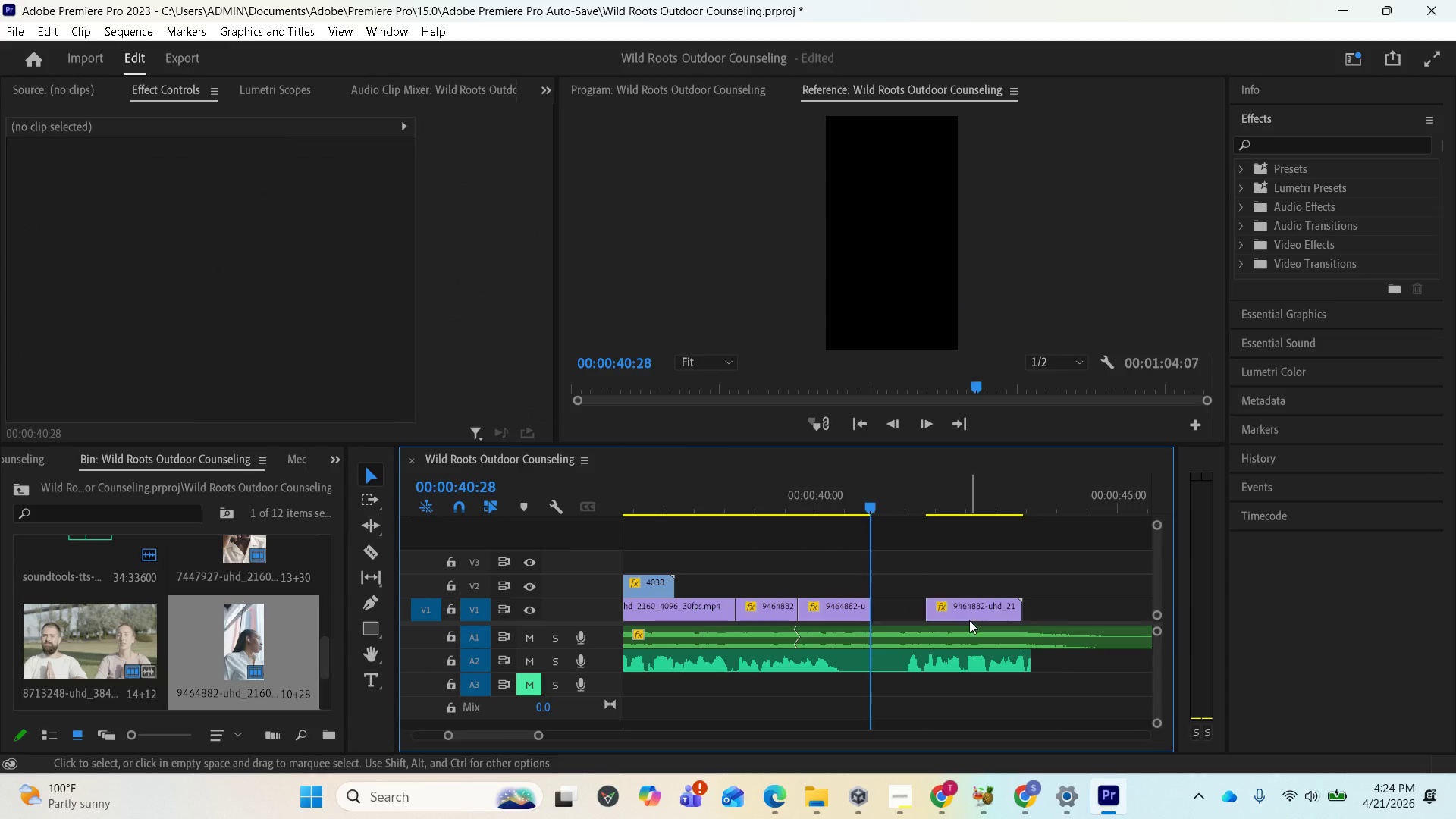 
left_click_drag(start_coordinate=[968, 620], to_coordinate=[914, 617])
 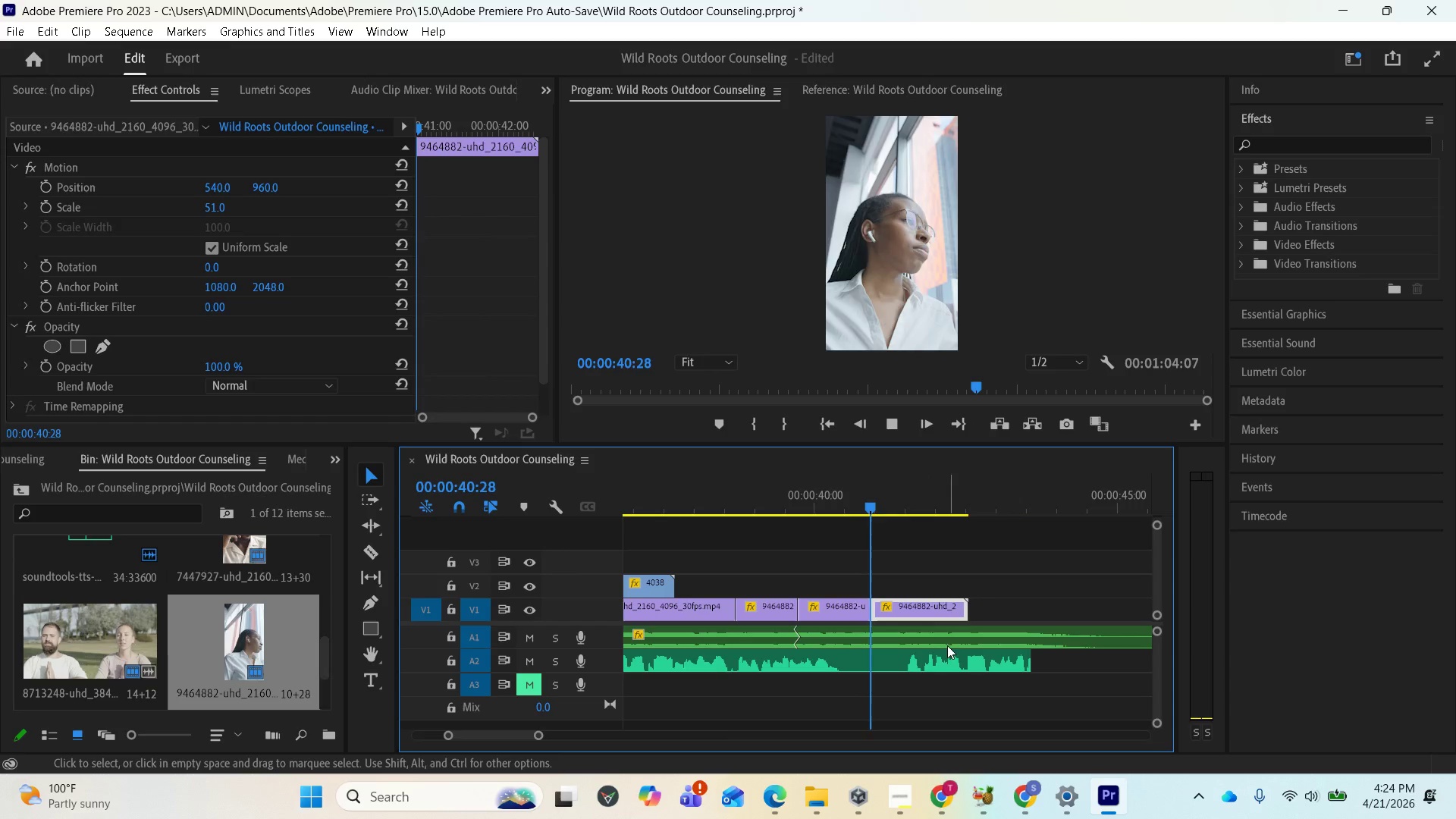 
key(Space)
 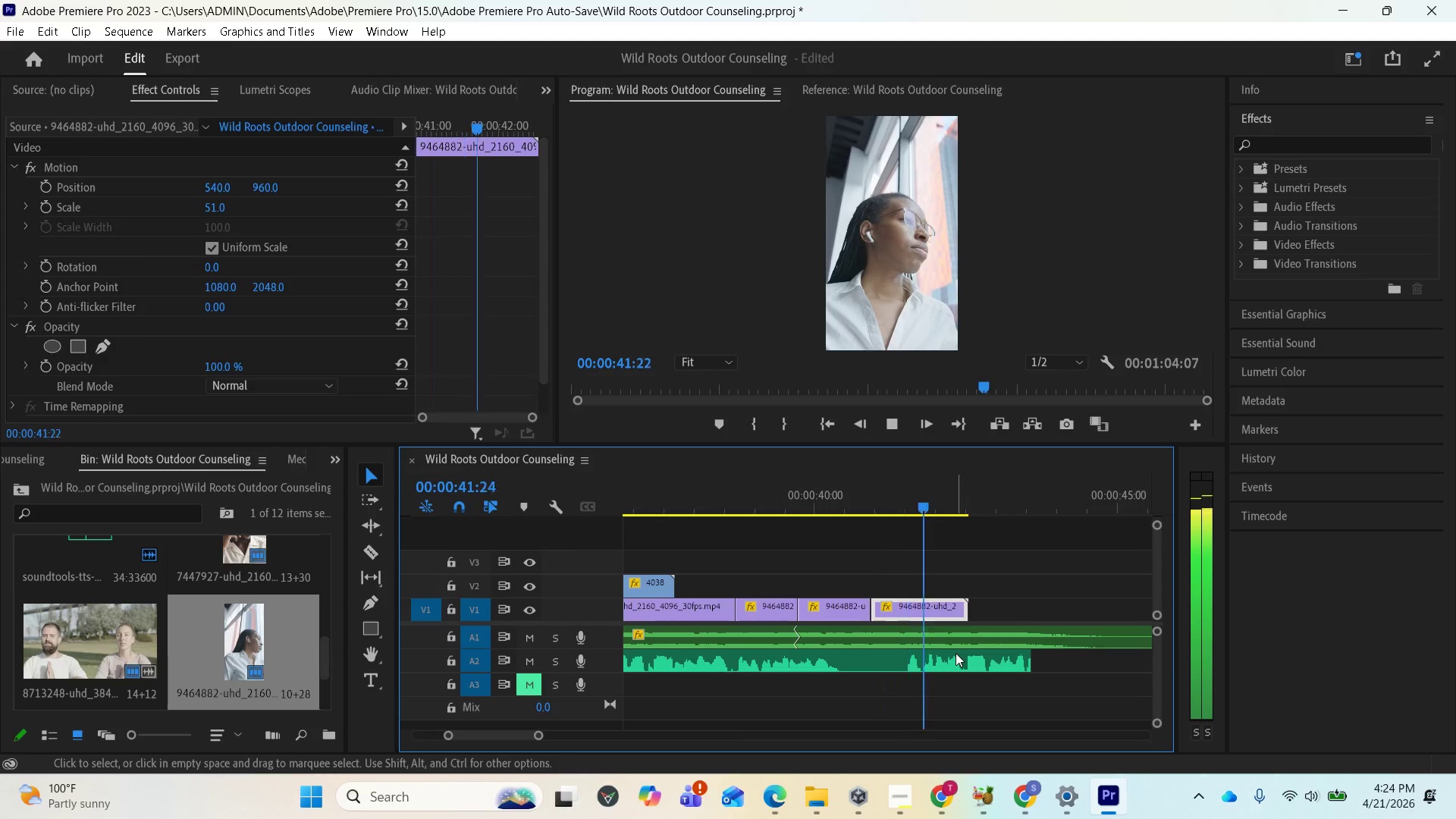 
key(Space)
 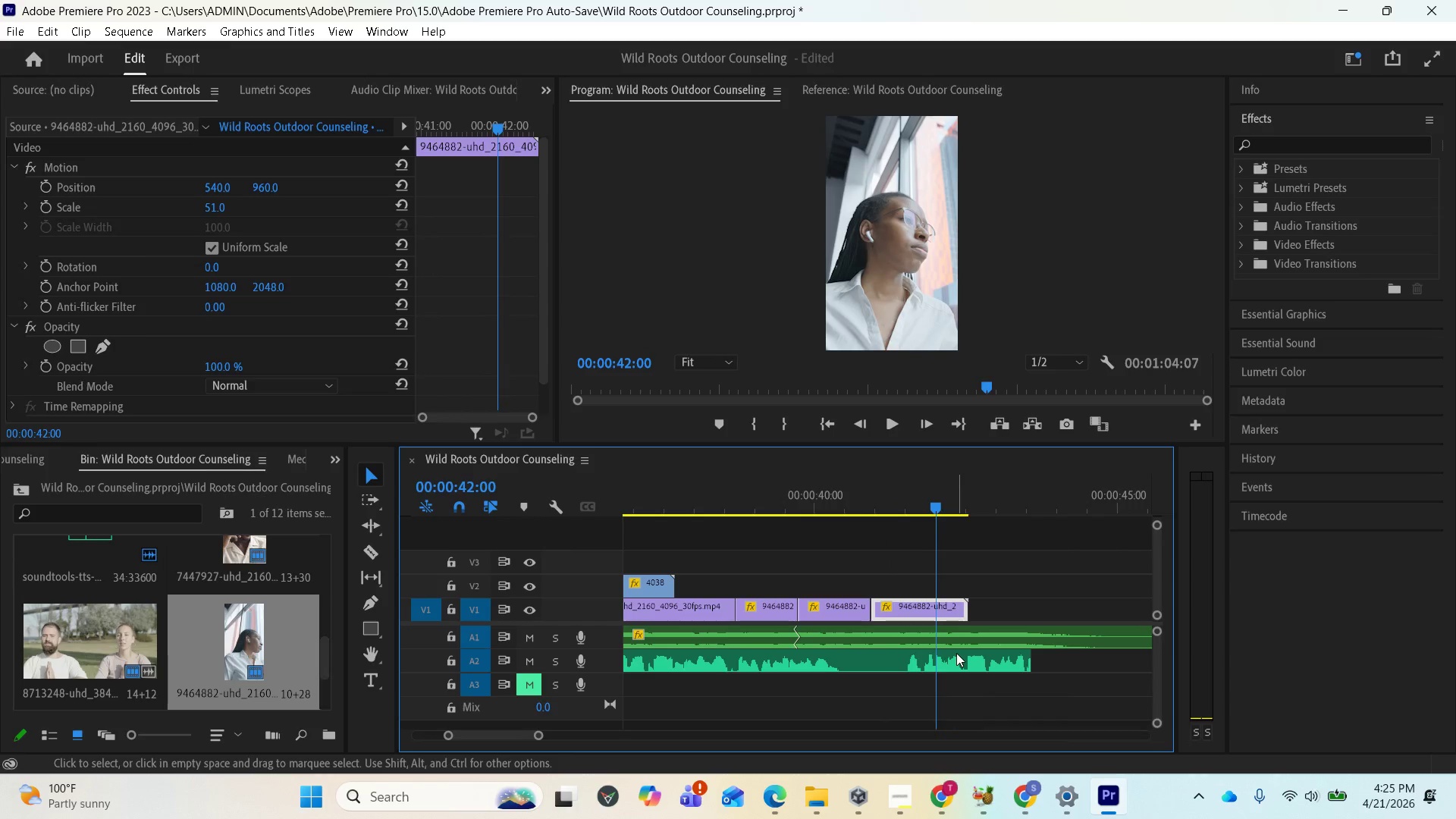 
scroll: coordinate [952, 639], scroll_direction: down, amount: 11.0
 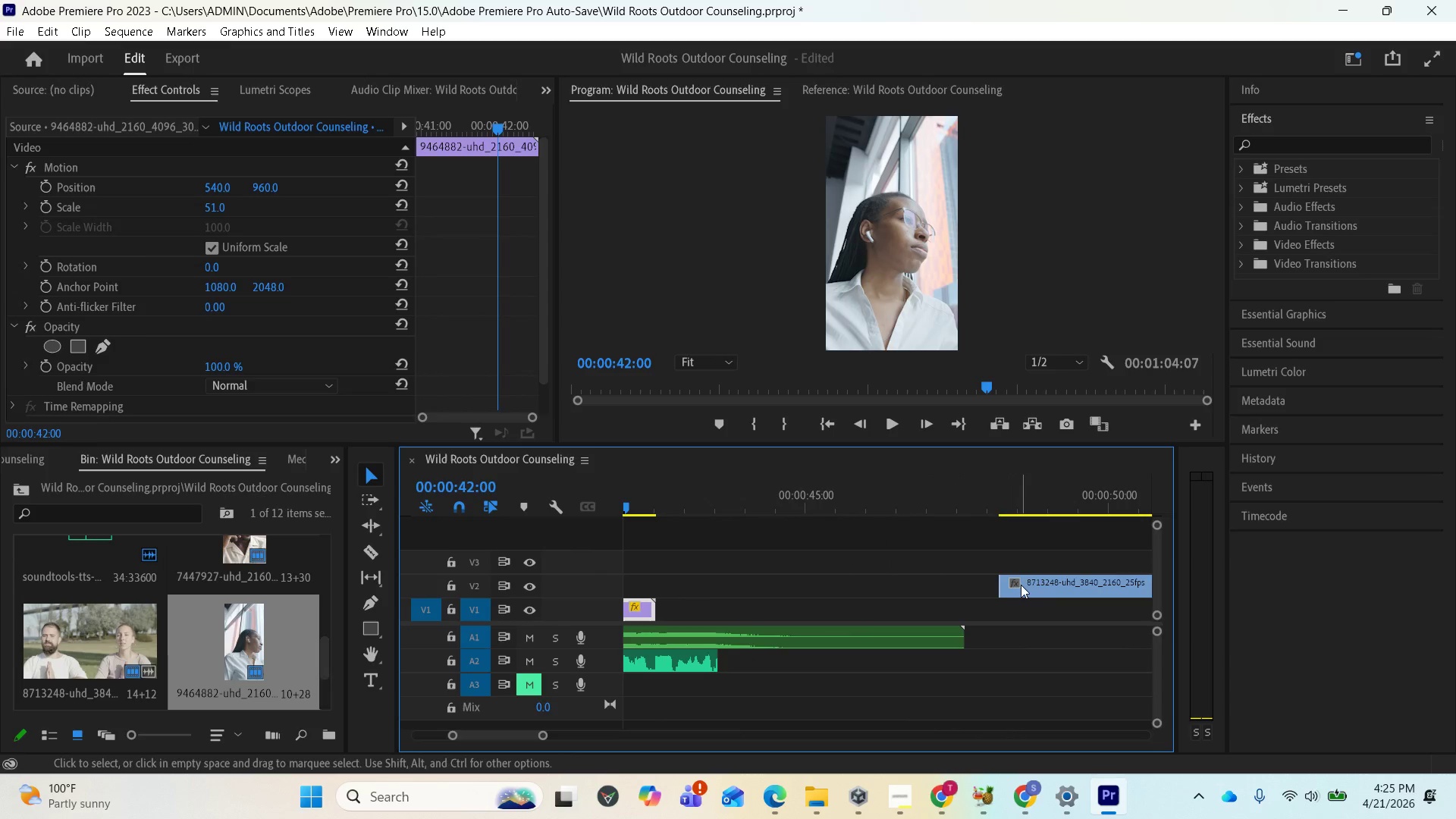 
left_click_drag(start_coordinate=[1021, 584], to_coordinate=[723, 595])
 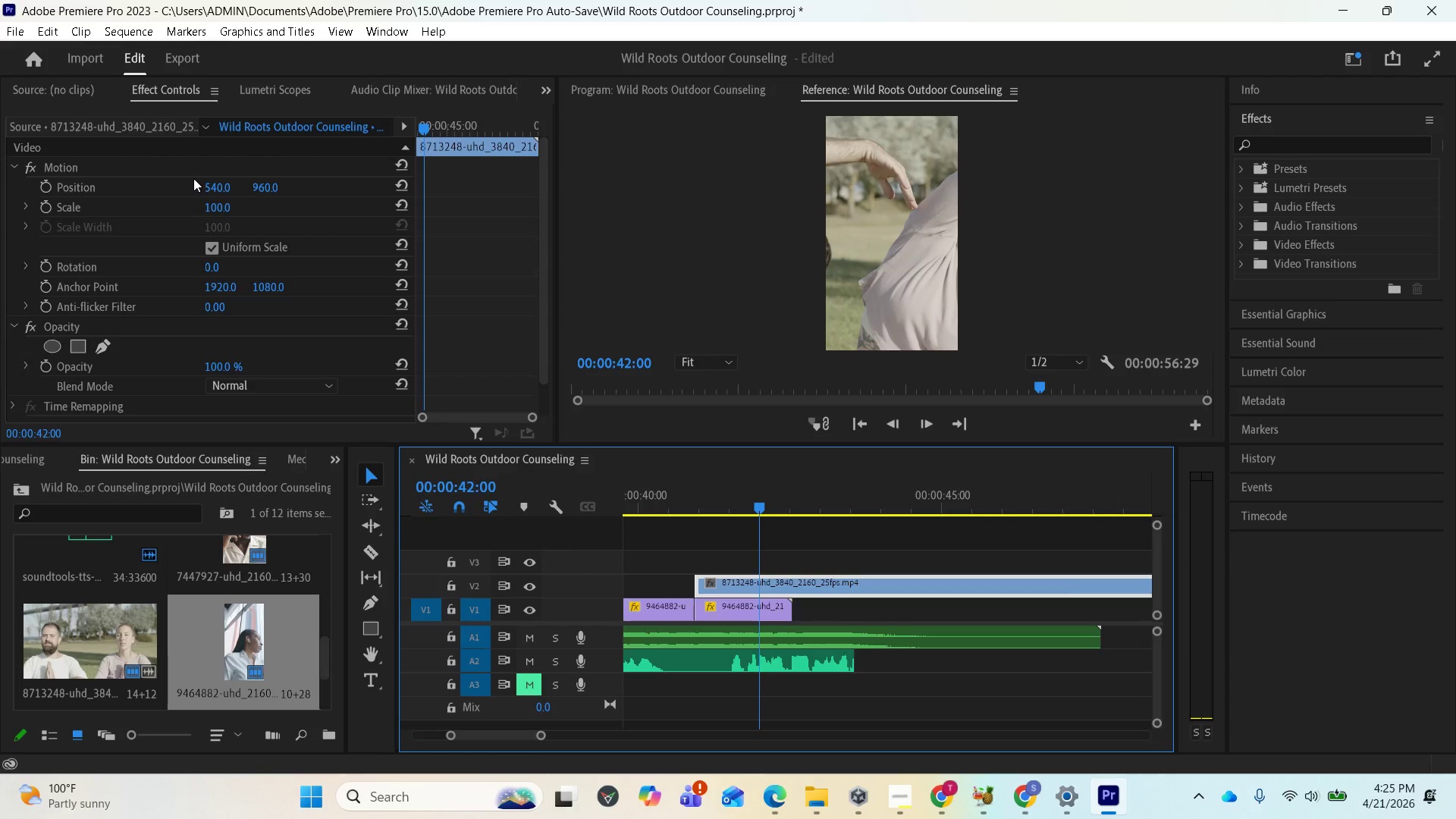 
left_click_drag(start_coordinate=[209, 209], to_coordinate=[202, 209])
 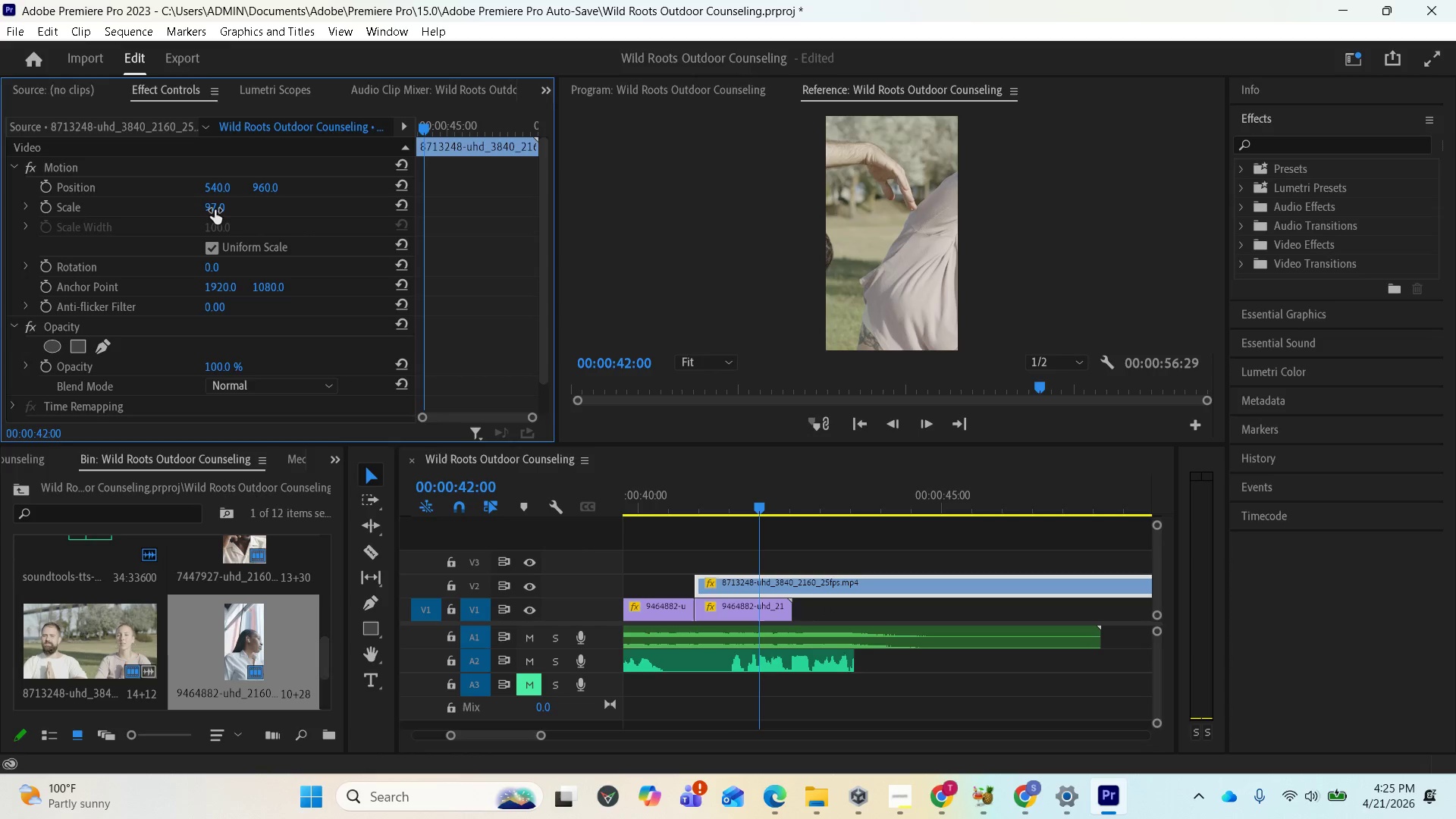 
left_click_drag(start_coordinate=[262, 188], to_coordinate=[435, 221])
 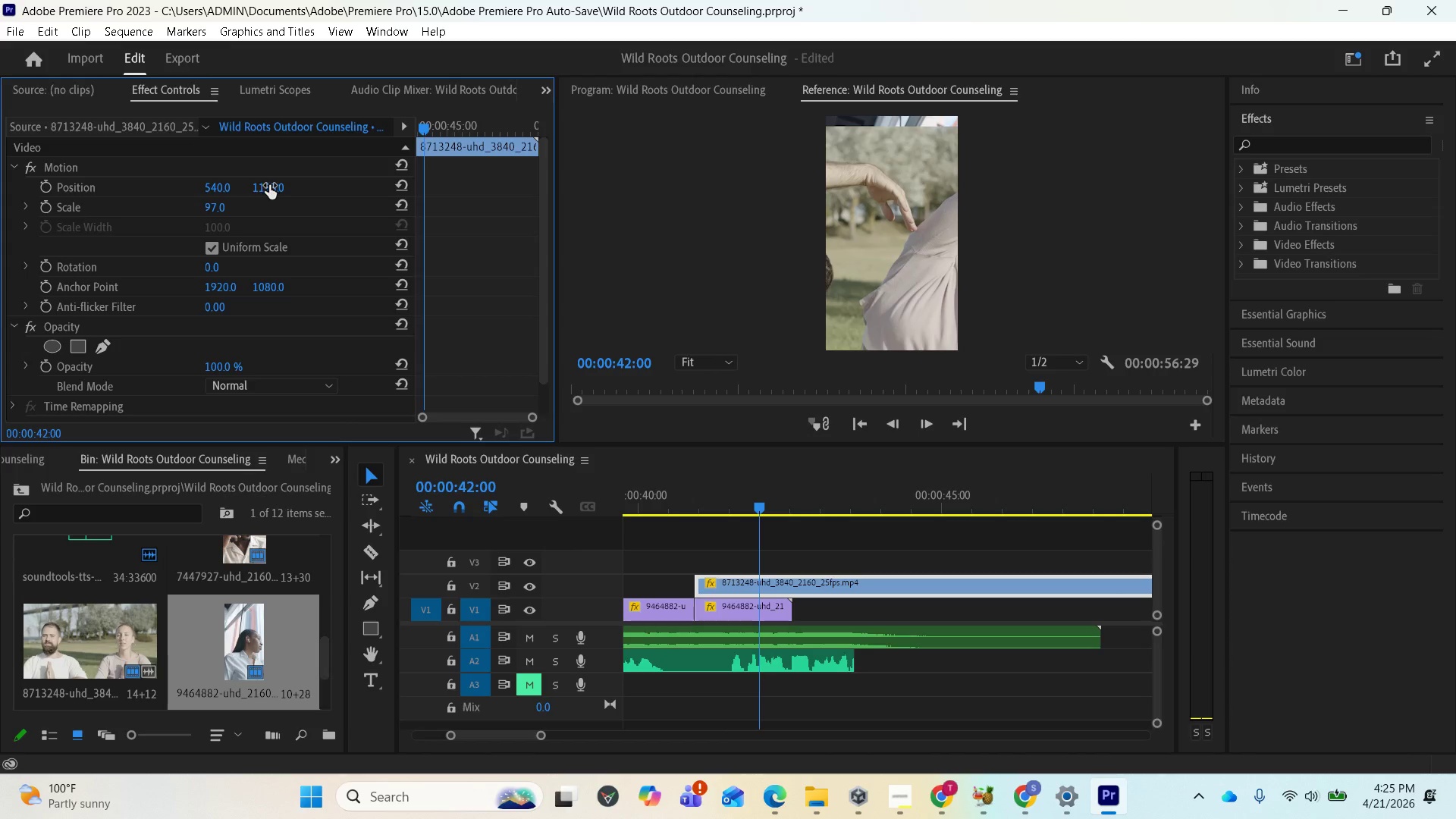 
key(Control+ControlLeft)
 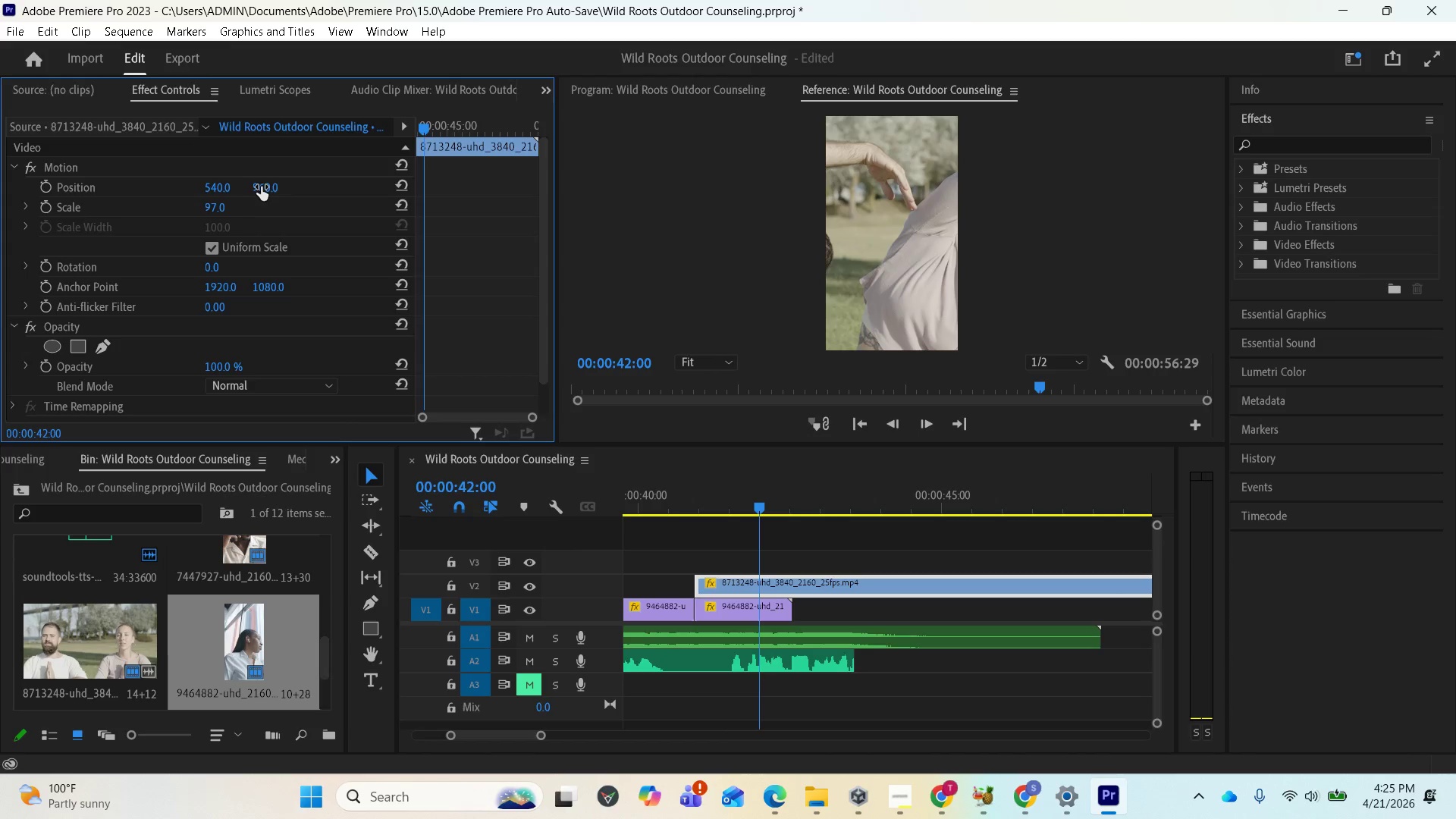 
key(Control+Z)
 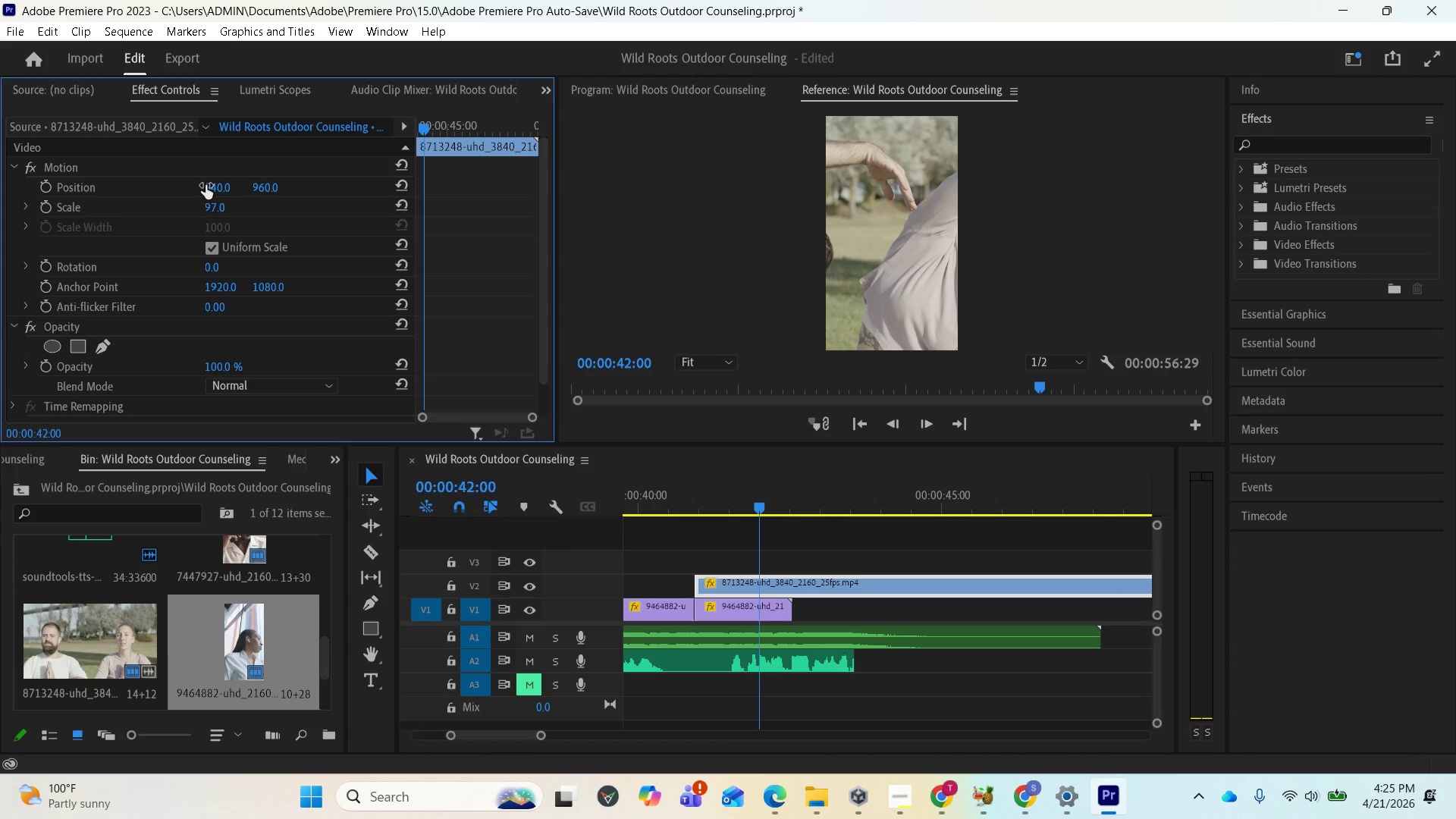 
left_click_drag(start_coordinate=[206, 185], to_coordinate=[234, 319])
 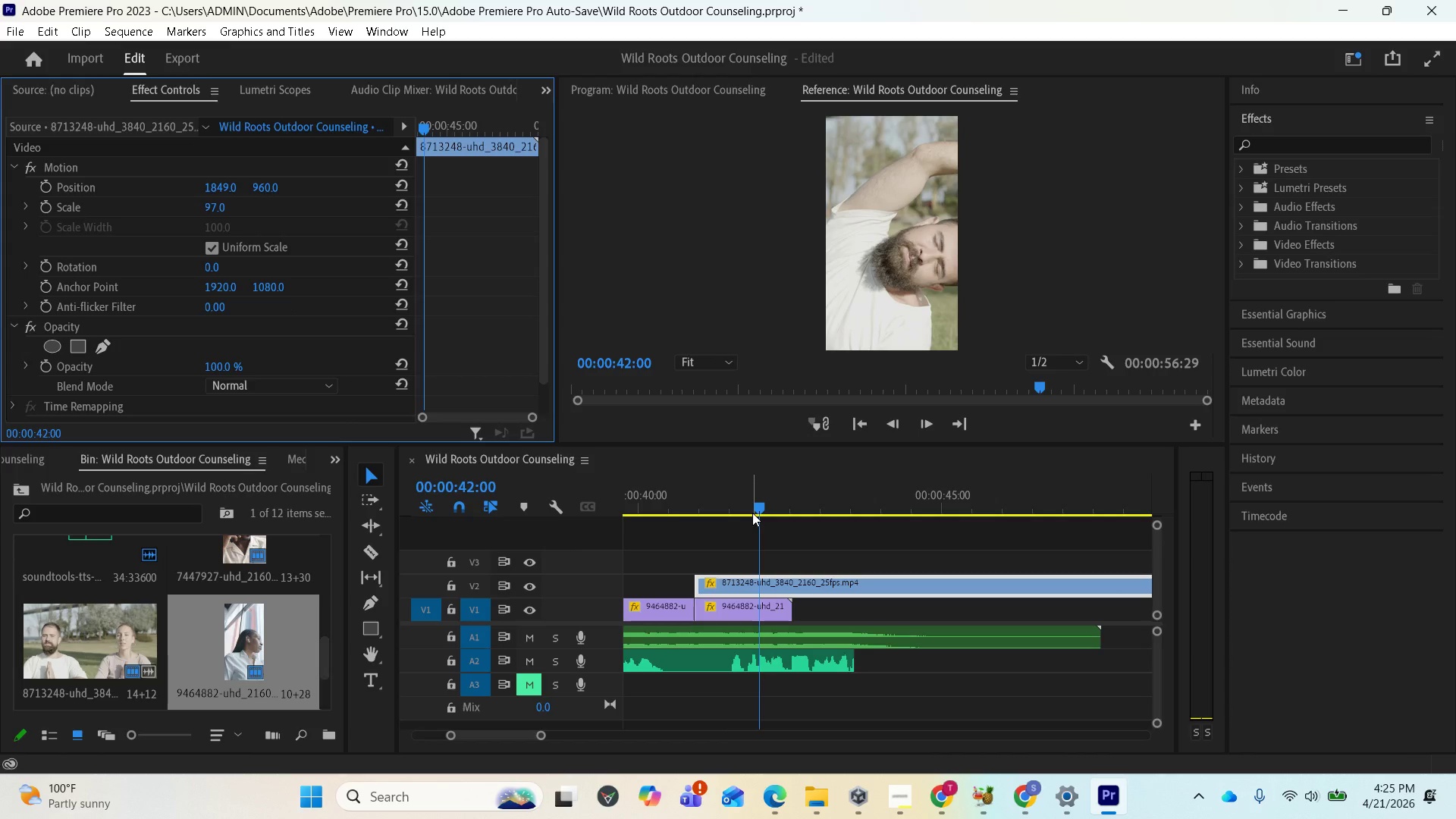 
left_click_drag(start_coordinate=[754, 507], to_coordinate=[676, 531])
 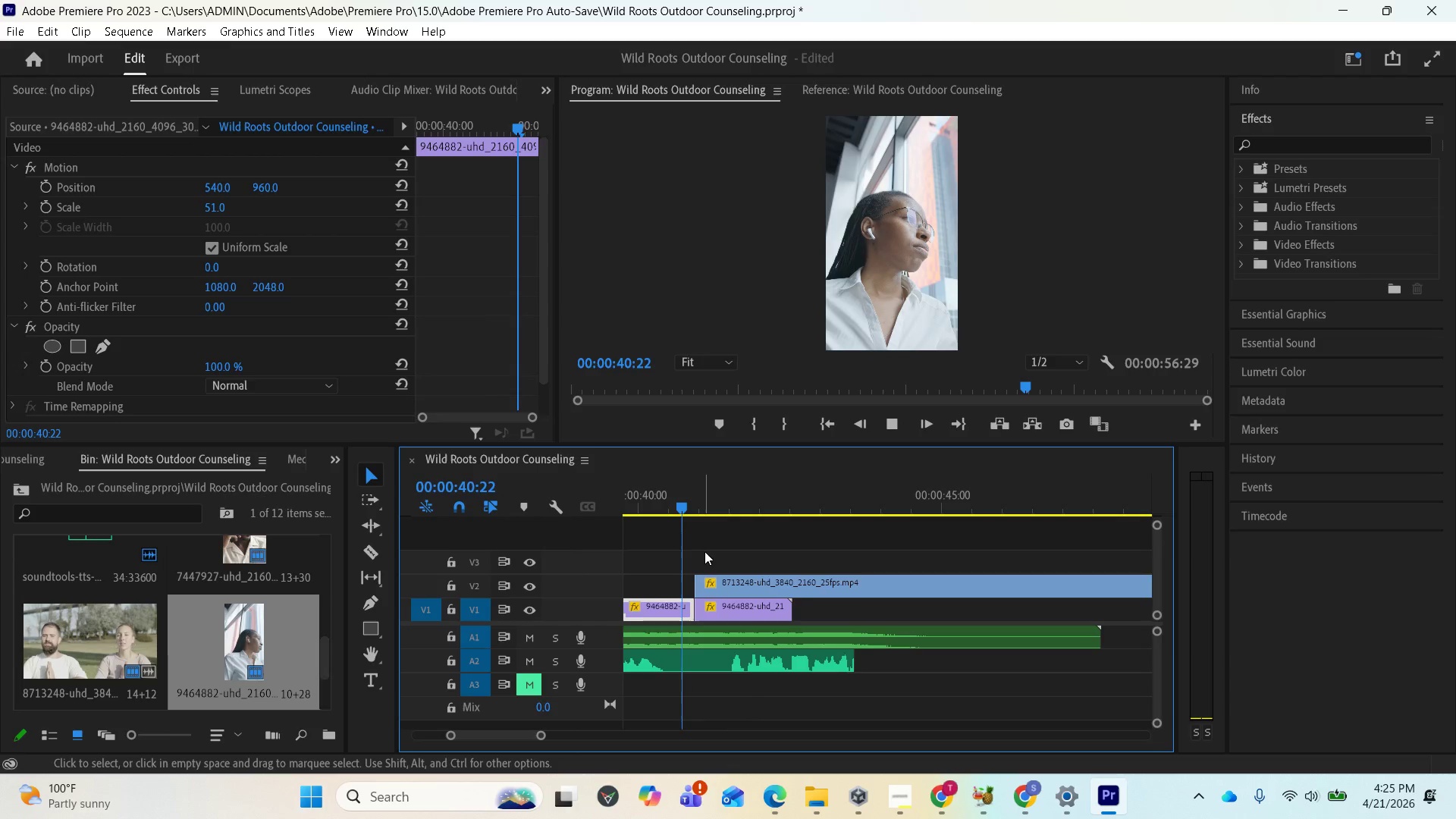 
key(Space)
 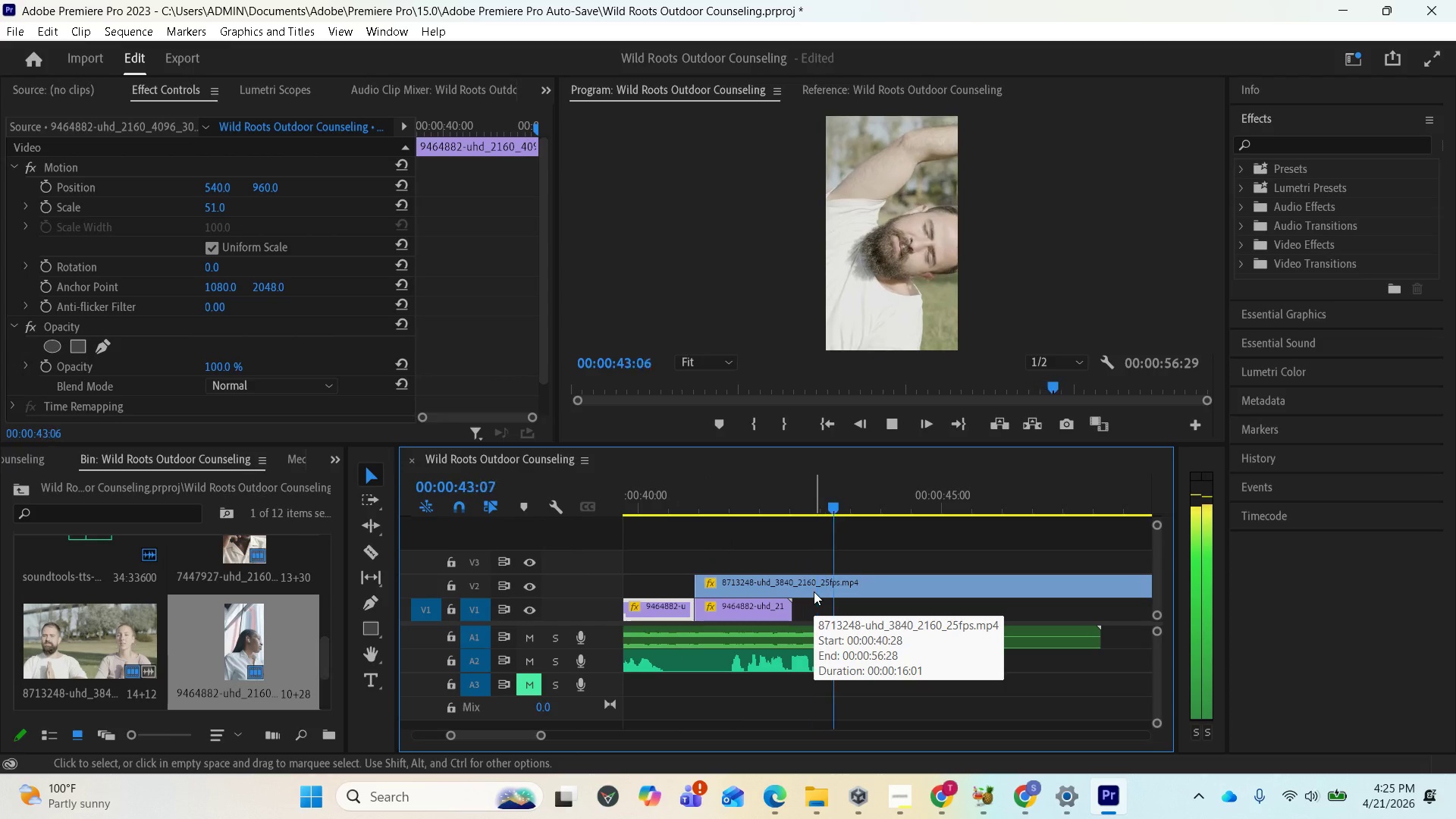 
key(Space)
 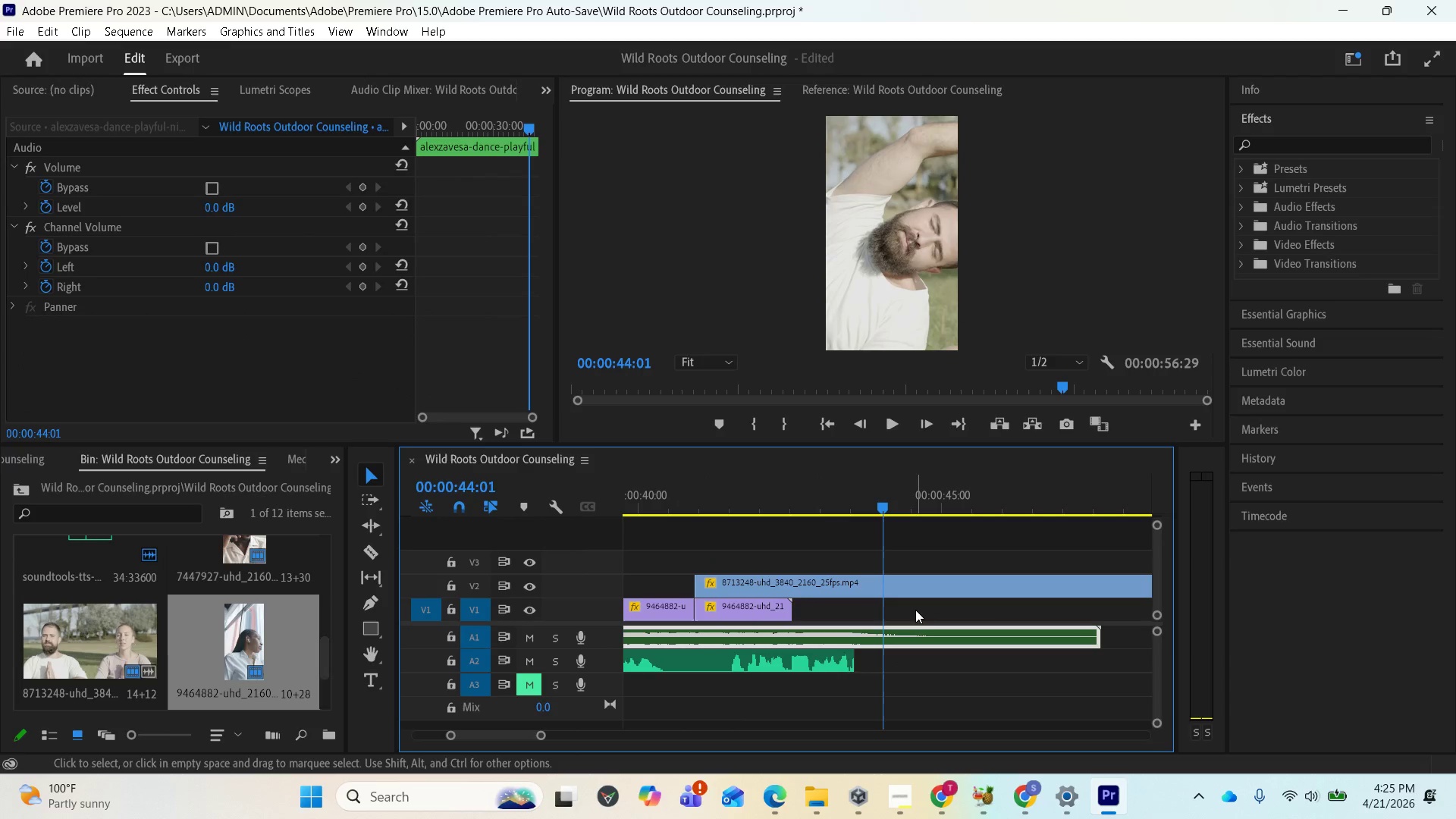 
key(Space)
 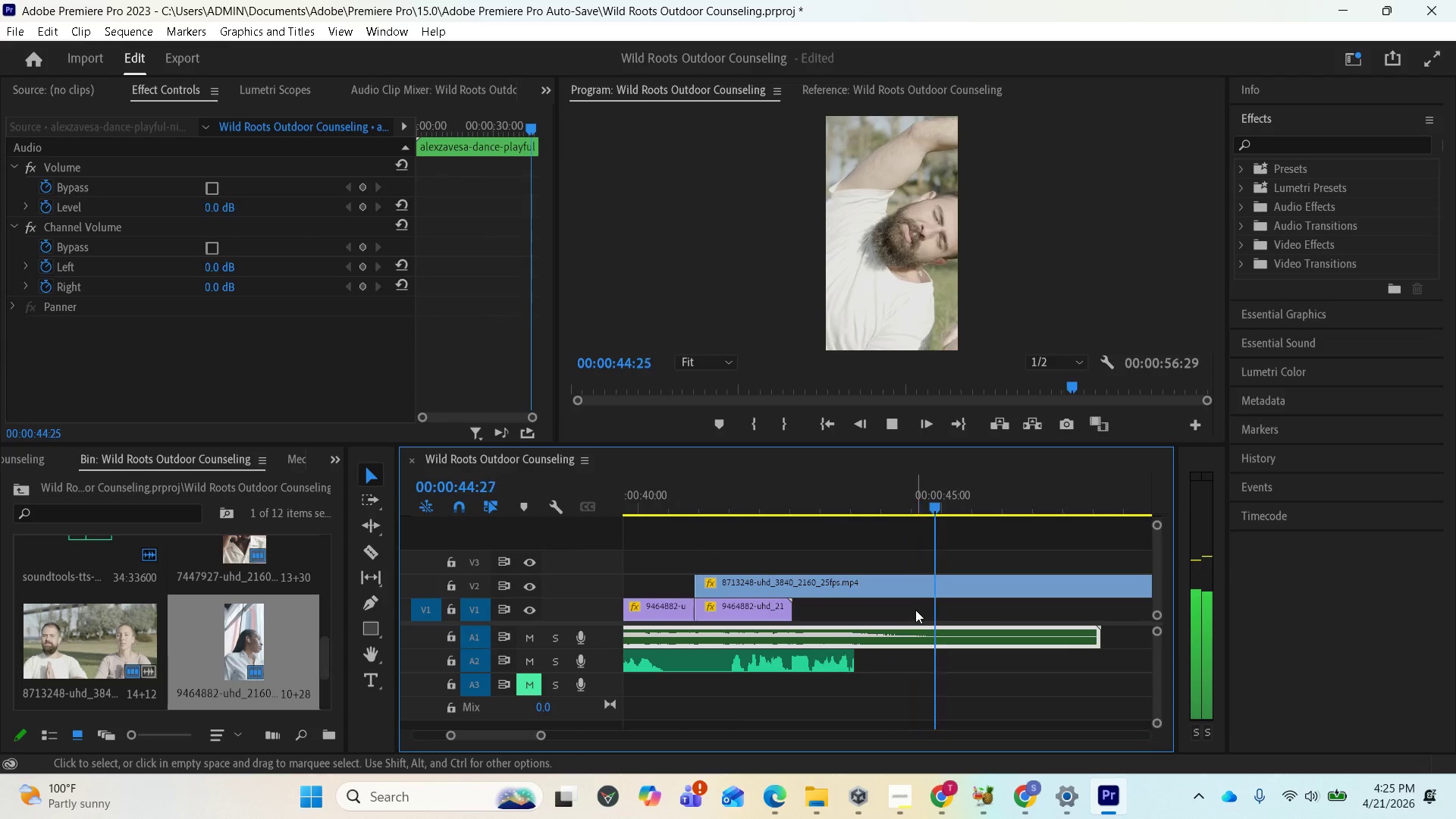 
key(Space)
 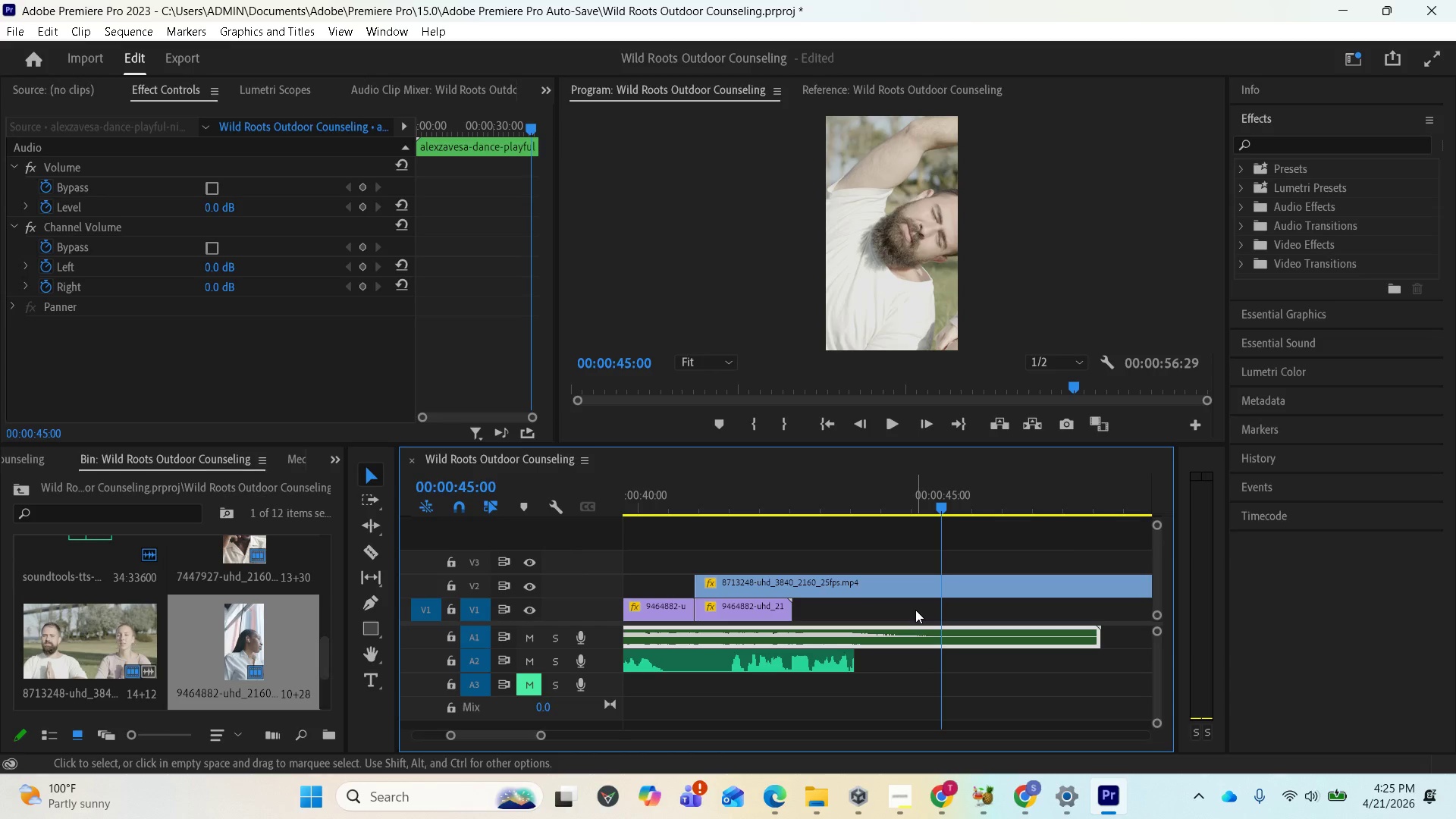 
key(Space)
 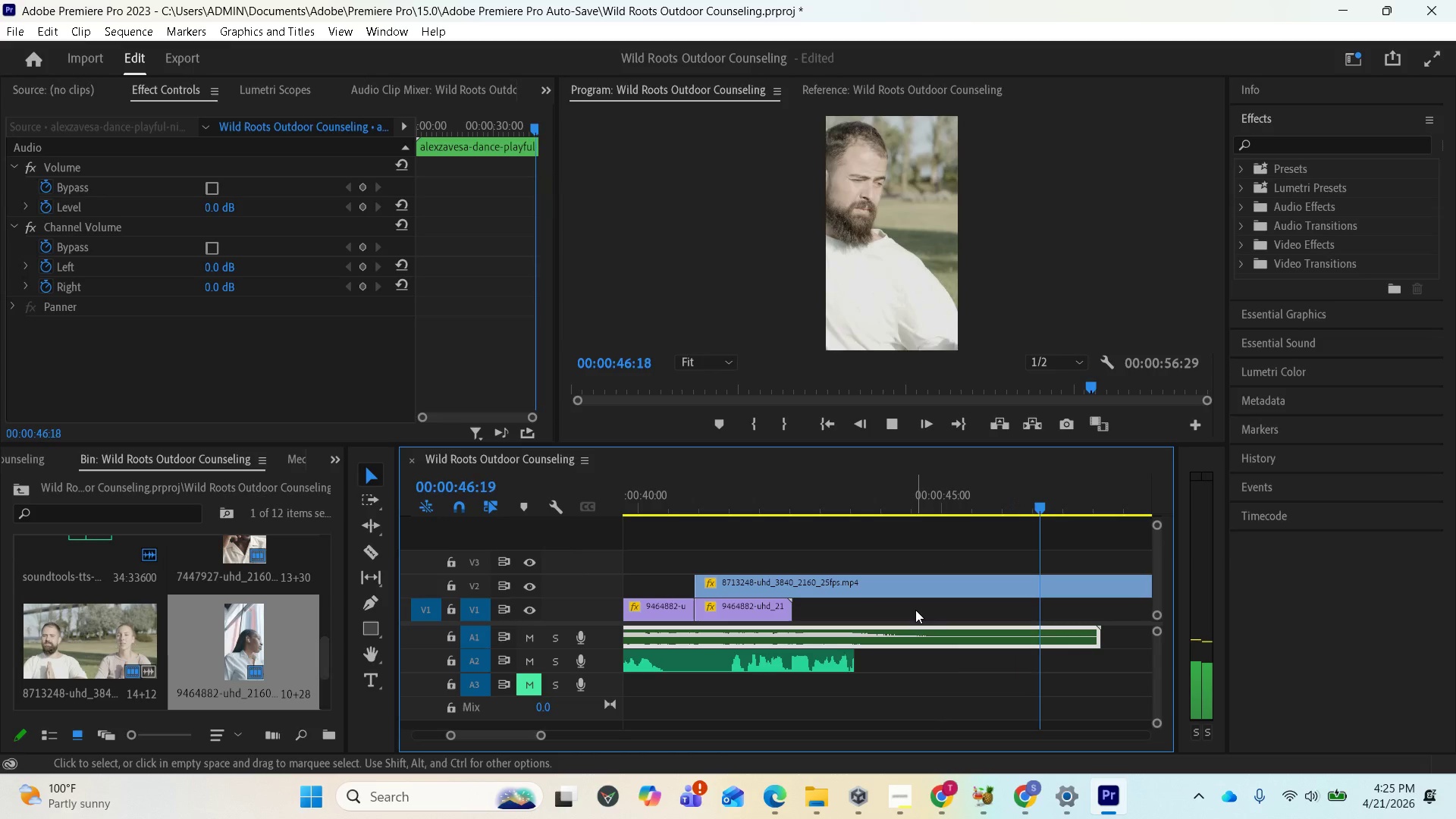 
key(Space)
 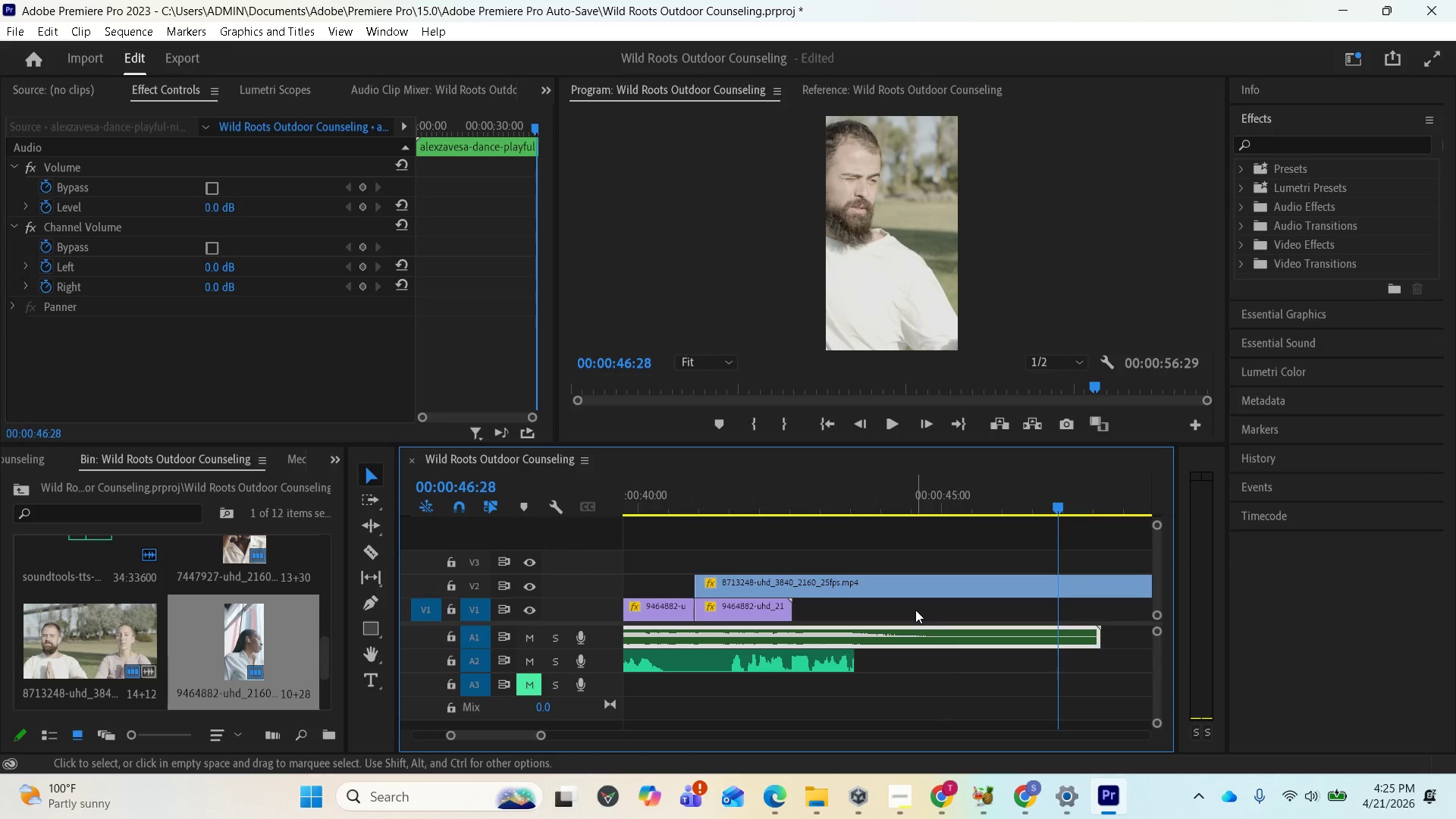 
key(Space)
 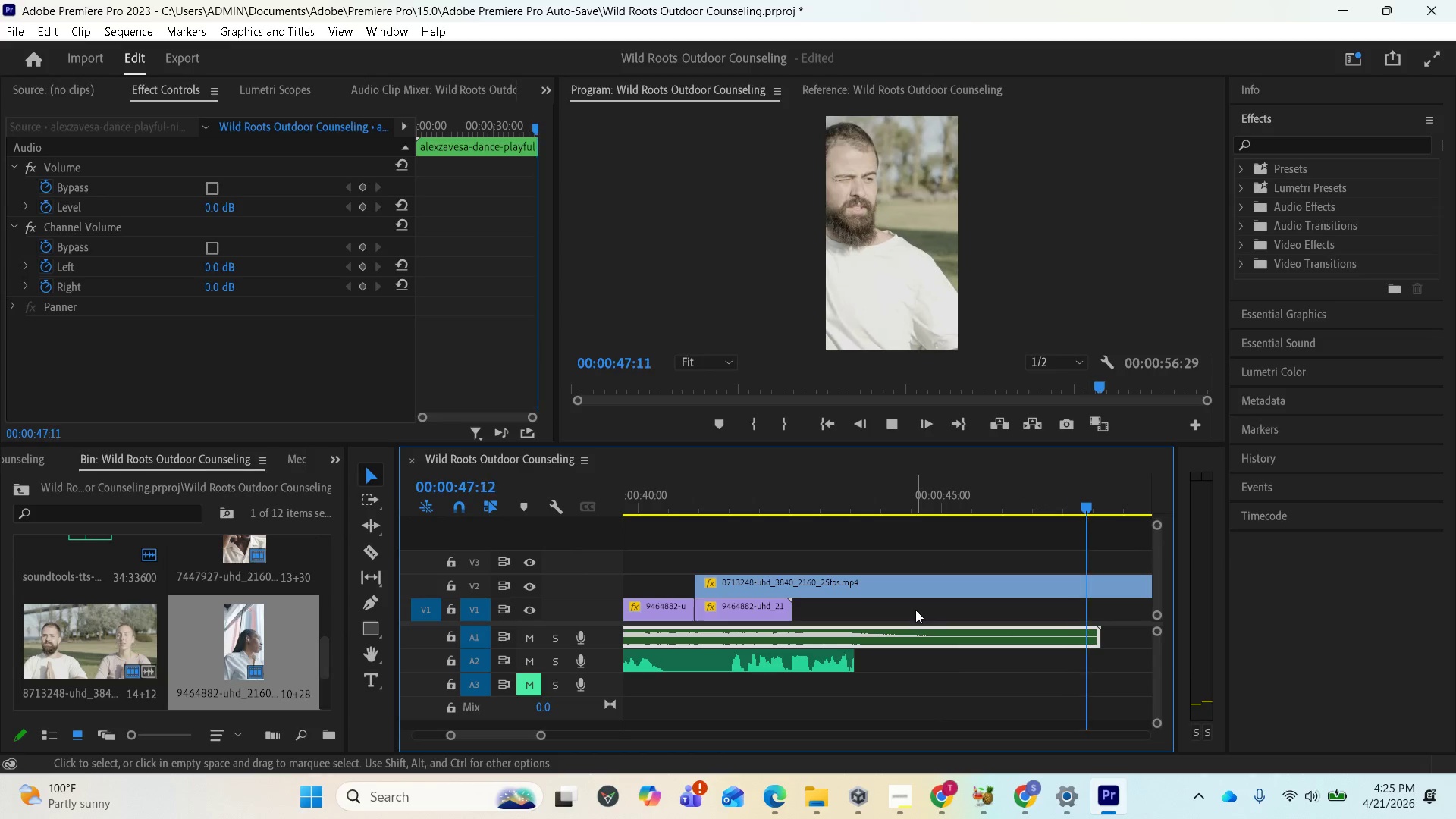 
key(Space)
 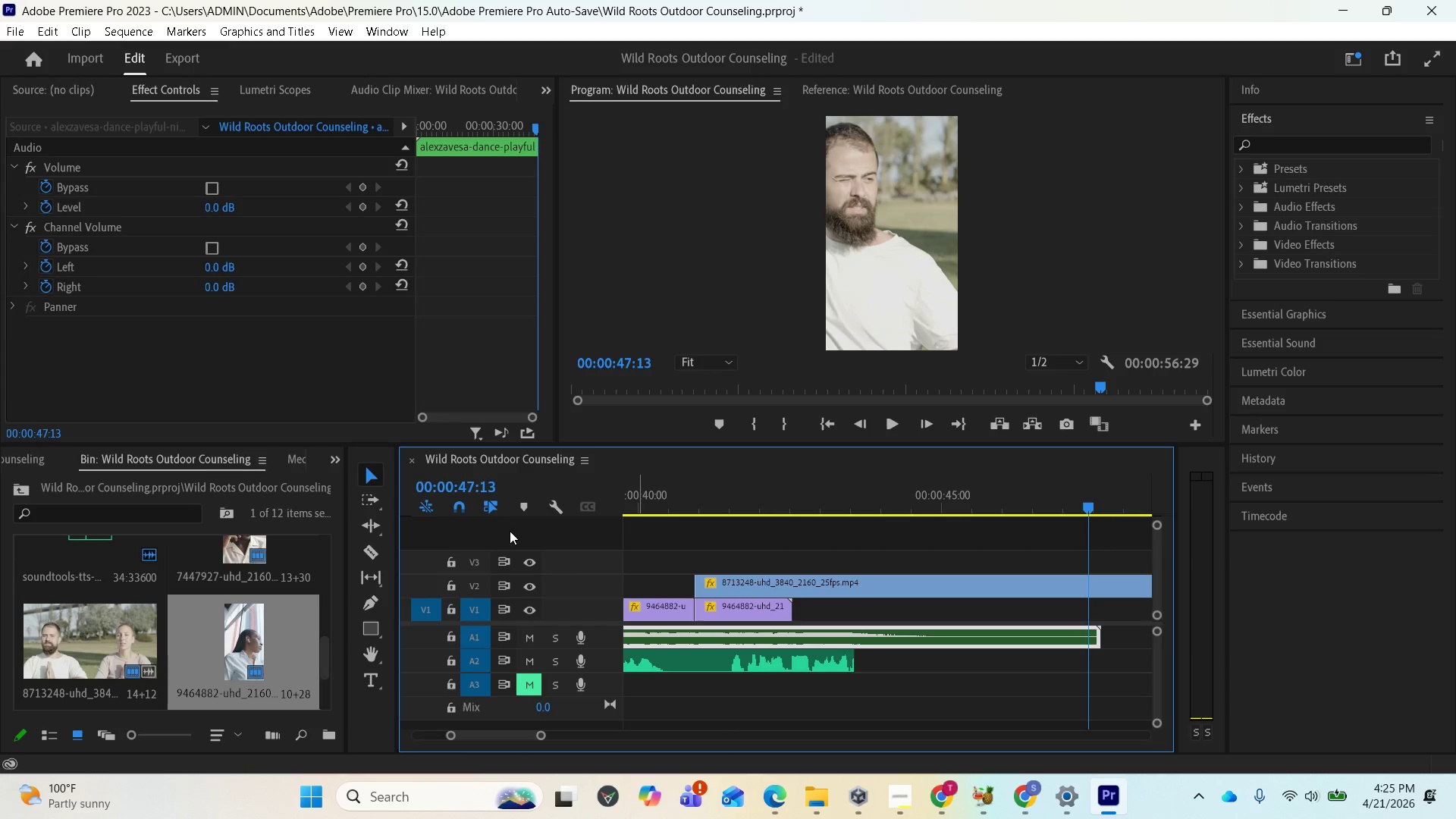 
wait(6.62)
 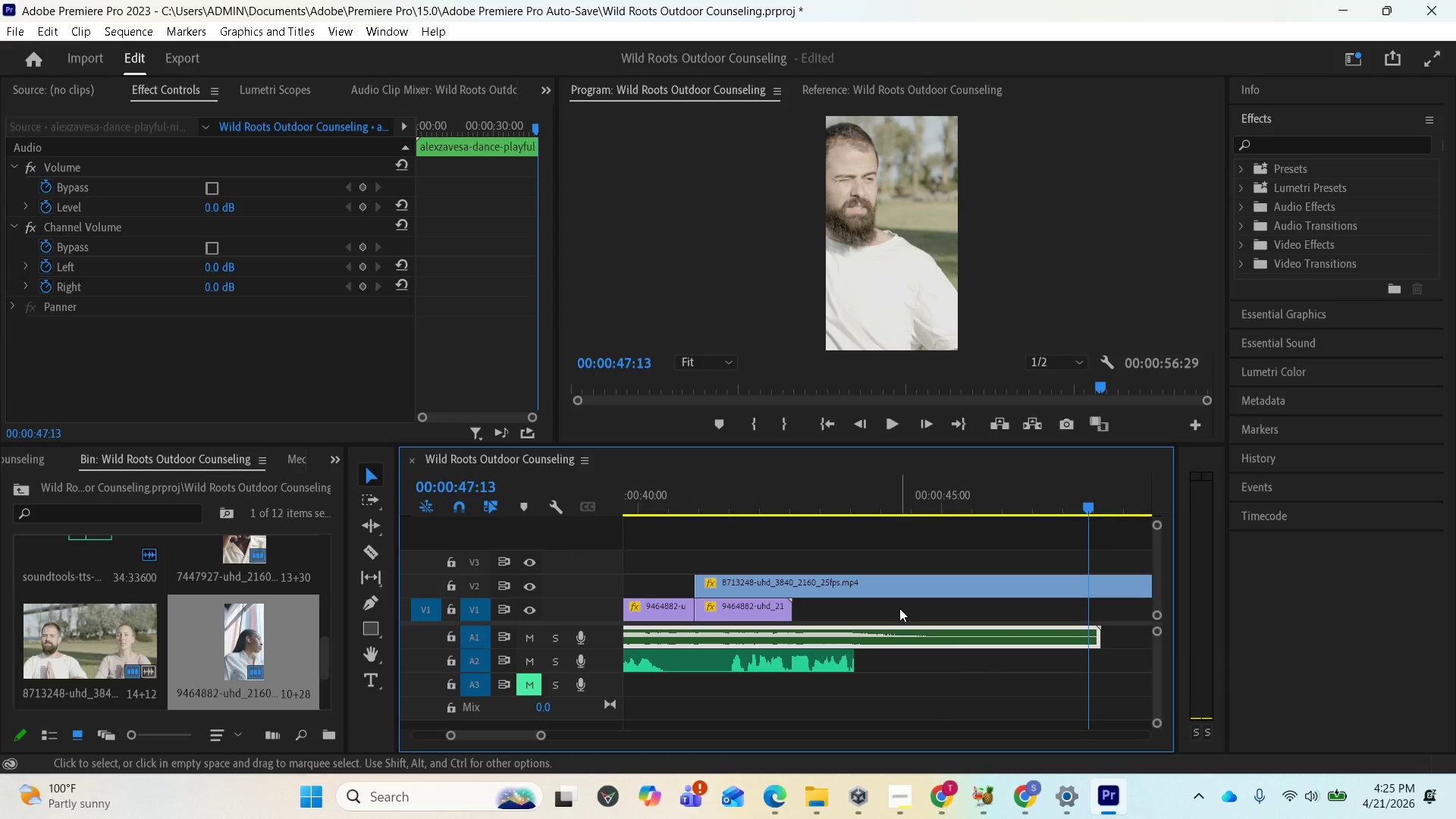 
left_click([696, 493])
 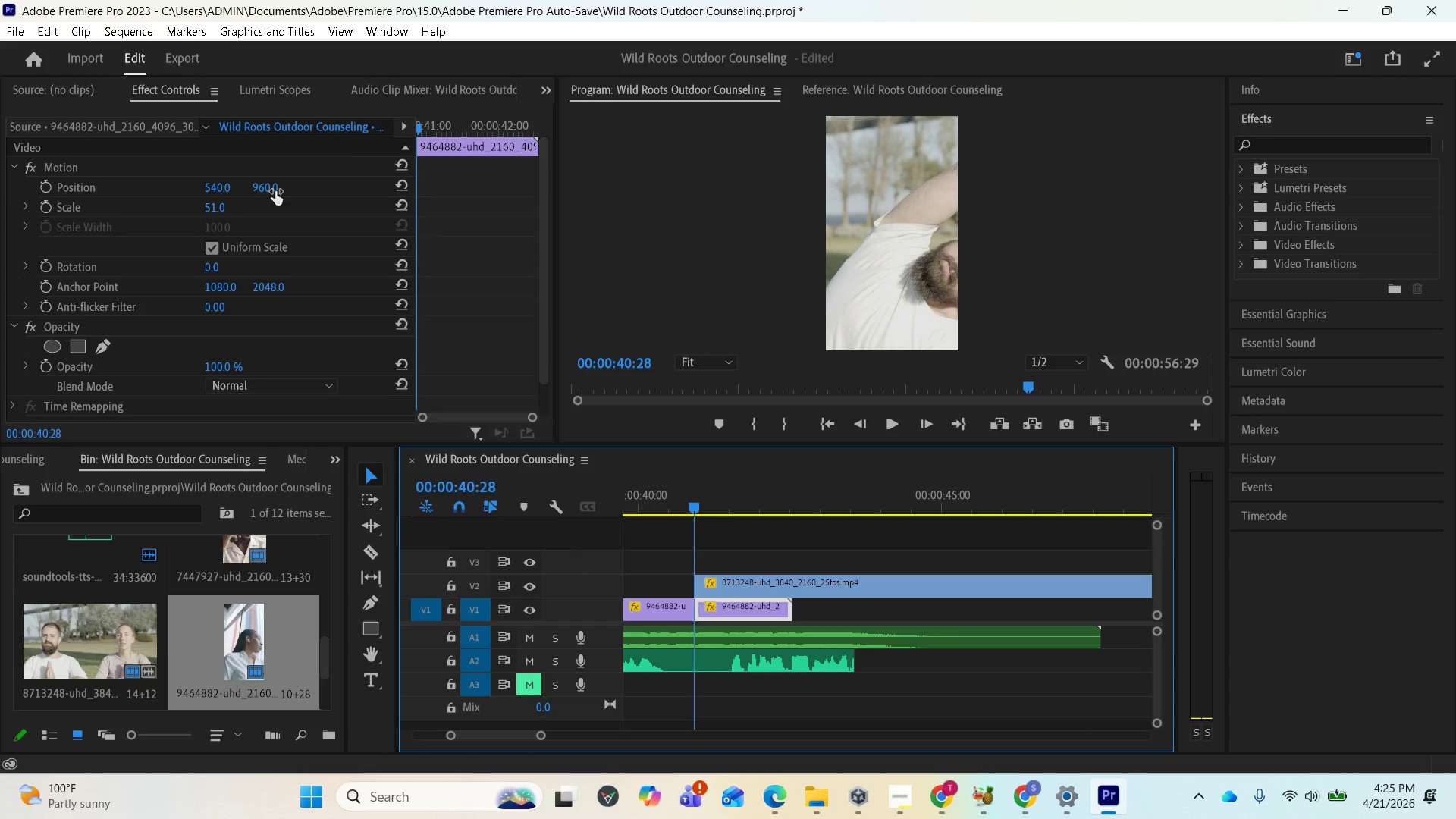 
left_click_drag(start_coordinate=[224, 192], to_coordinate=[166, 192])
 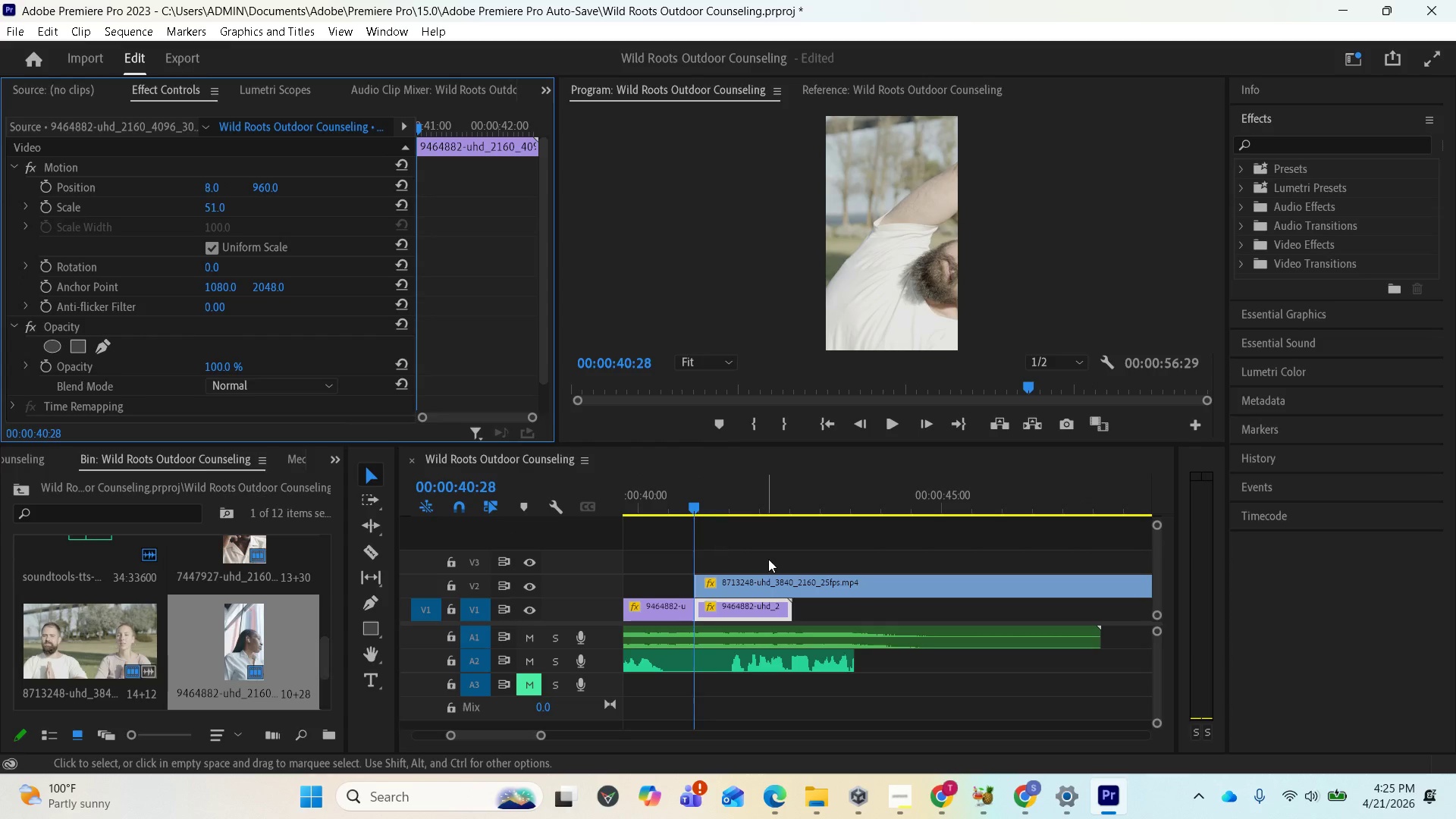 
key(Control+Z)
 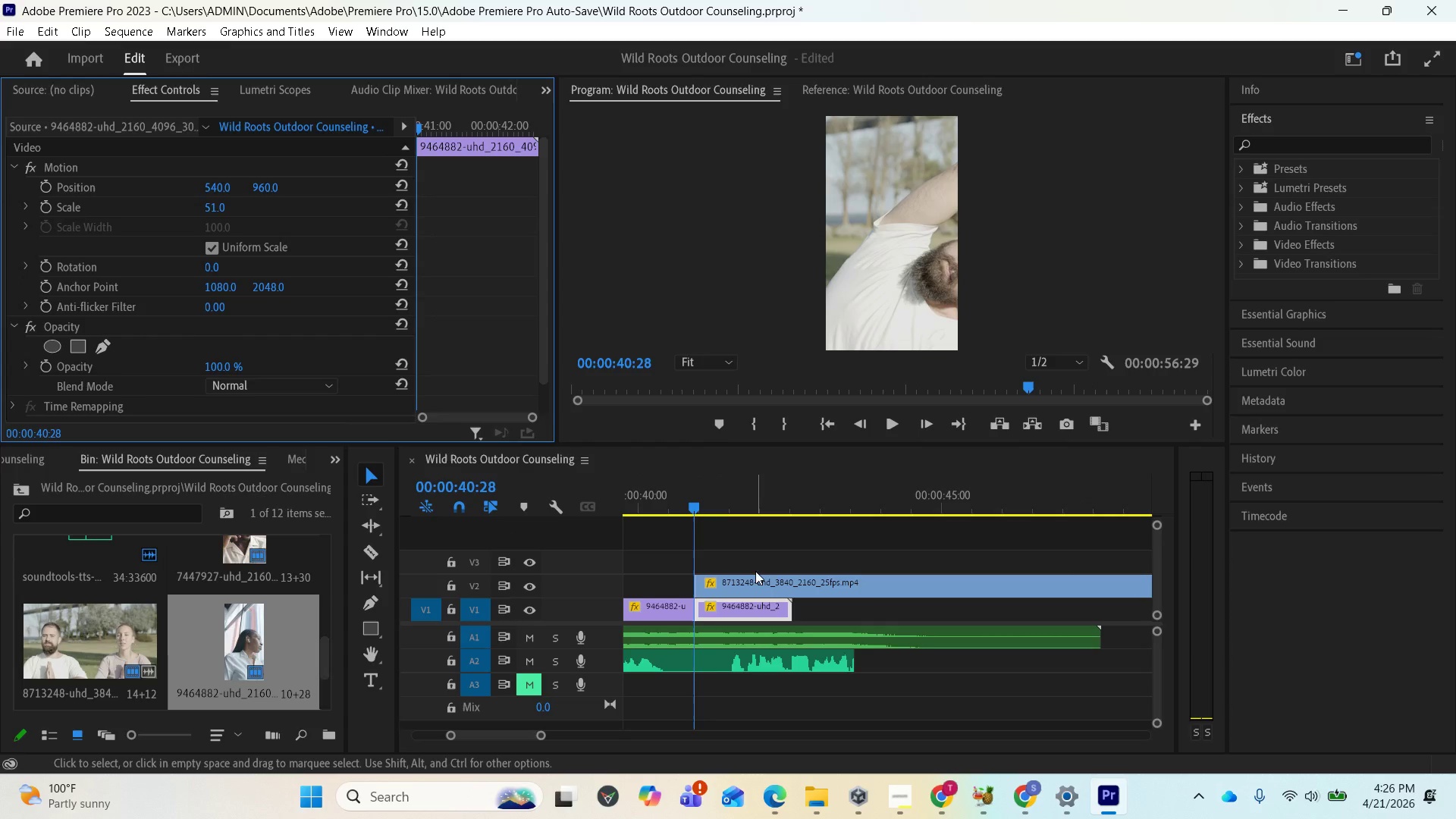 
left_click([754, 577])
 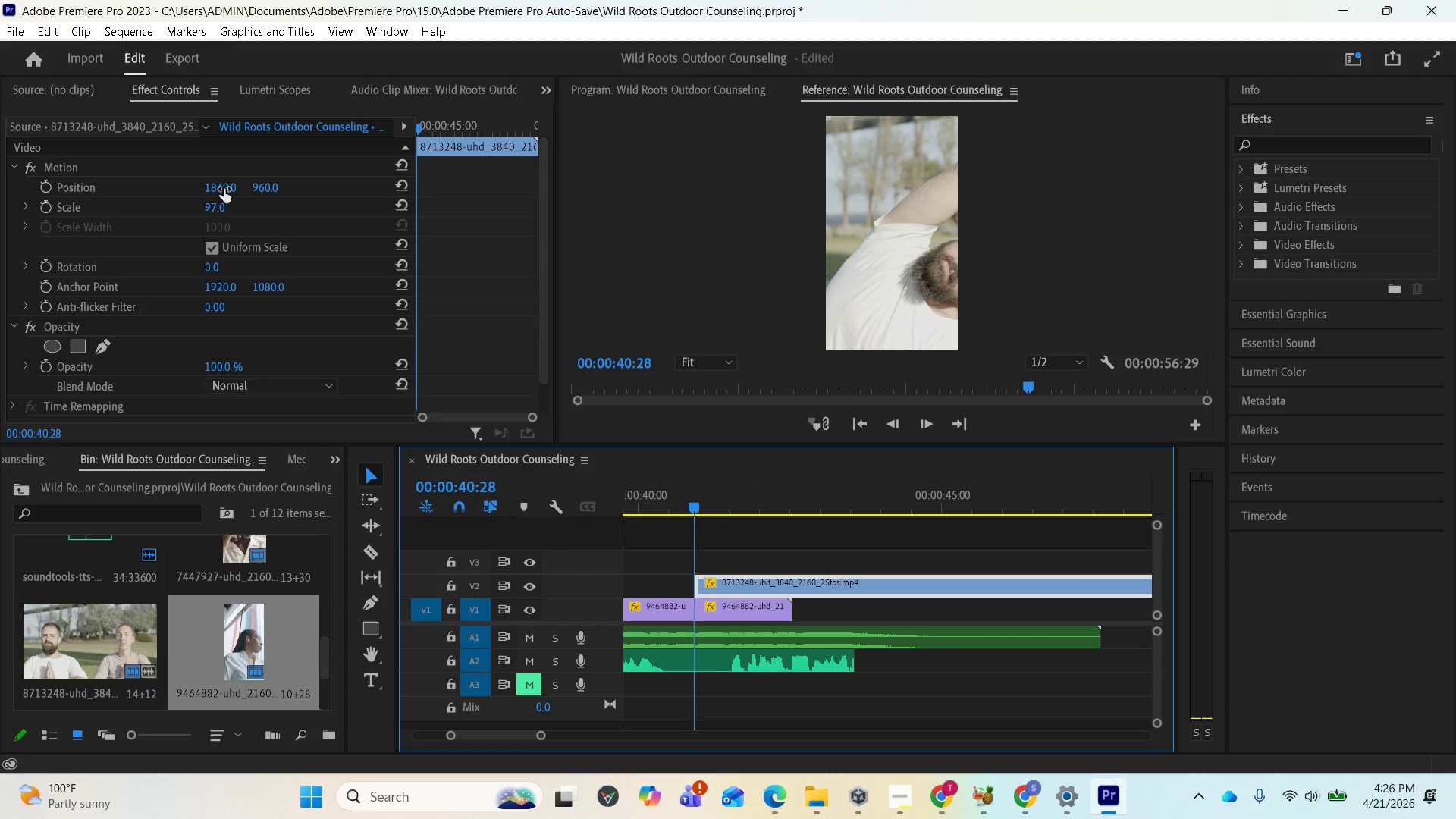 
left_click_drag(start_coordinate=[224, 190], to_coordinate=[156, 190])
 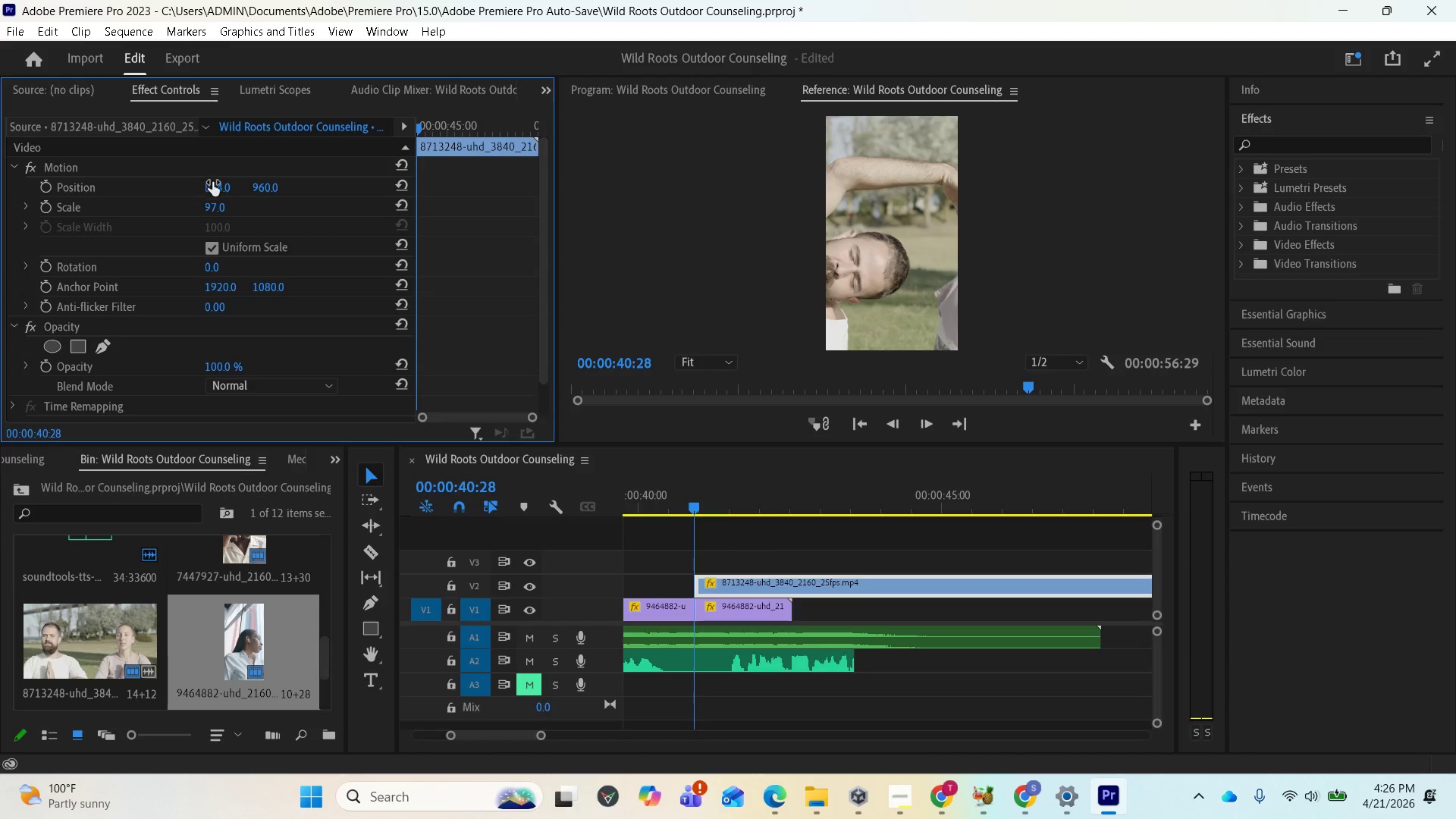 
left_click_drag(start_coordinate=[215, 184], to_coordinate=[7, 161])
 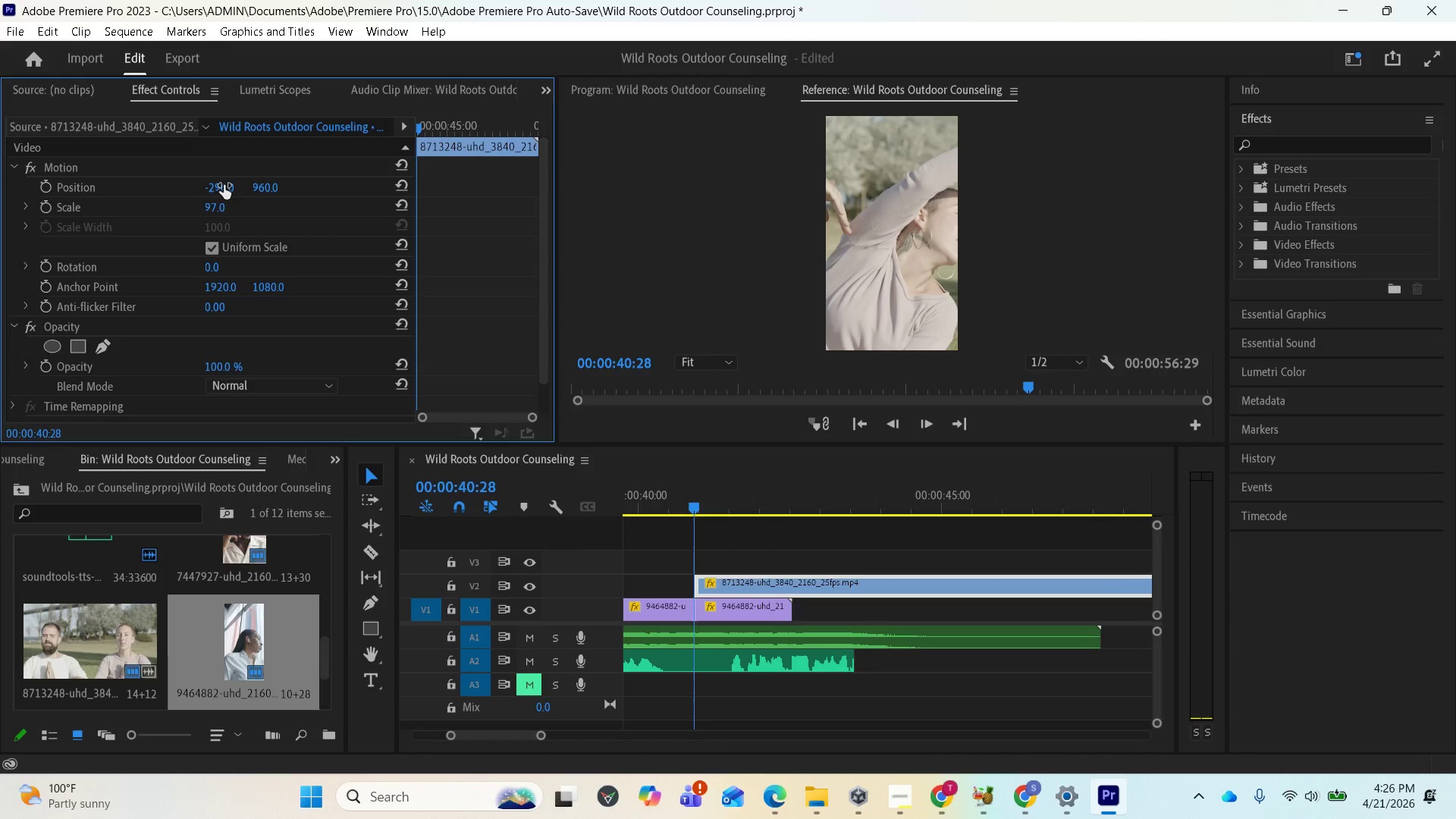 
left_click_drag(start_coordinate=[224, 185], to_coordinate=[225, 189])
 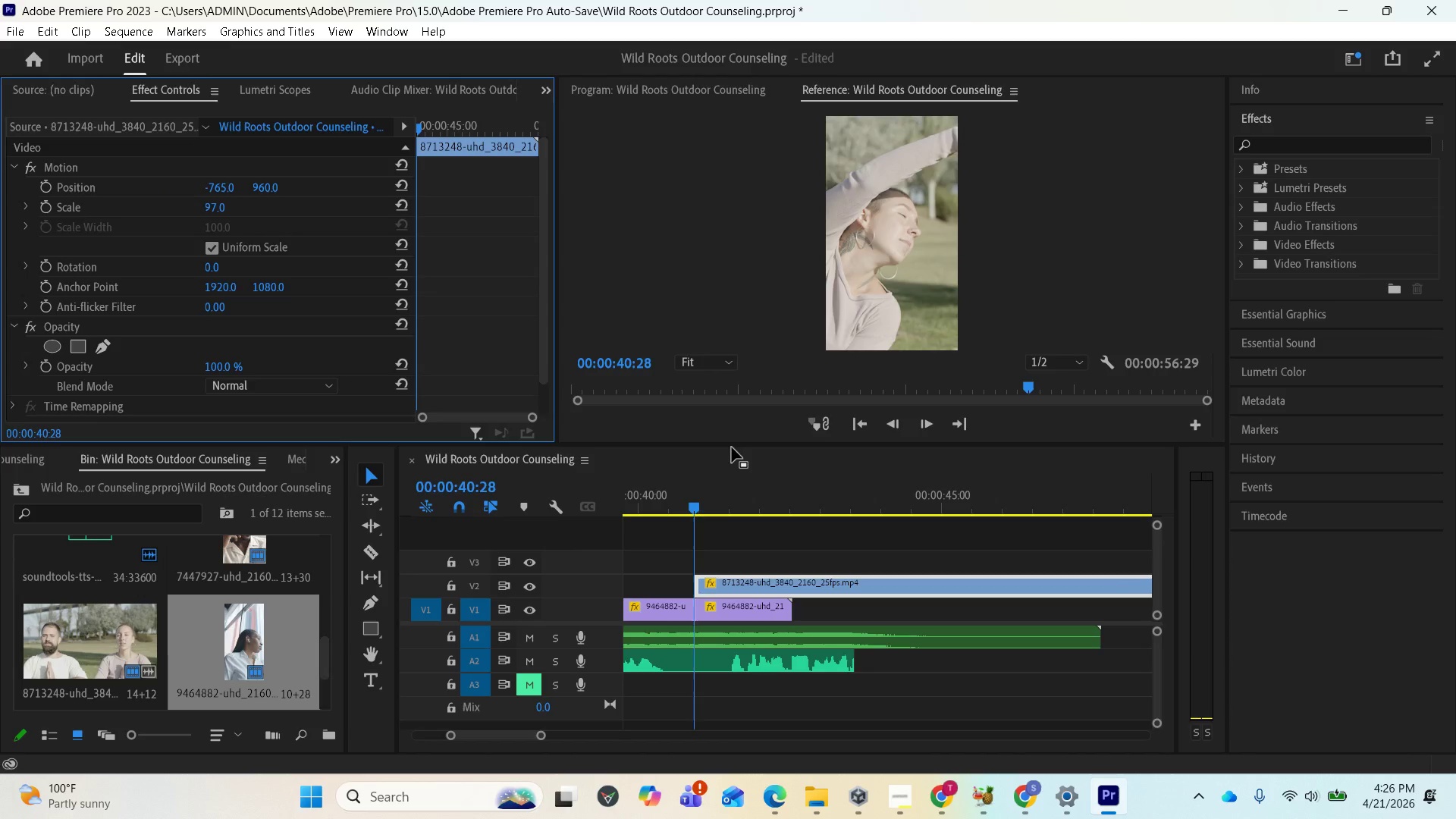 
hold_key(key=Space, duration=5.7)
 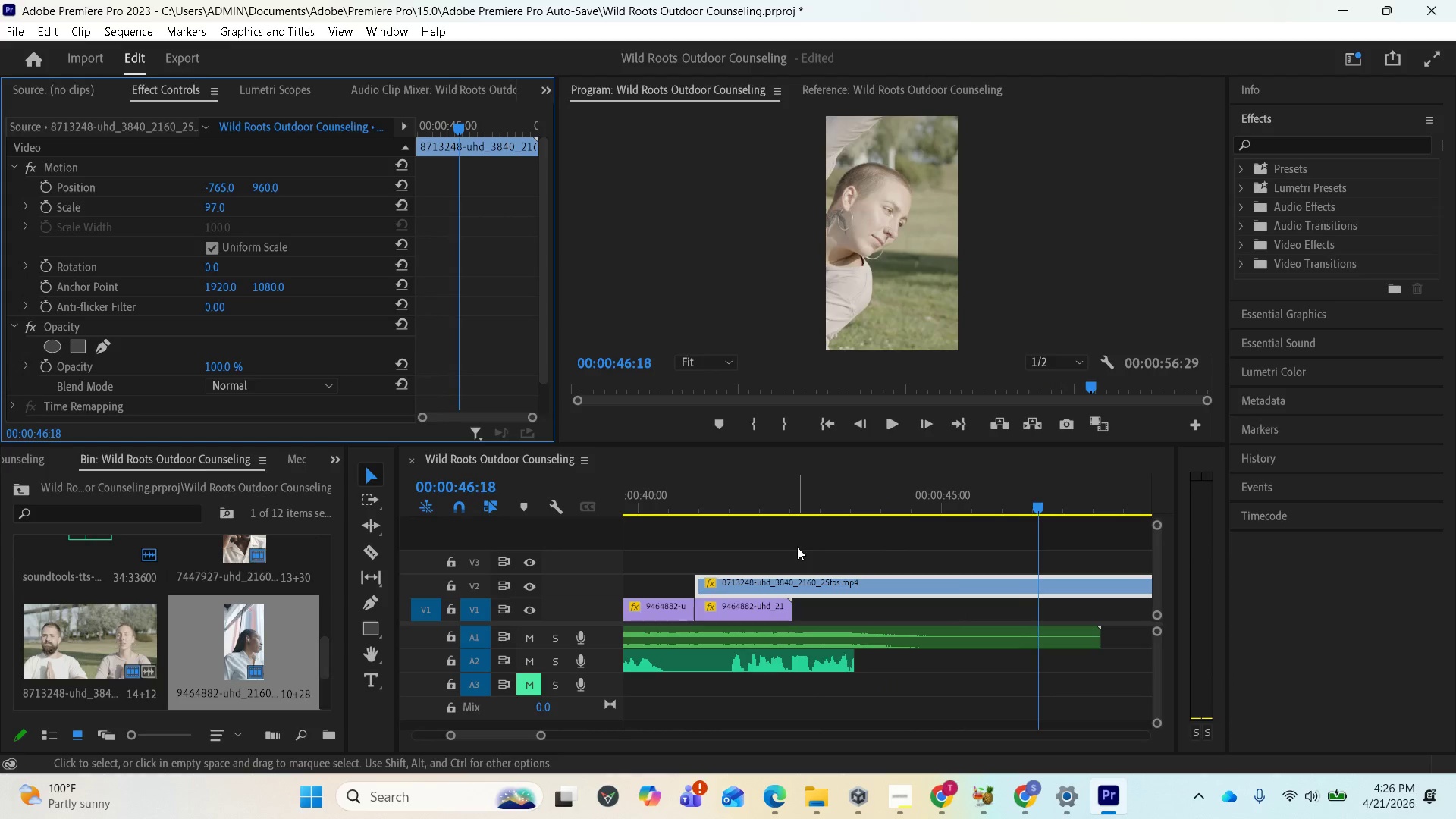 
key(Space)
 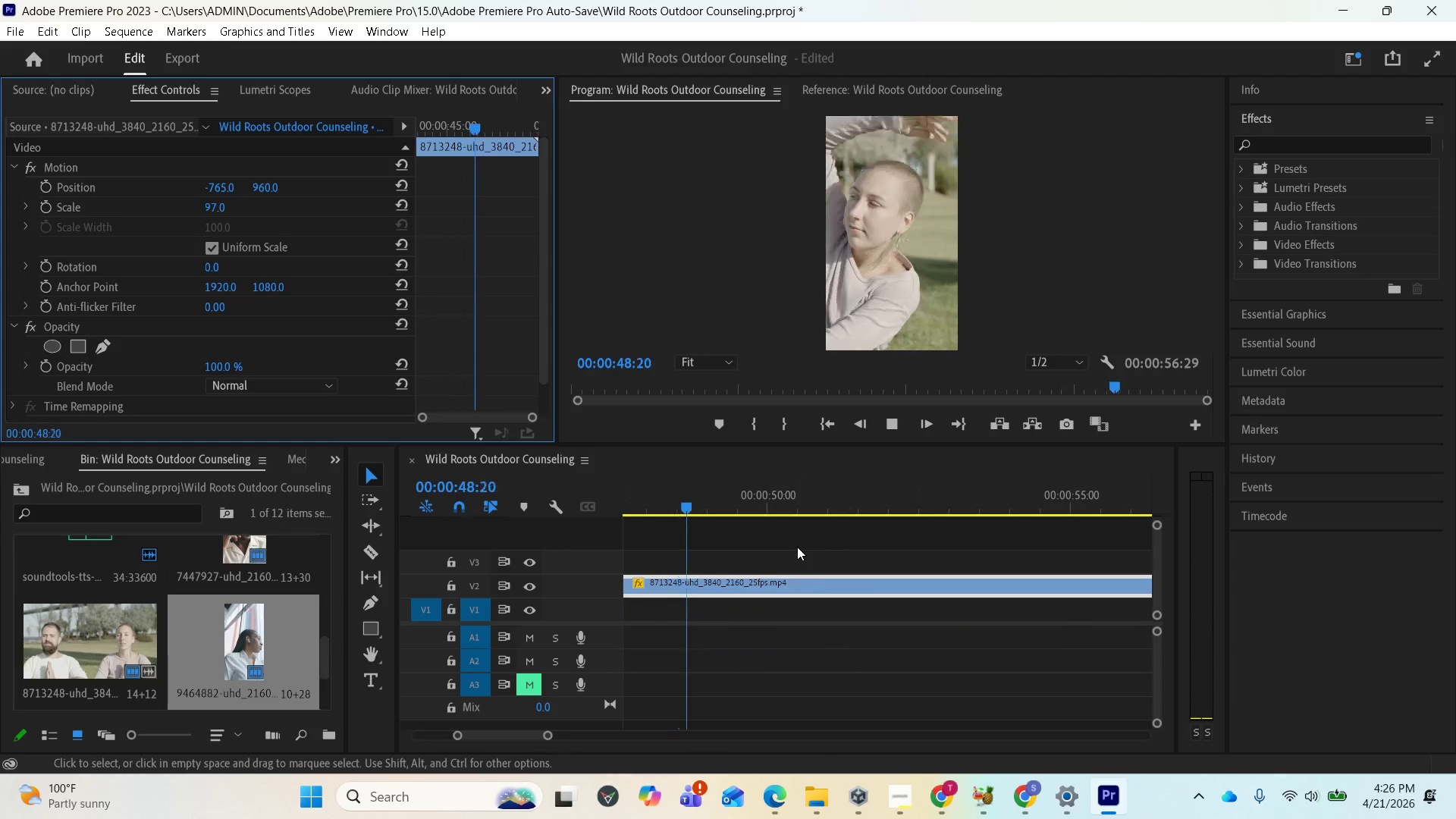 
key(Space)
 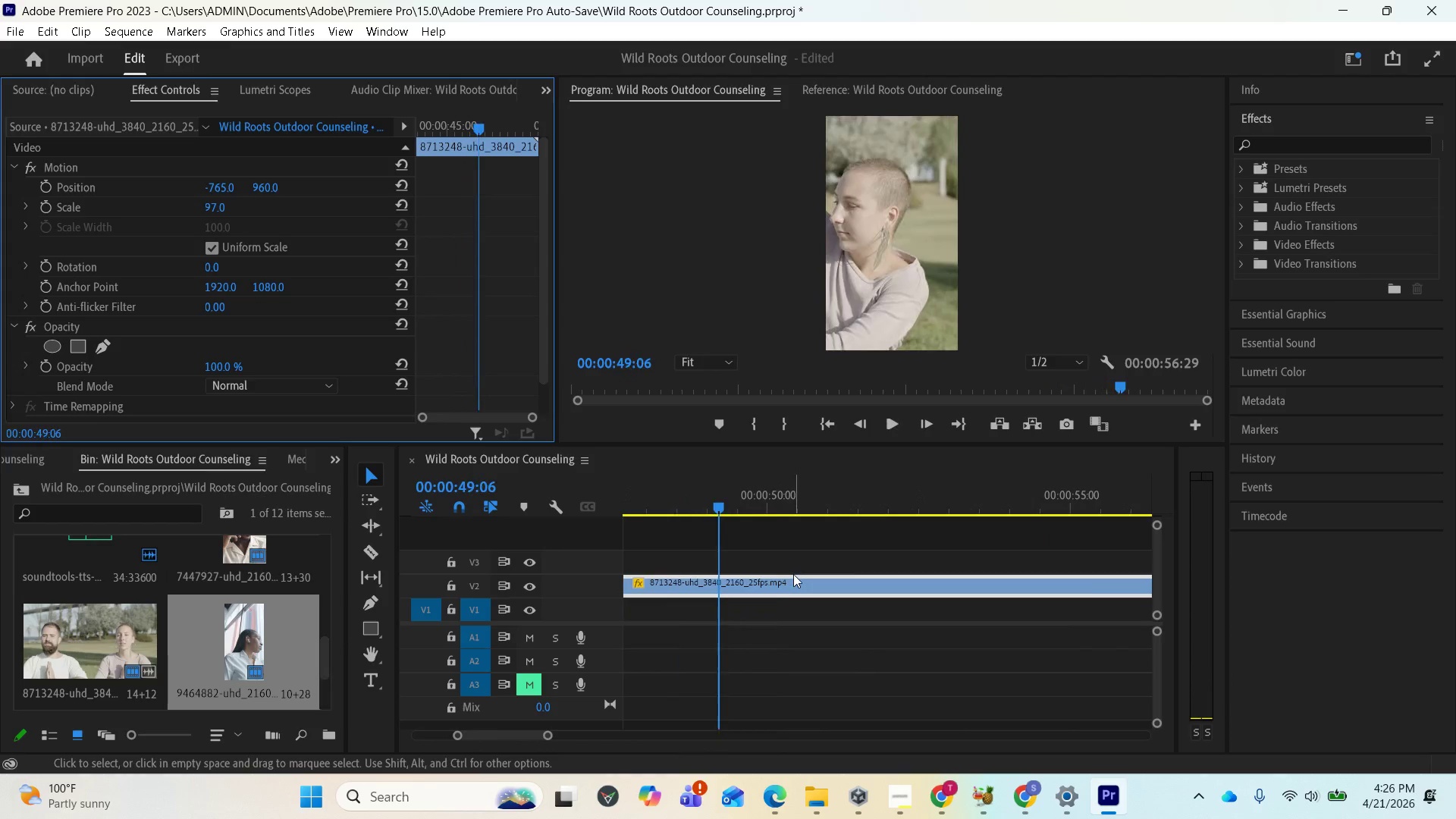 
scroll: coordinate [741, 560], scroll_direction: up, amount: 17.0
 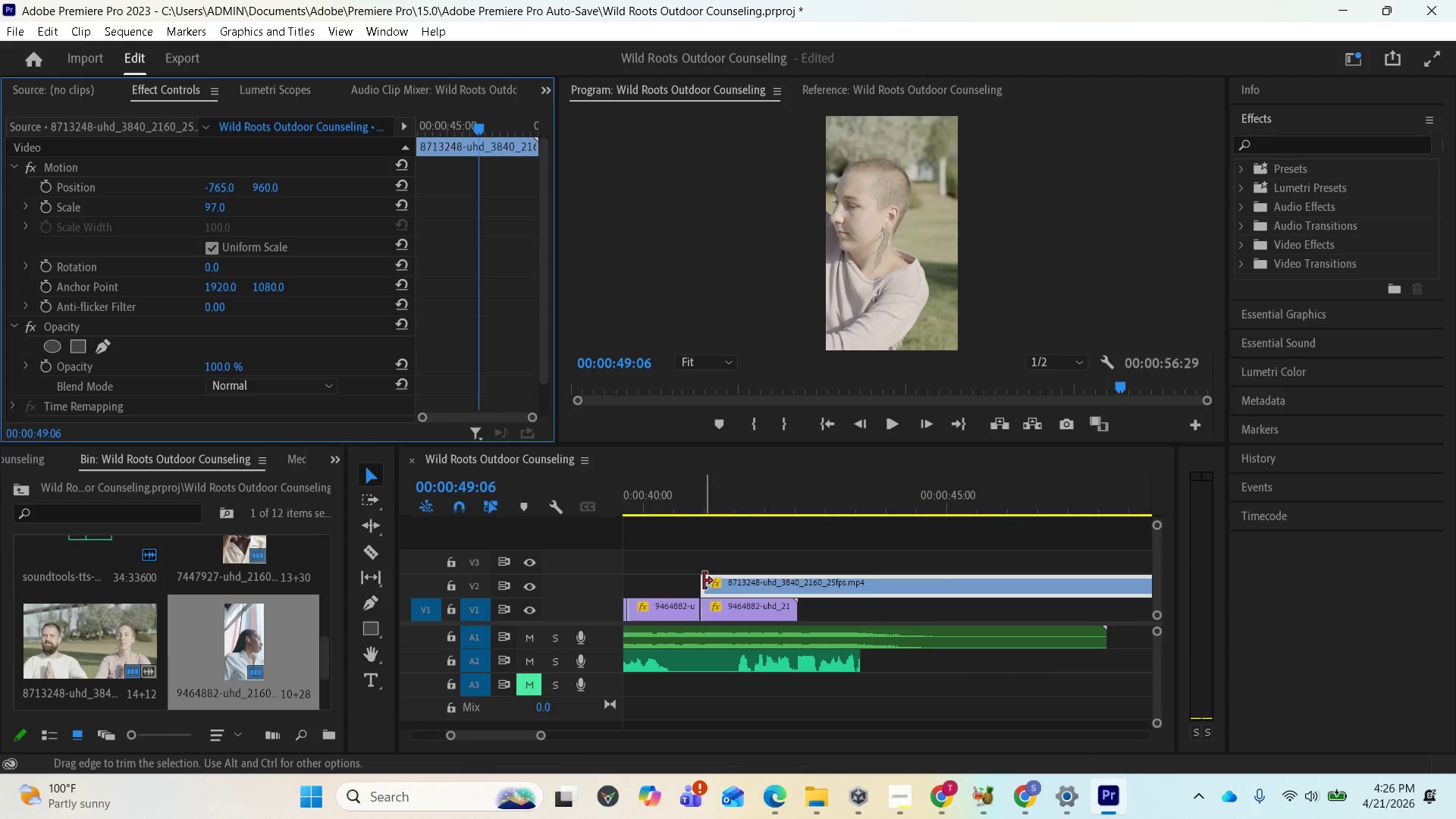 
left_click([704, 581])
 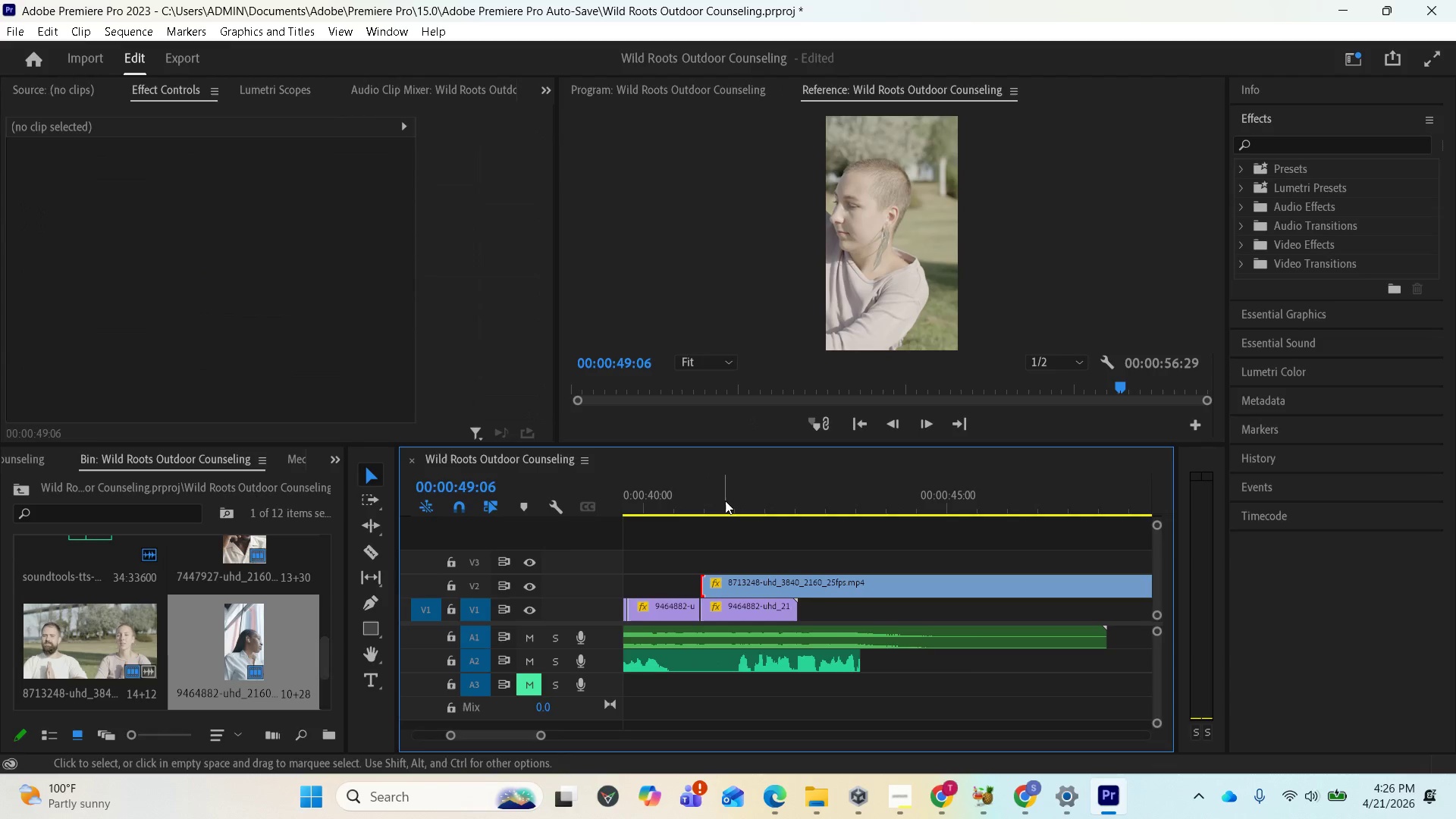 
left_click([726, 500])
 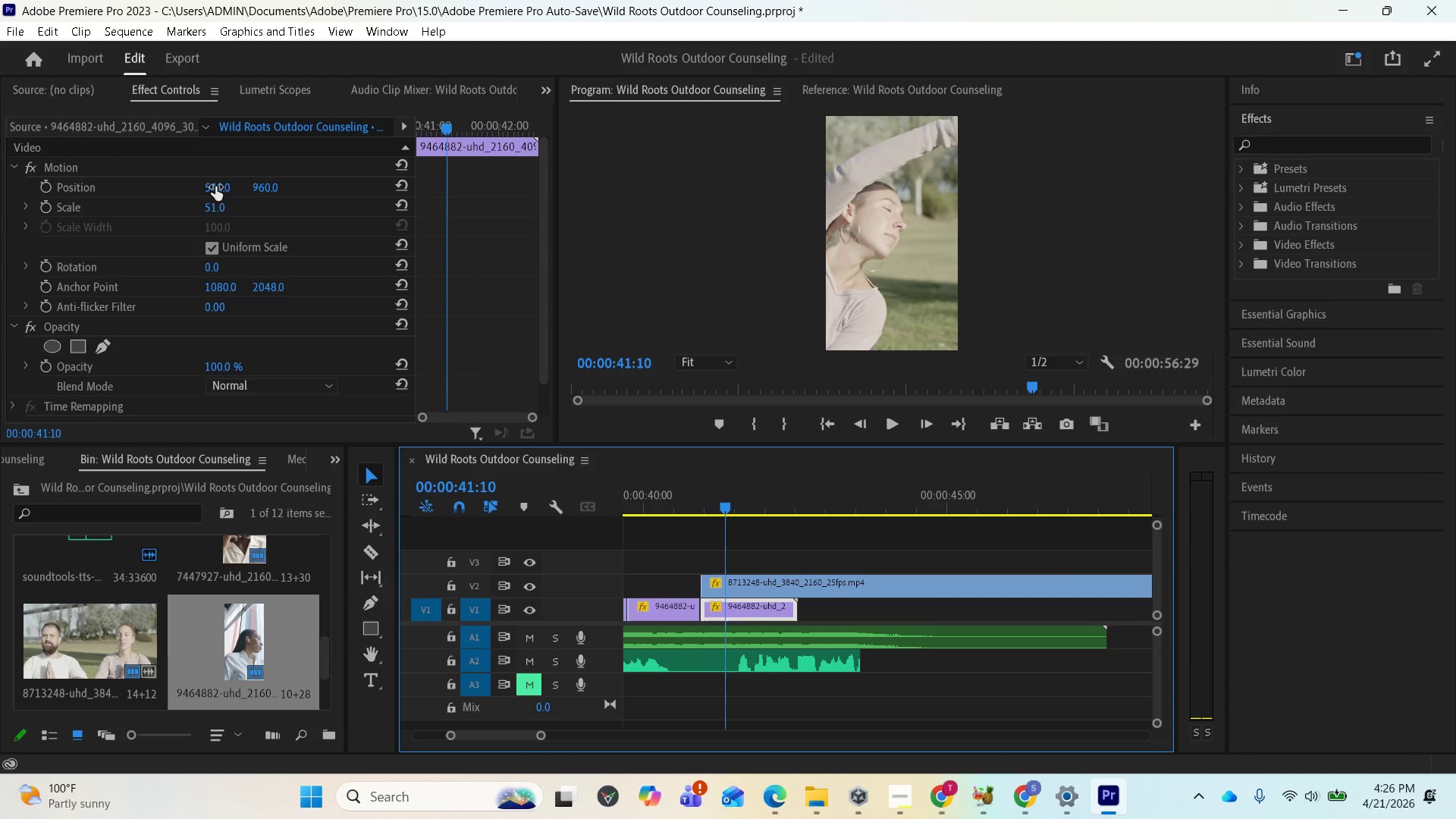 
left_click([758, 579])
 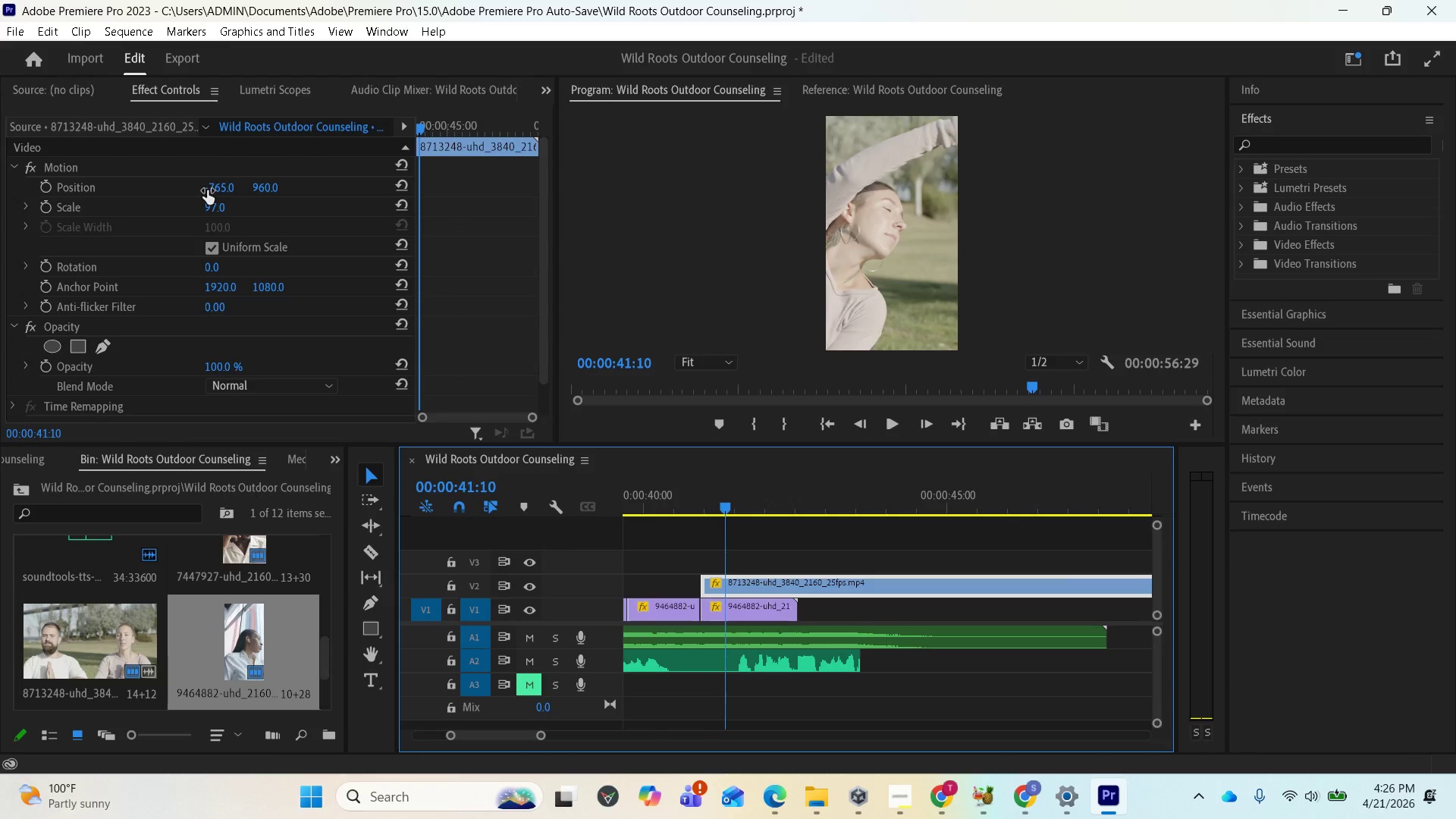 
left_click_drag(start_coordinate=[209, 190], to_coordinate=[492, 238])
 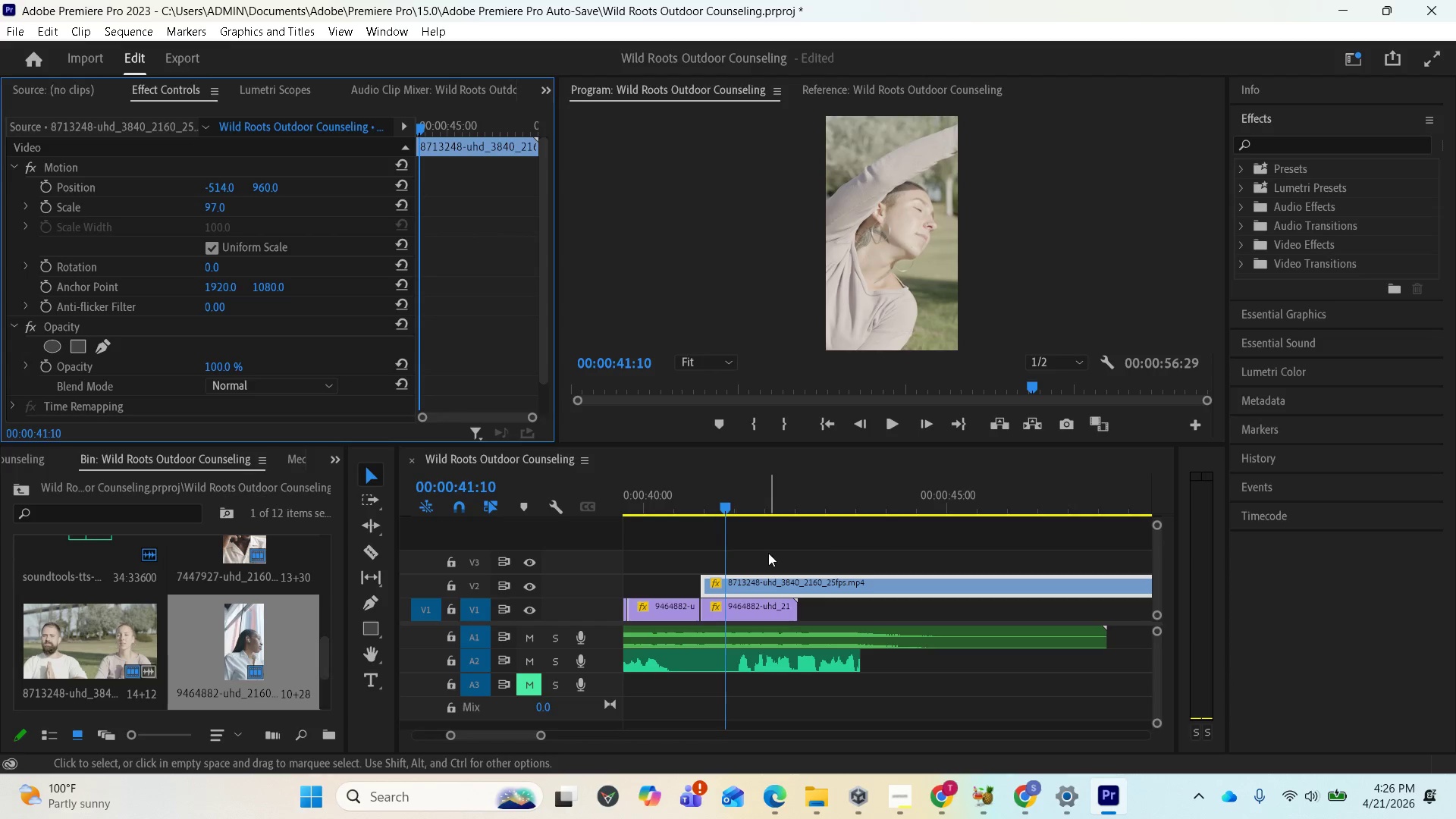 
key(Space)
 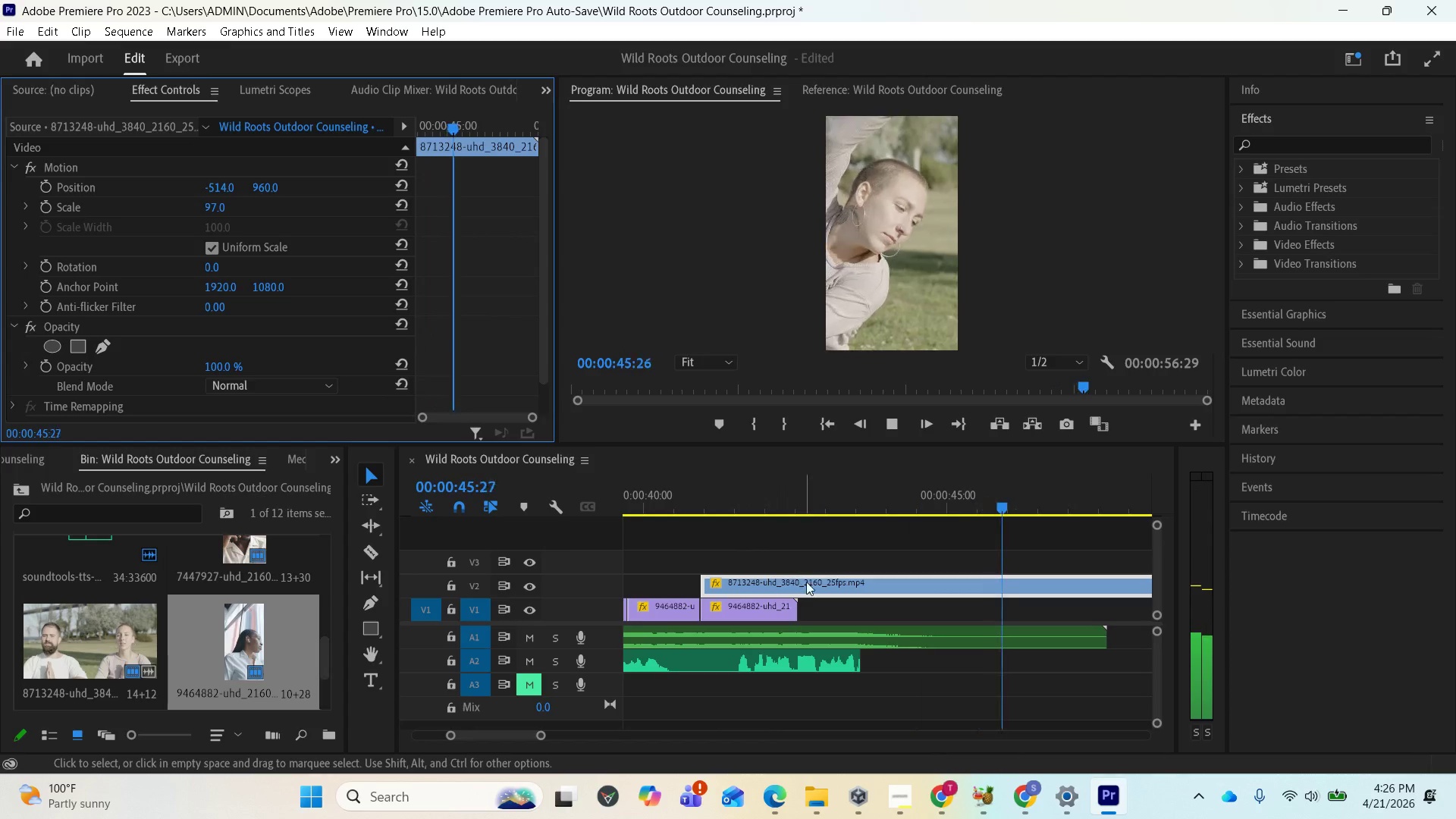 
wait(5.94)
 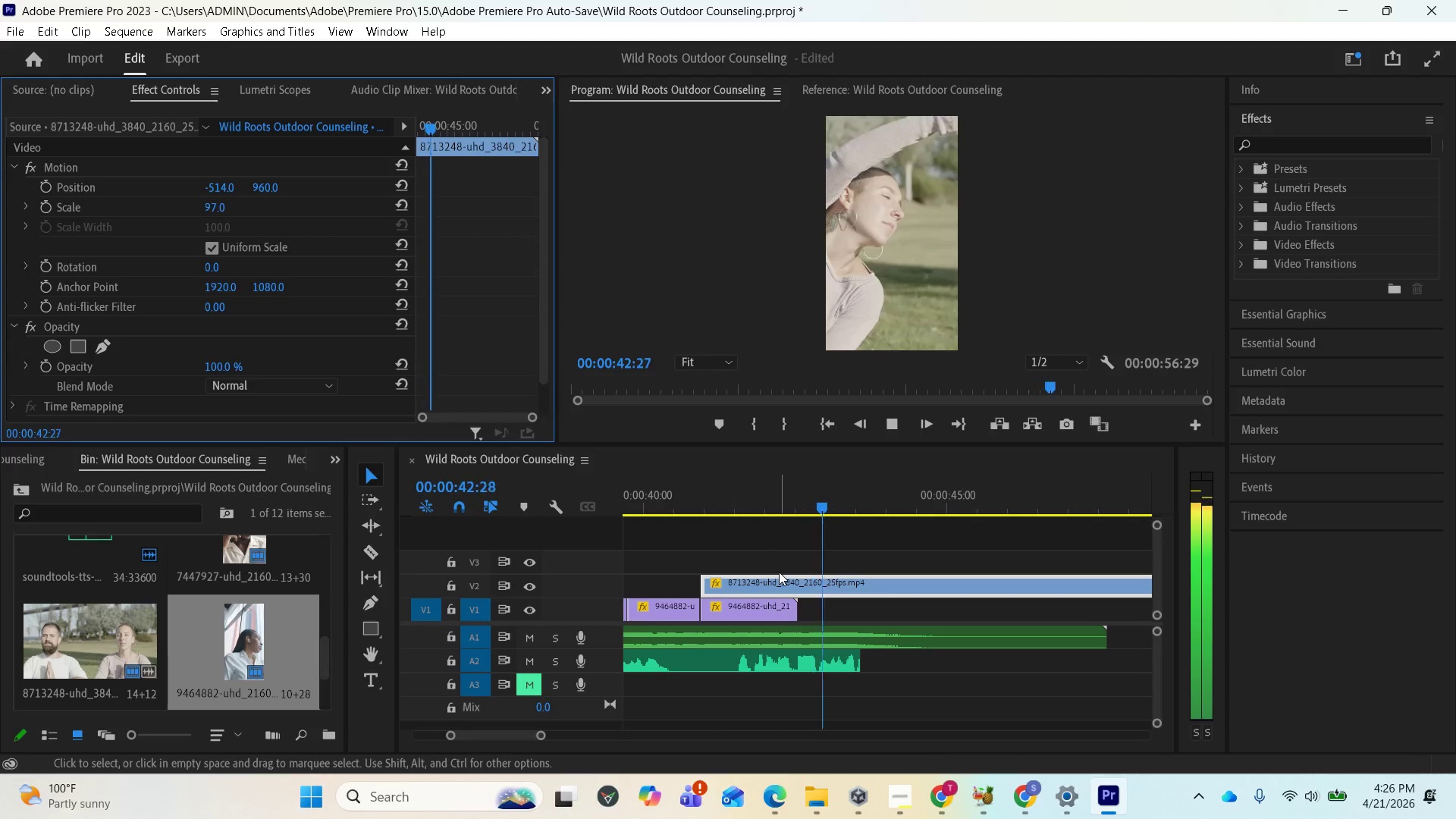 
key(Space)
 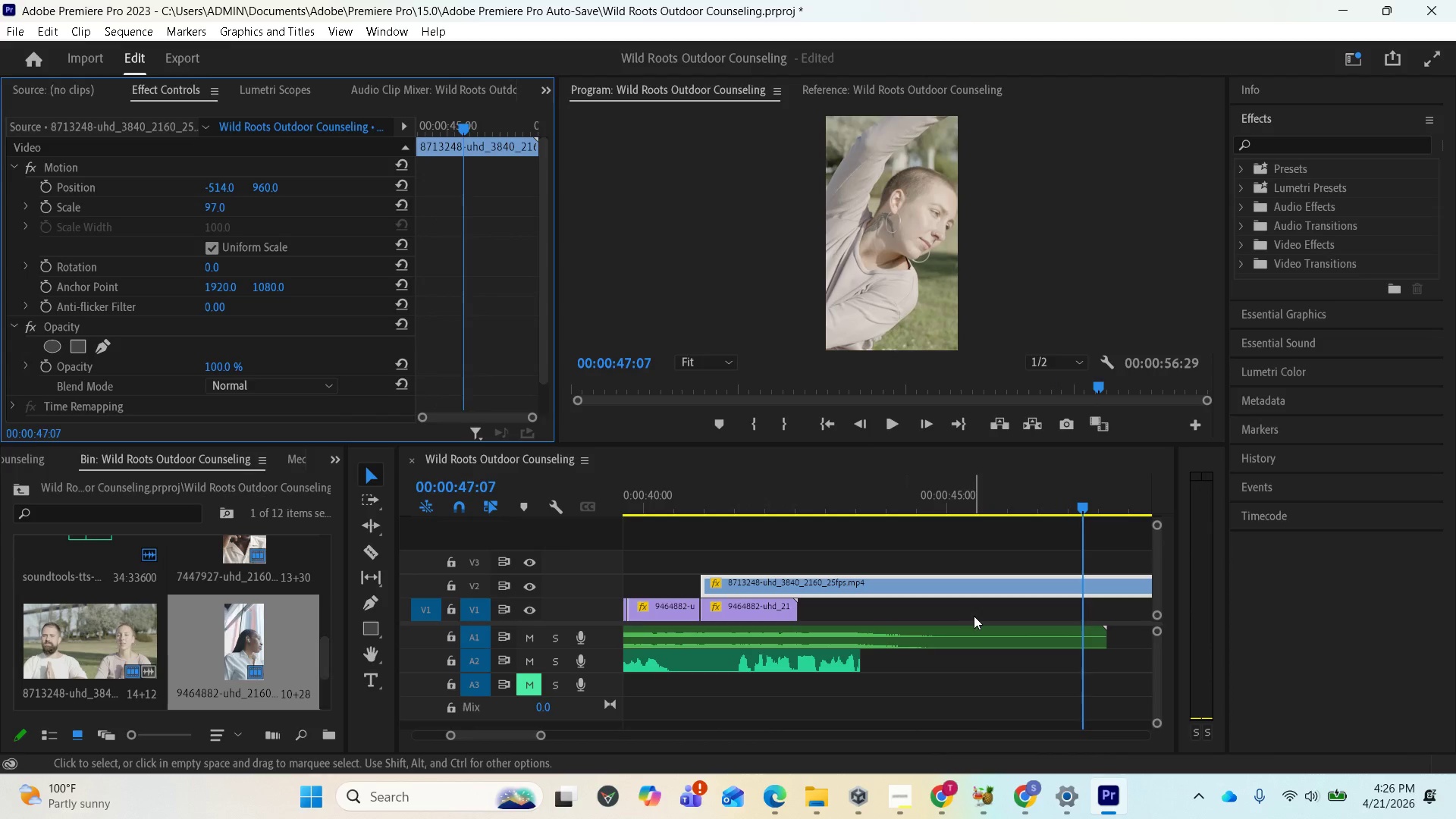 
scroll: coordinate [984, 617], scroll_direction: down, amount: 1.0
 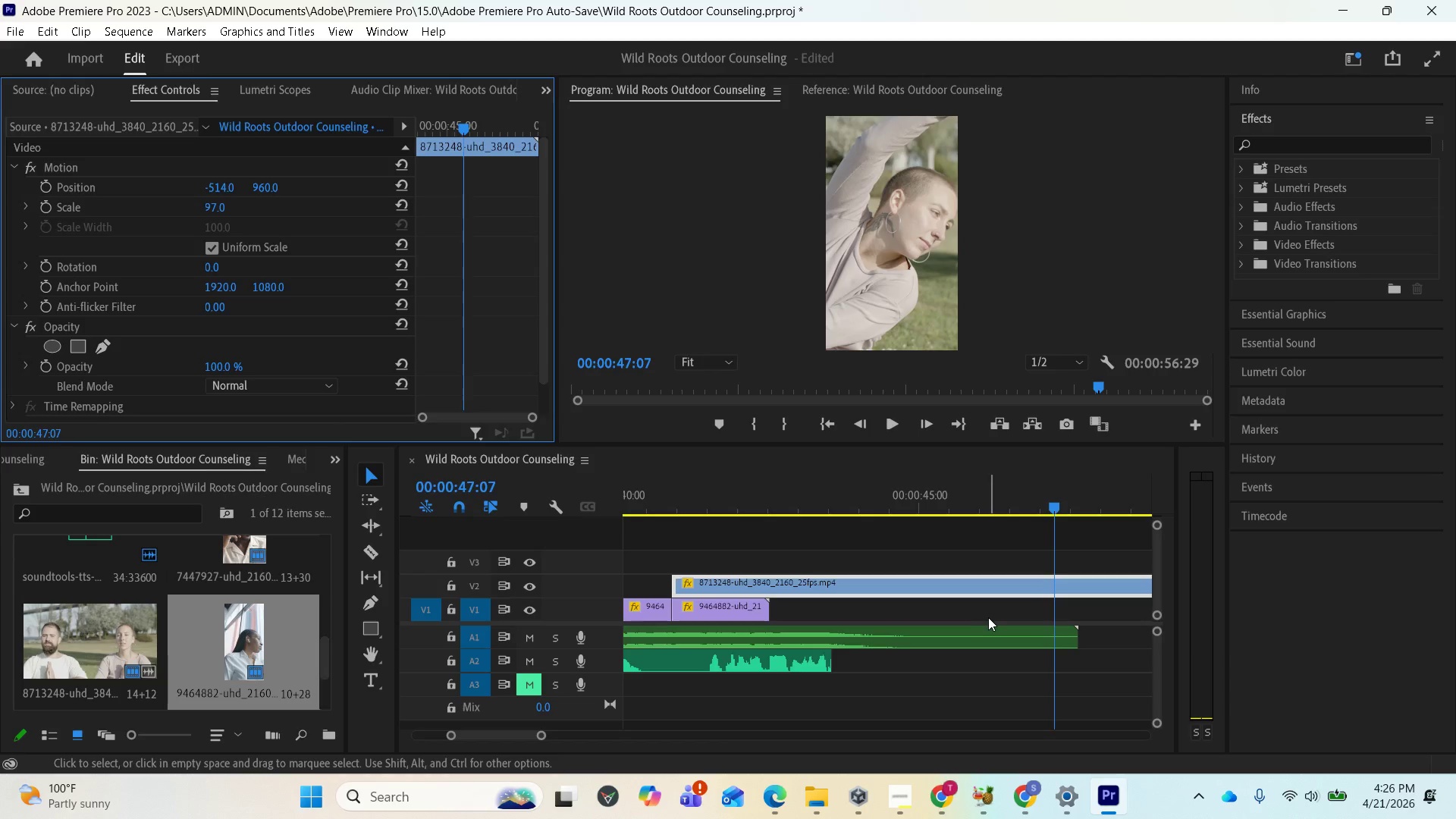 
key(Space)
 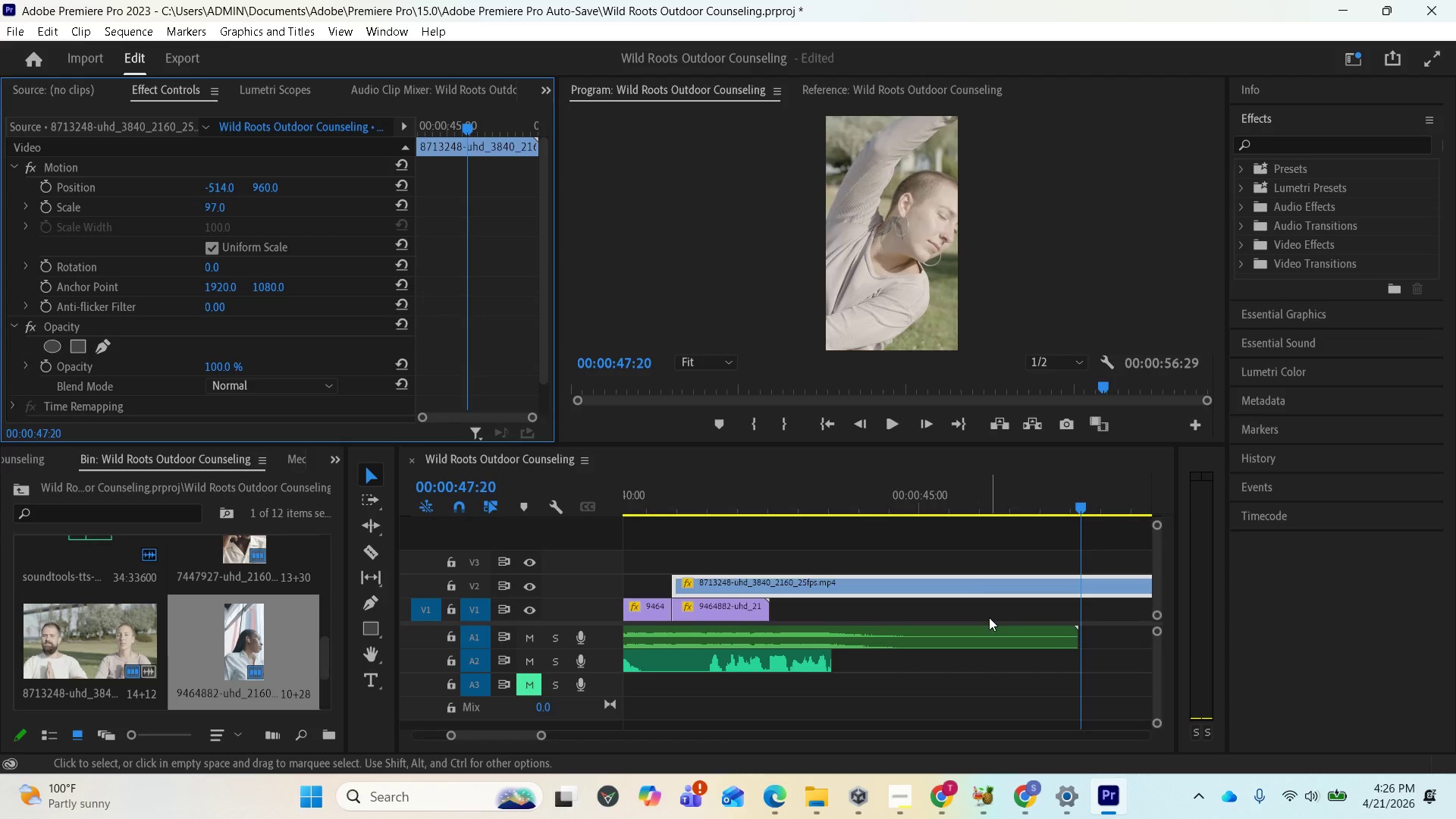 
key(Space)
 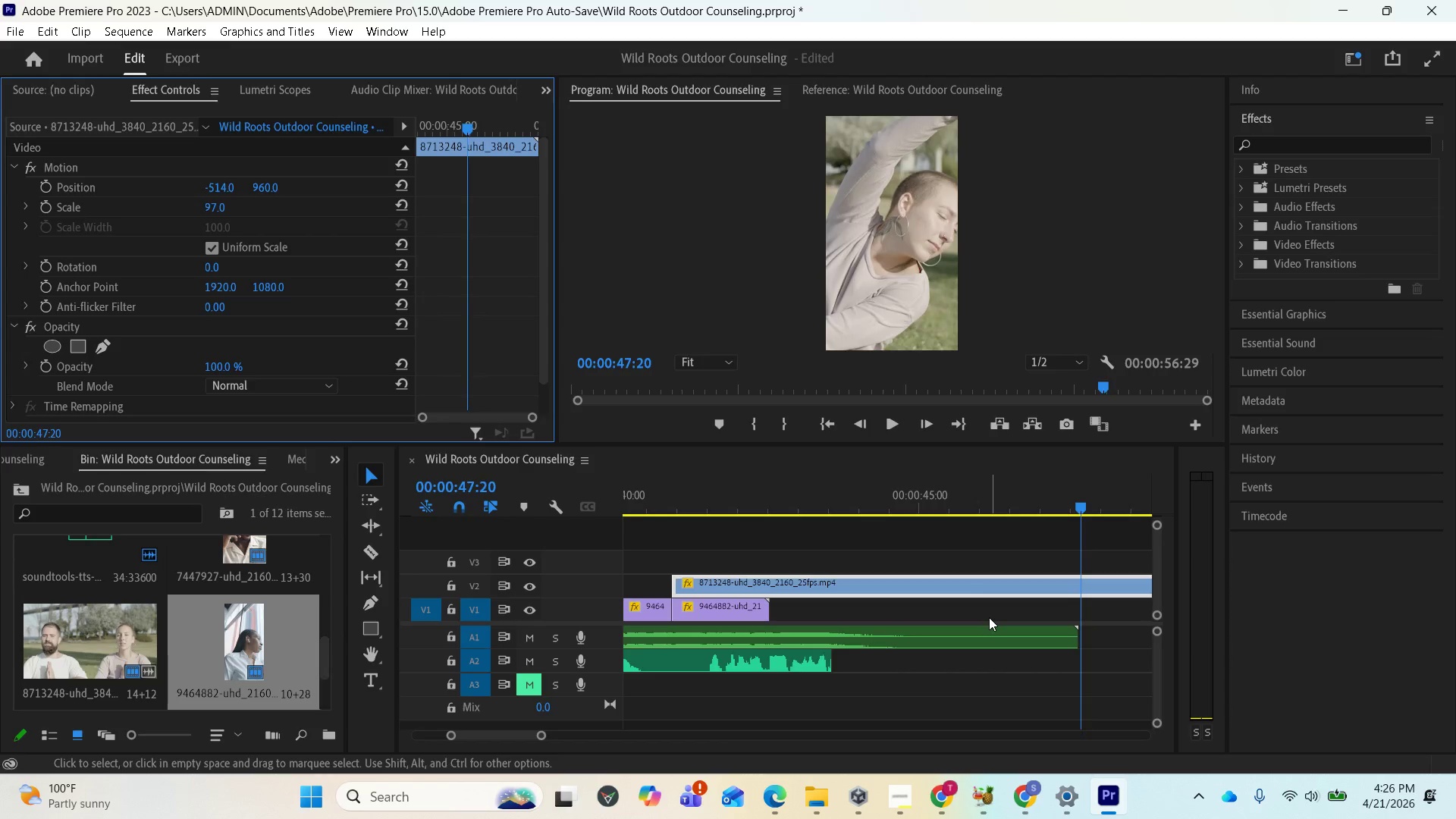 
key(Space)
 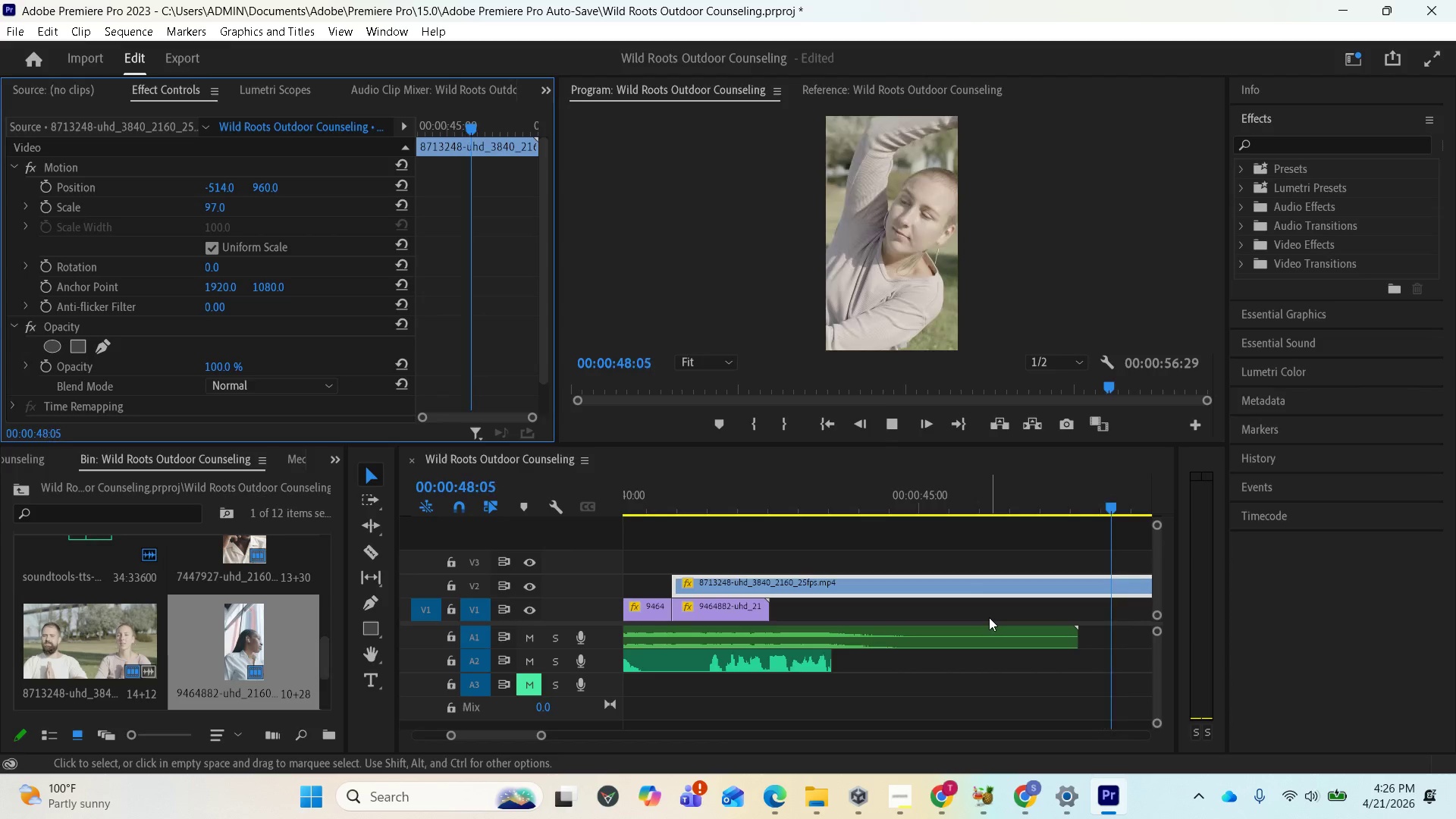 
key(Space)
 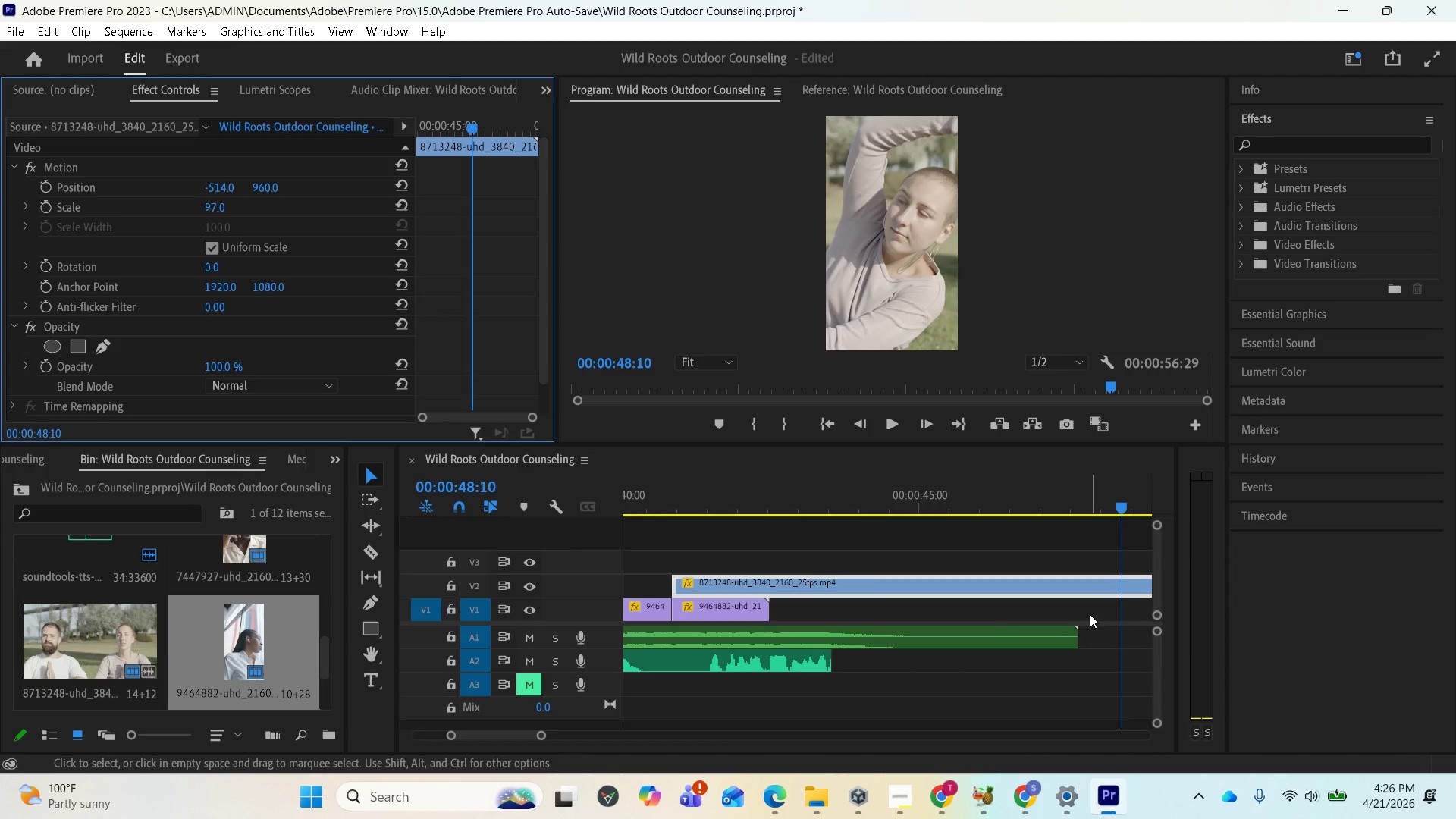 
scroll: coordinate [1089, 614], scroll_direction: down, amount: 1.0
 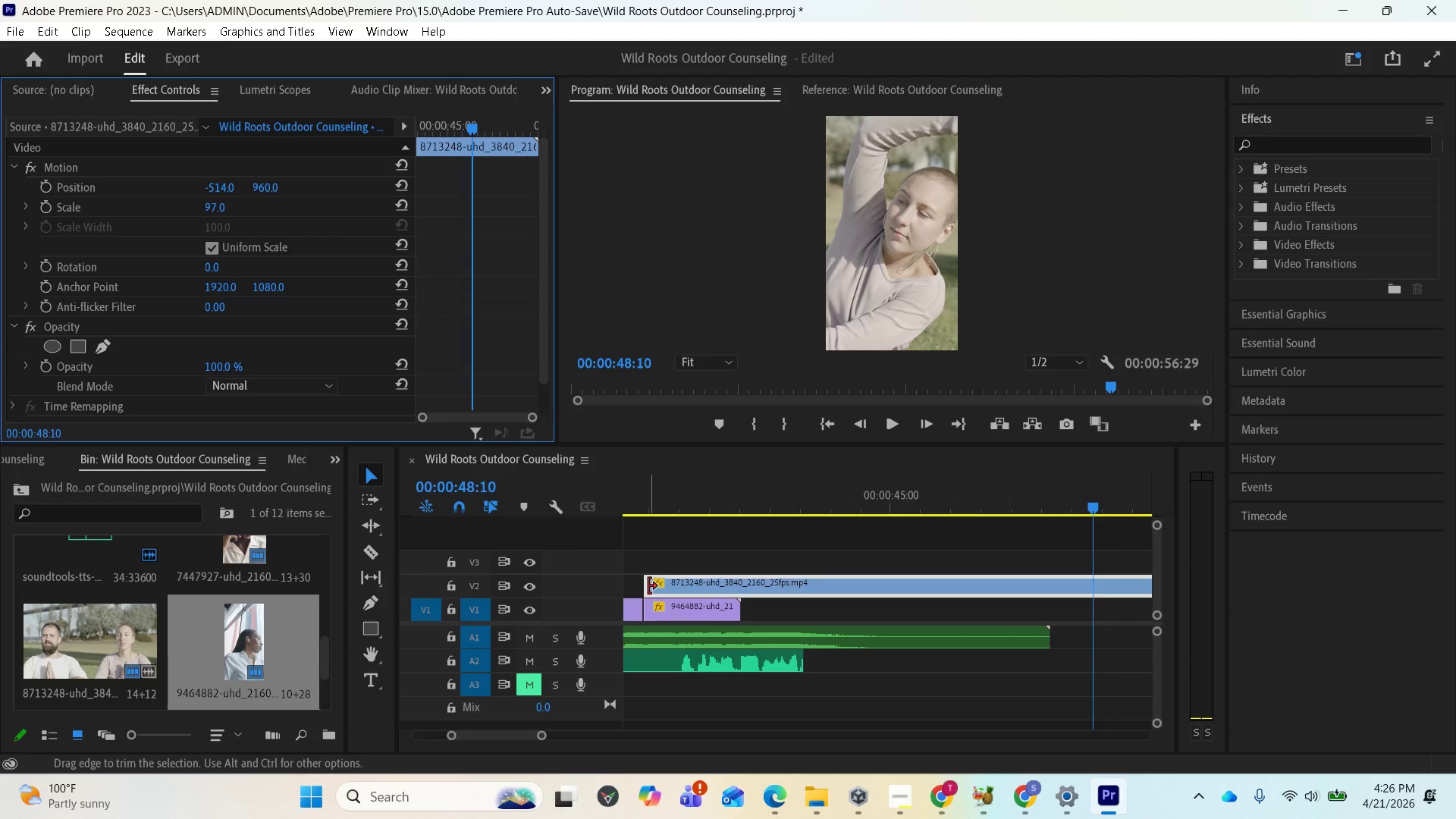 
left_click_drag(start_coordinate=[648, 585], to_coordinate=[693, 585])
 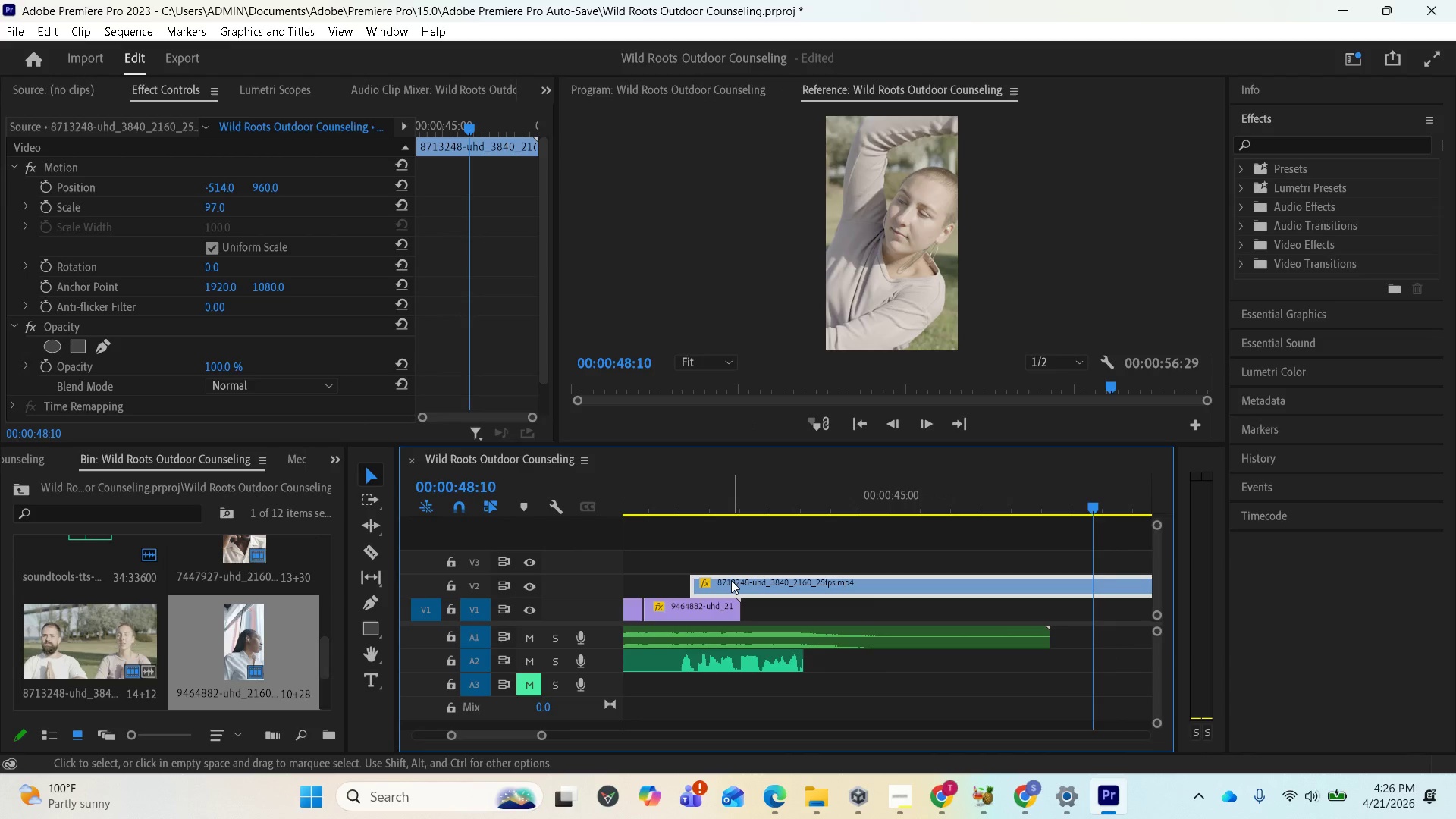 
left_click_drag(start_coordinate=[731, 580], to_coordinate=[683, 582])
 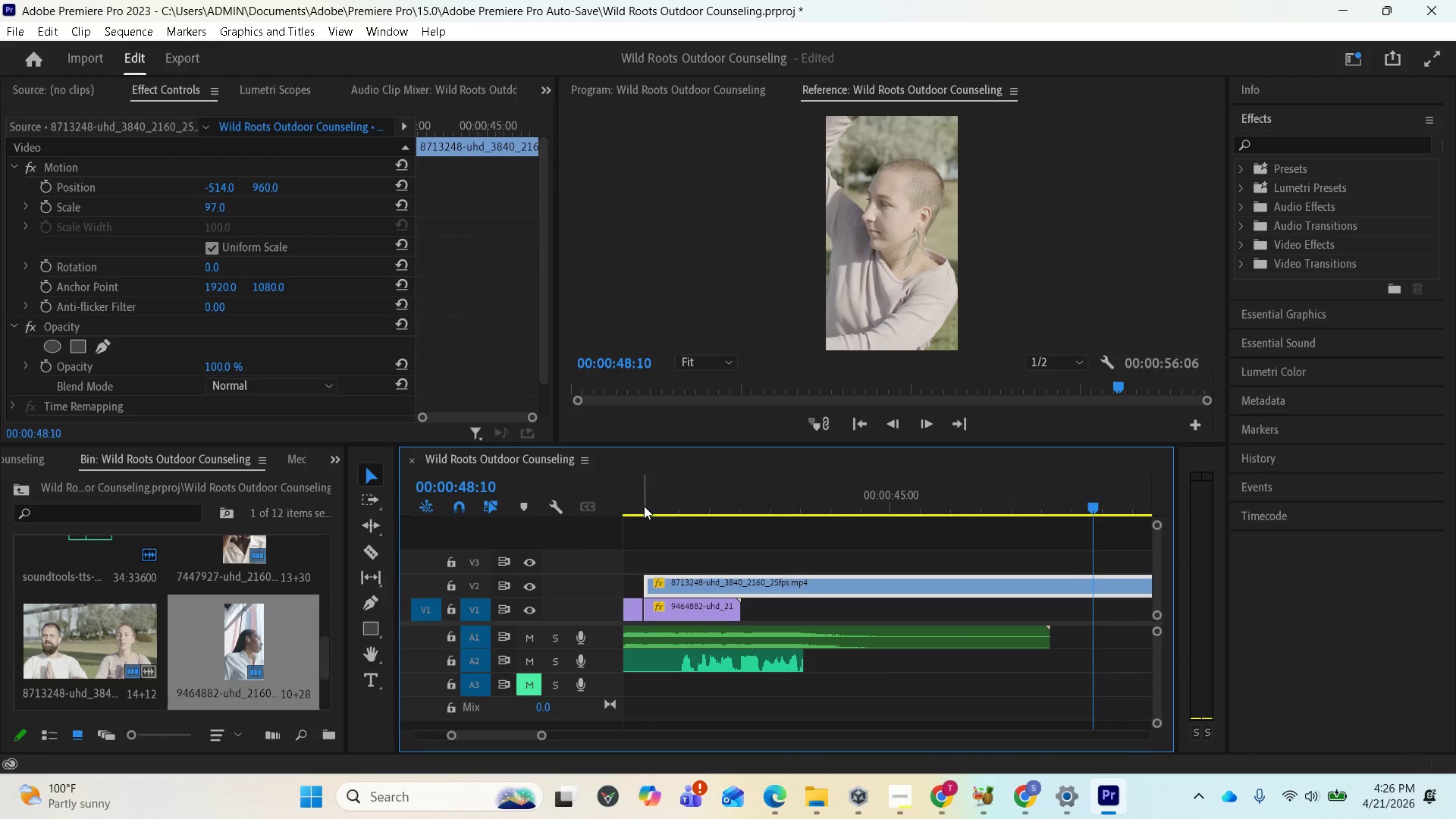 
left_click([638, 497])
 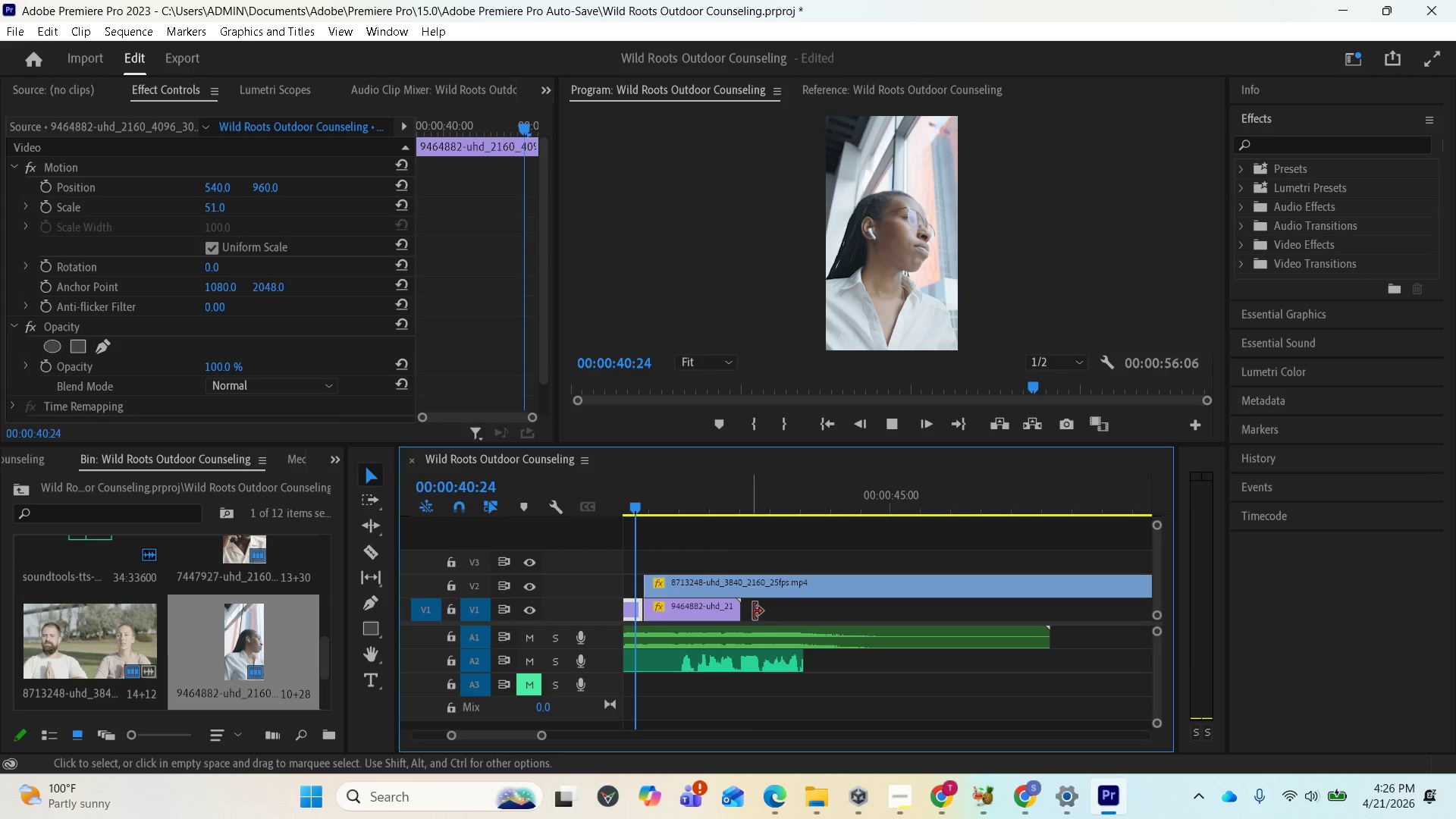 
key(Space)
 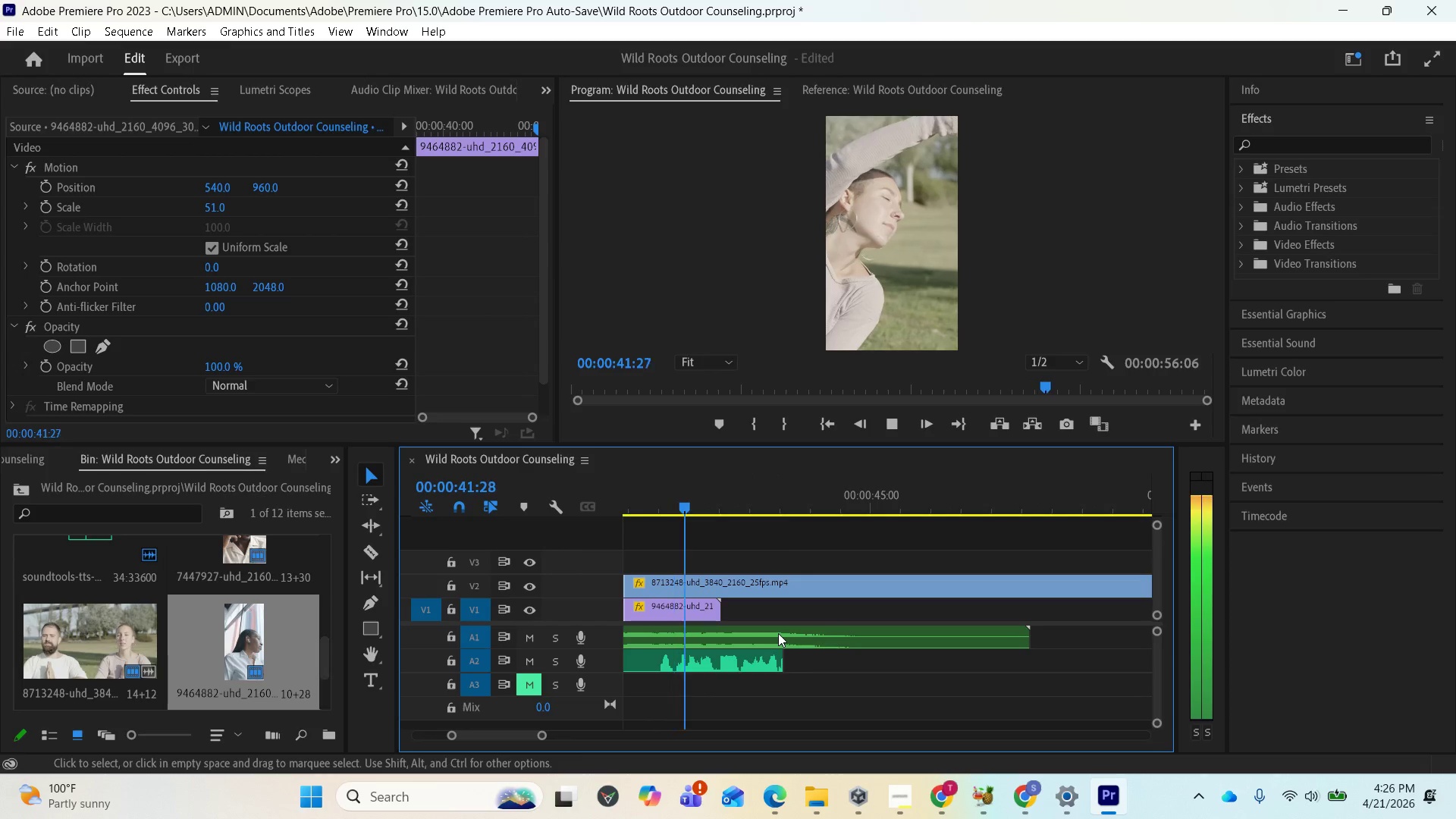 
key(Space)
 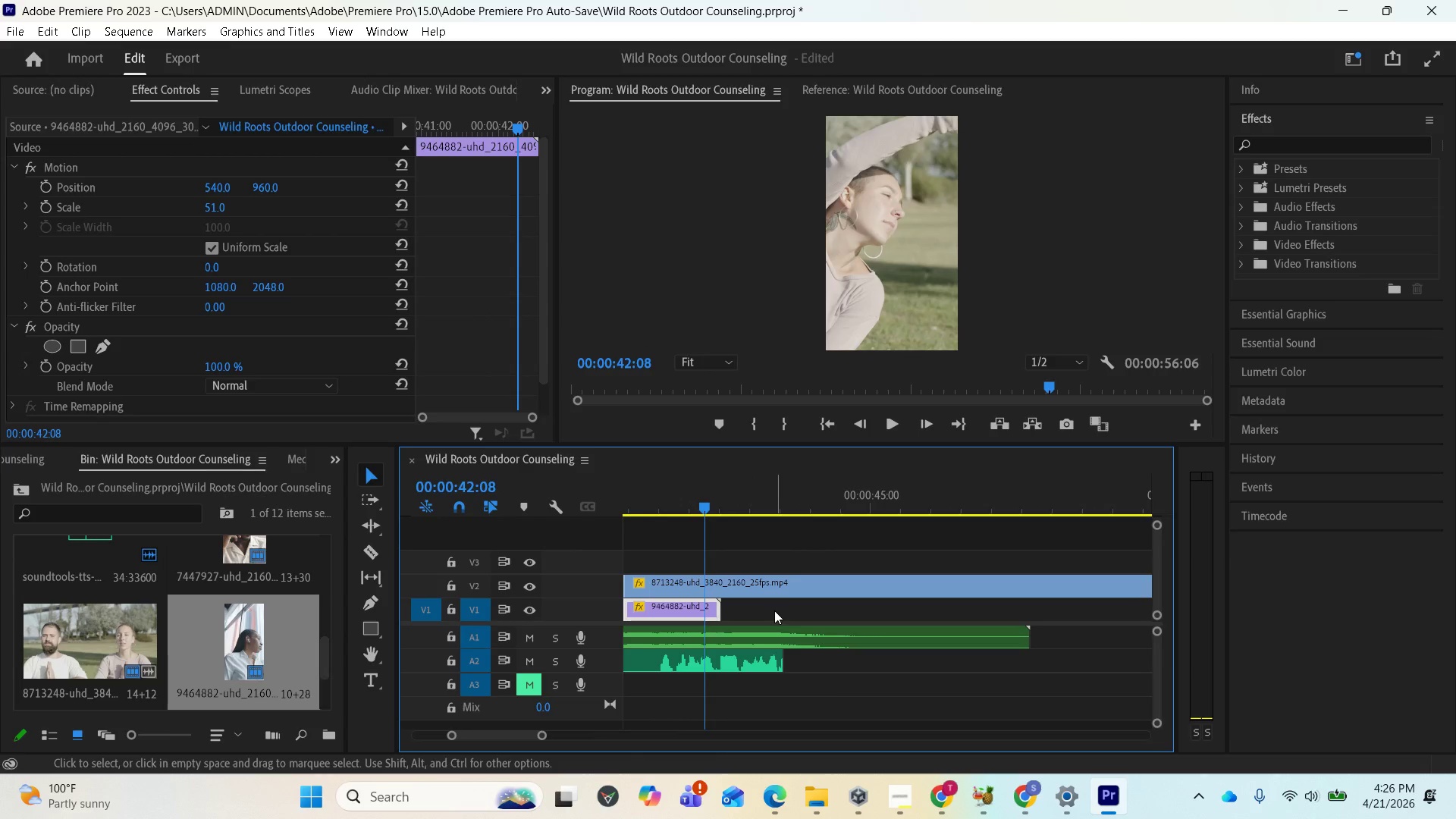 
key(Control+Z)
 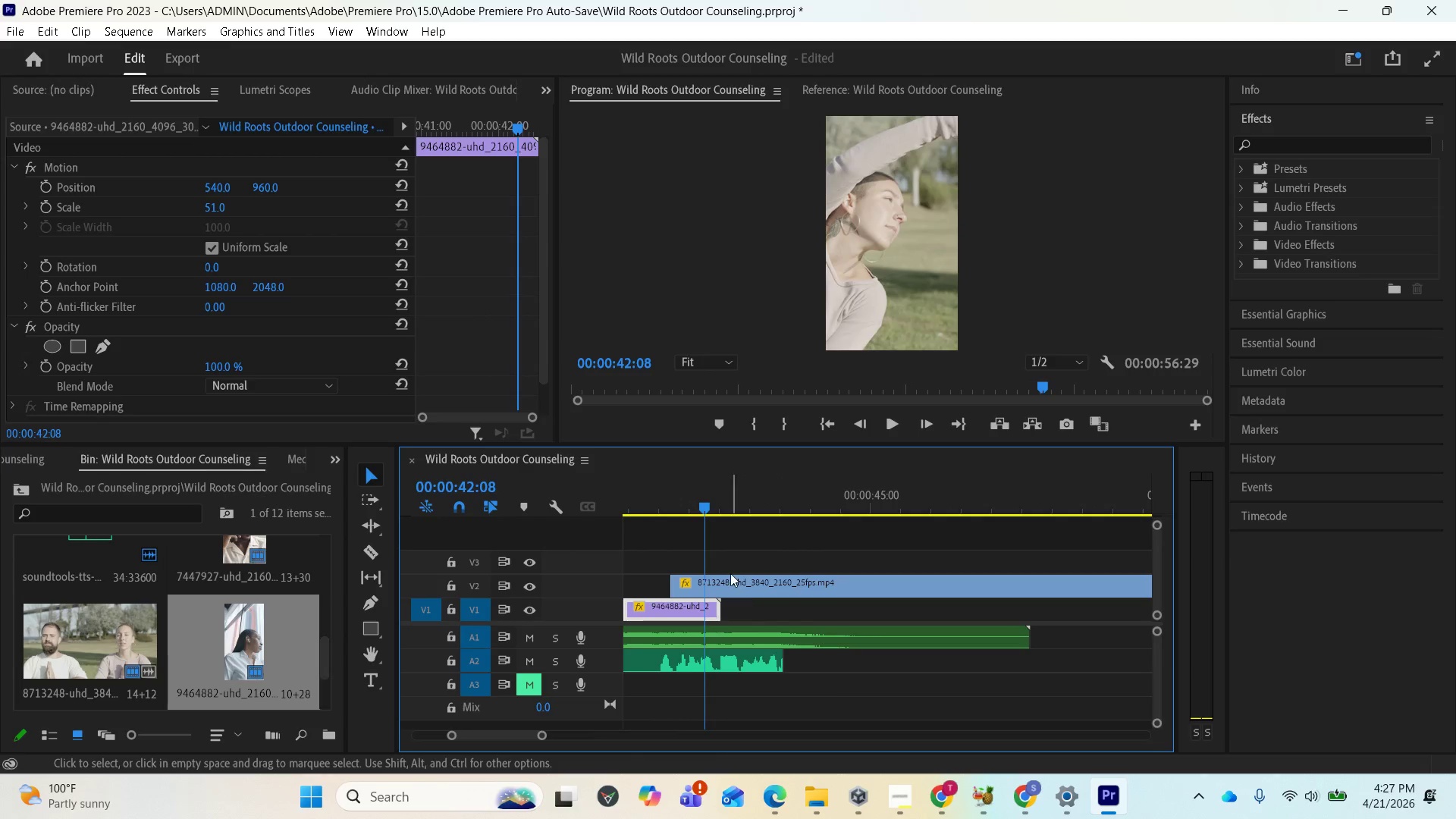 
key(Control+Z)
 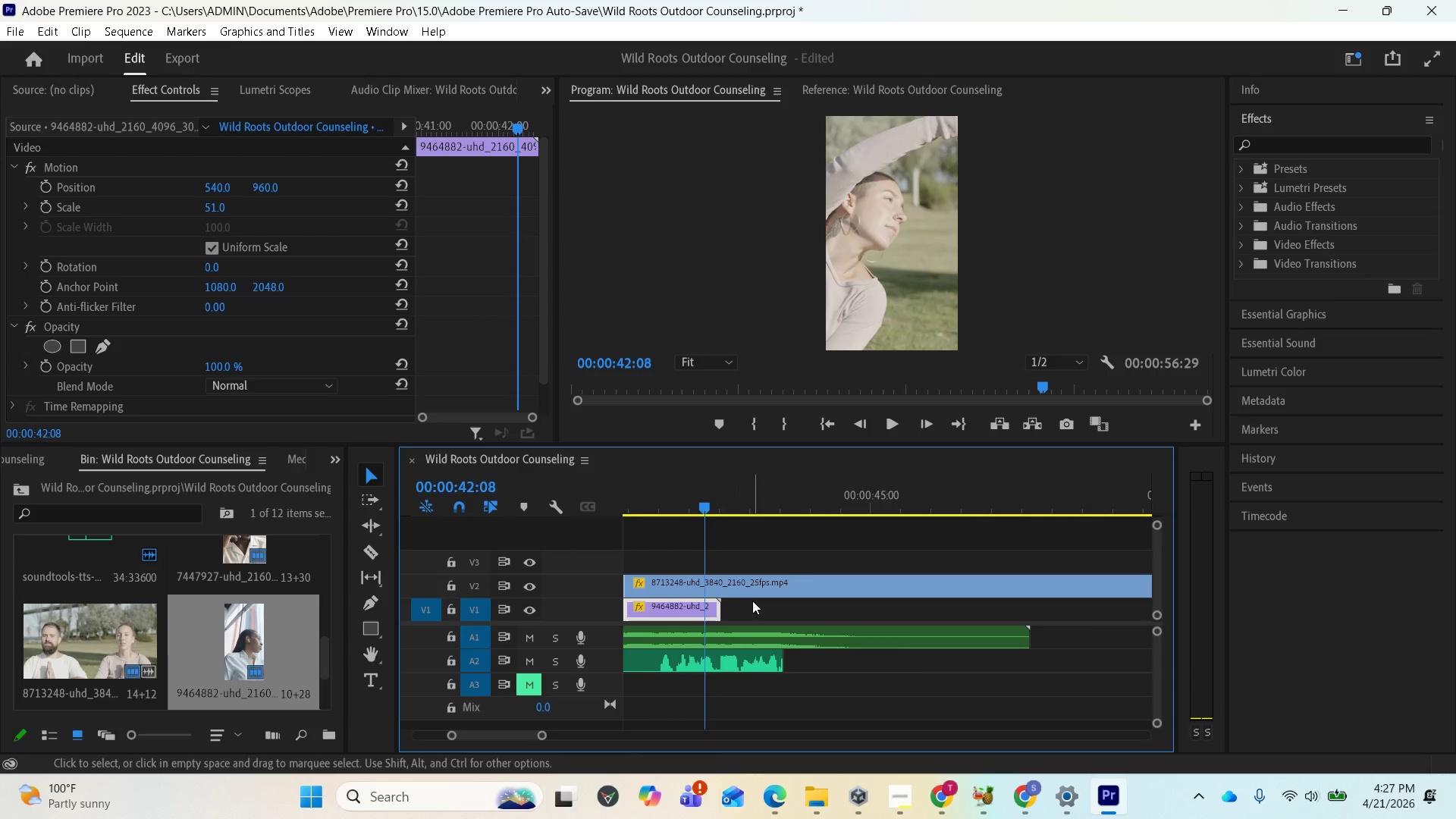 
scroll: coordinate [759, 608], scroll_direction: up, amount: 2.0
 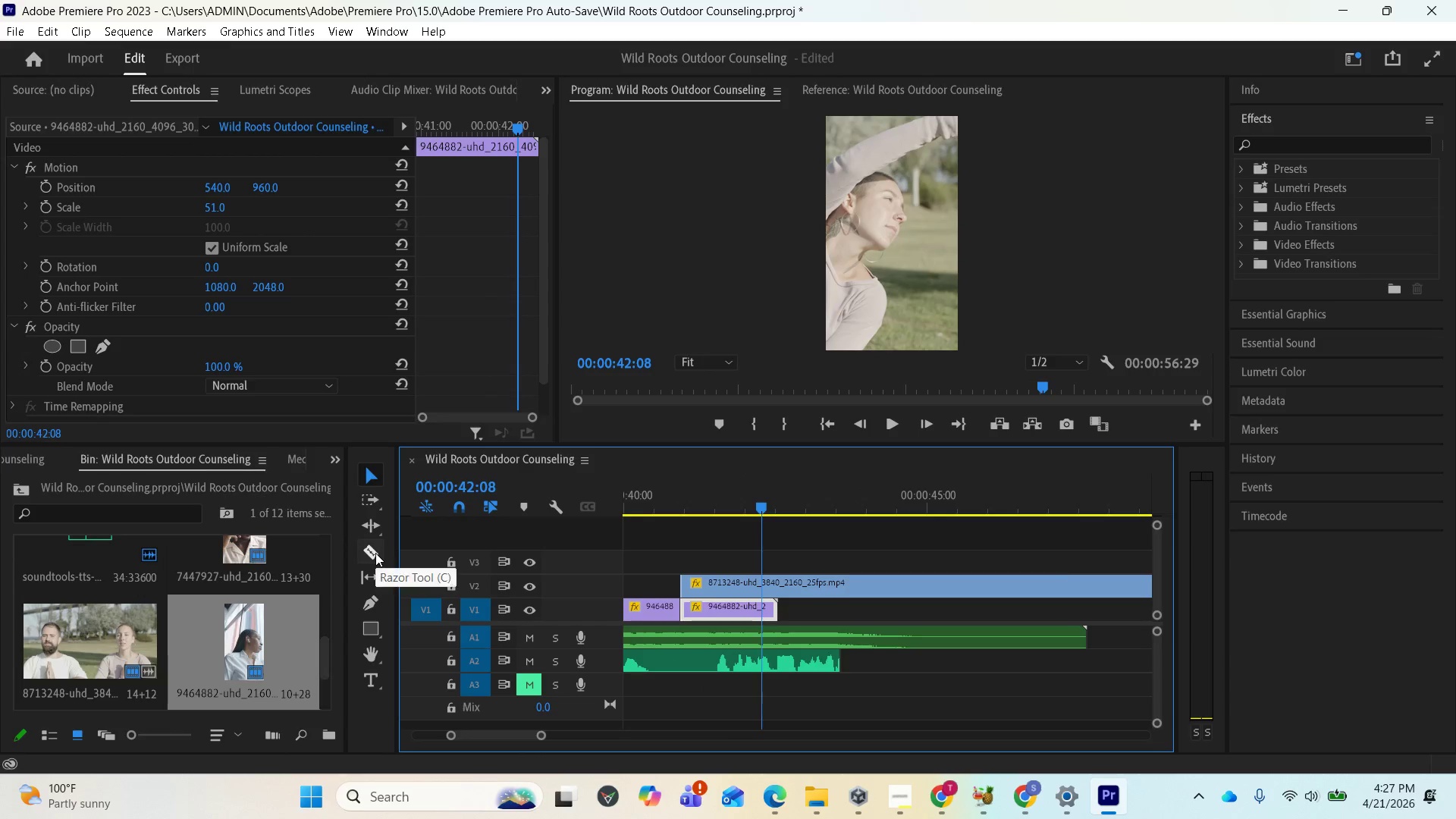 
key(Space)
 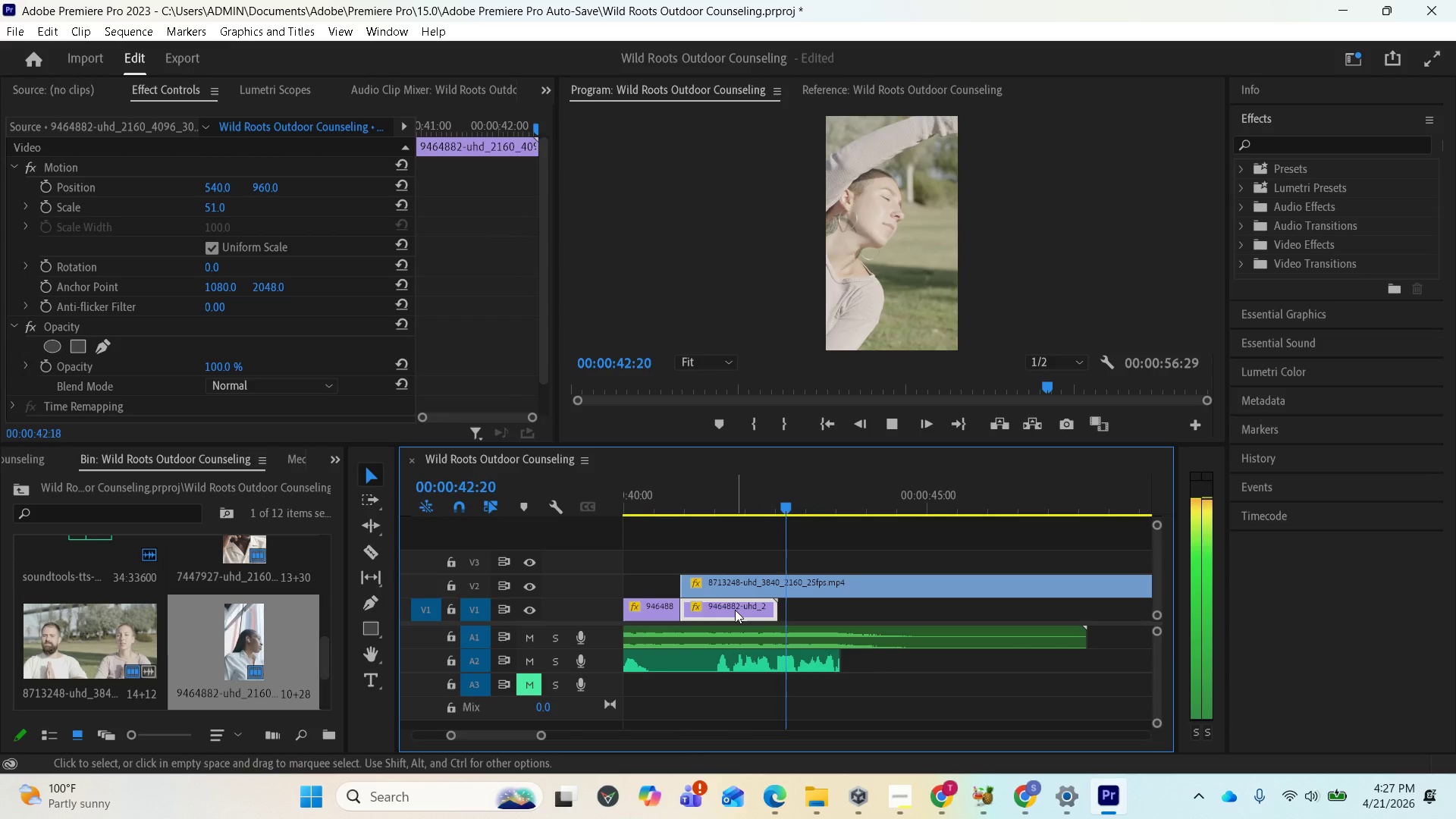 
key(Space)
 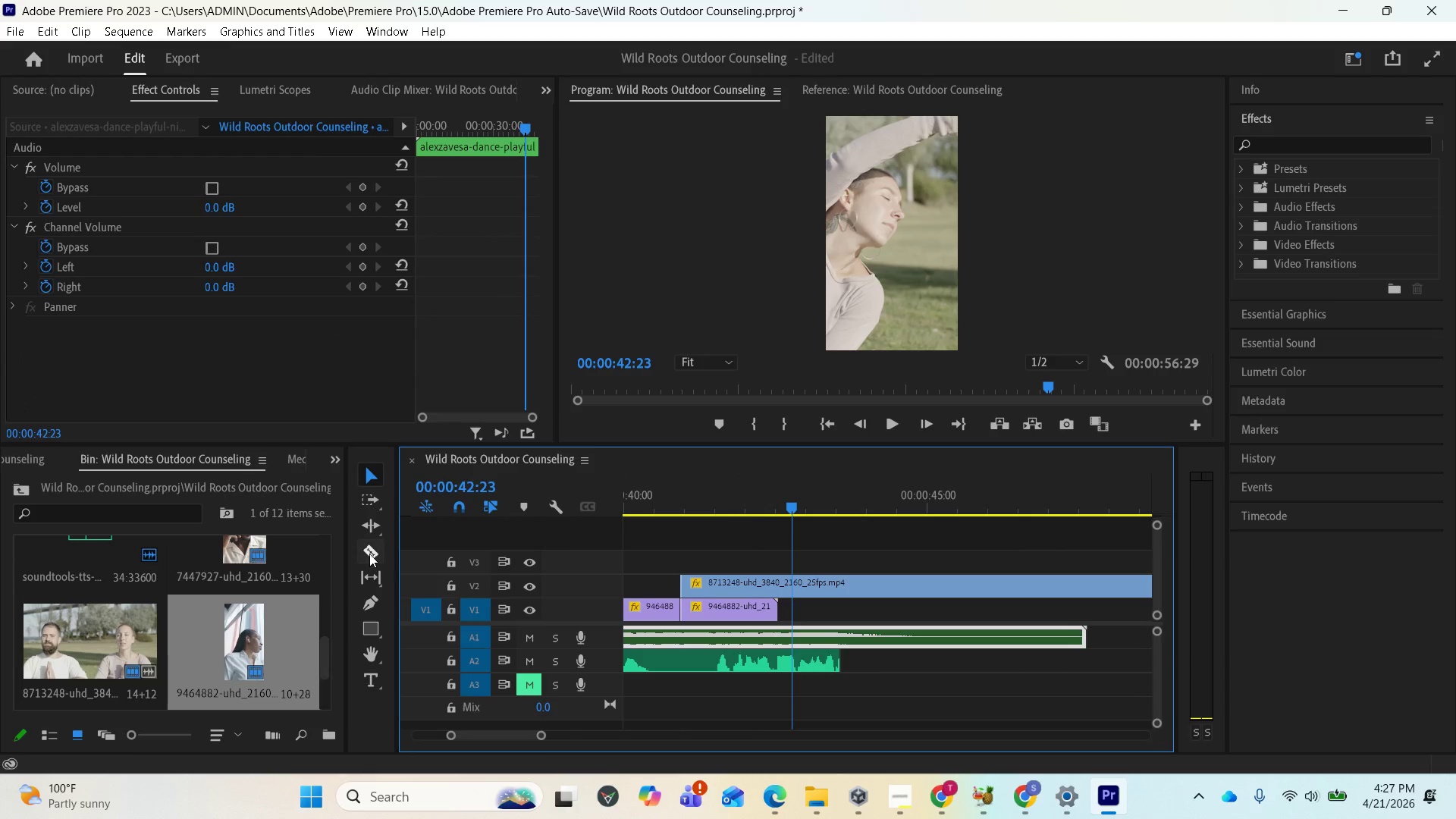 
left_click([369, 554])
 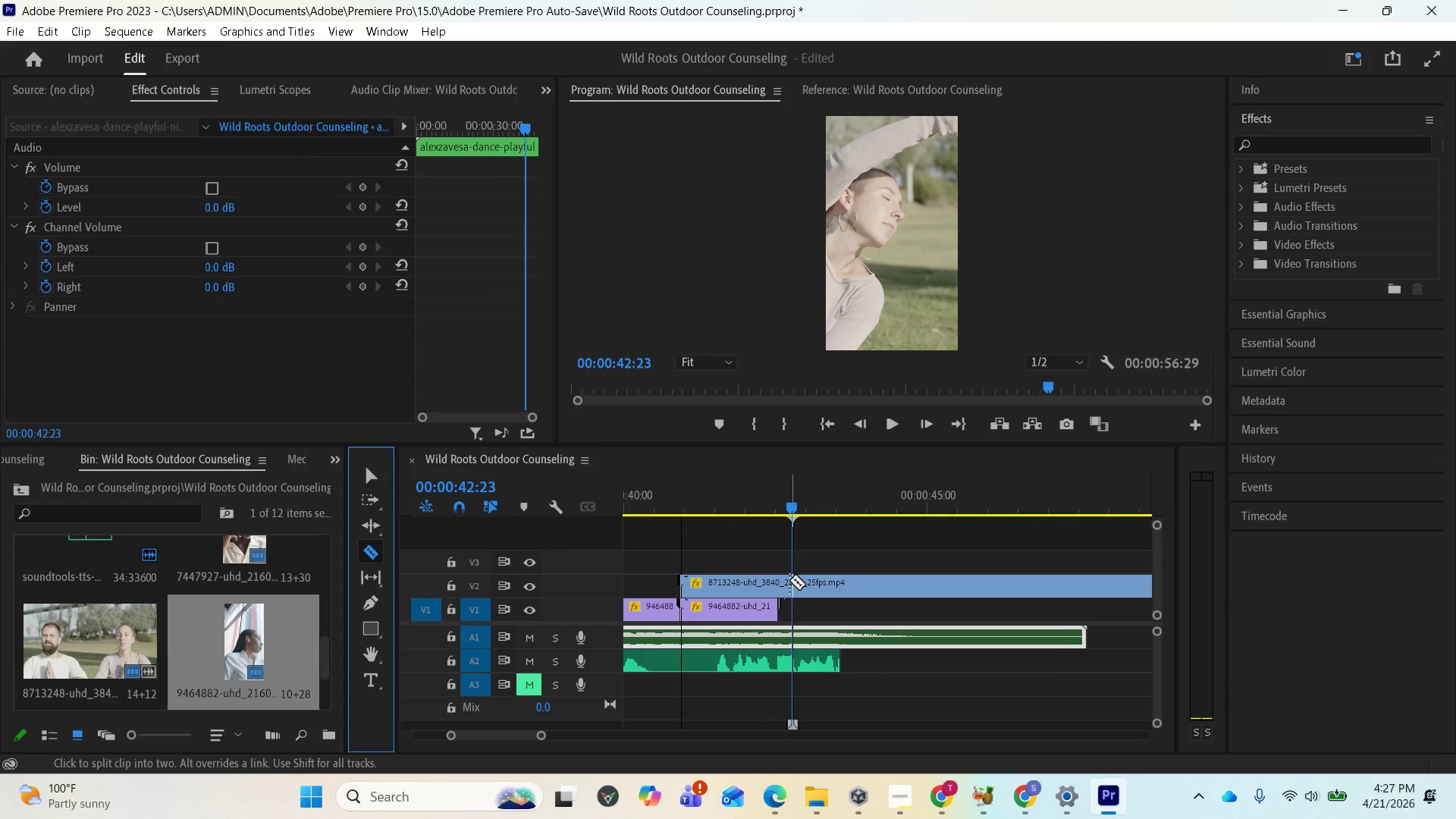 
left_click([789, 580])
 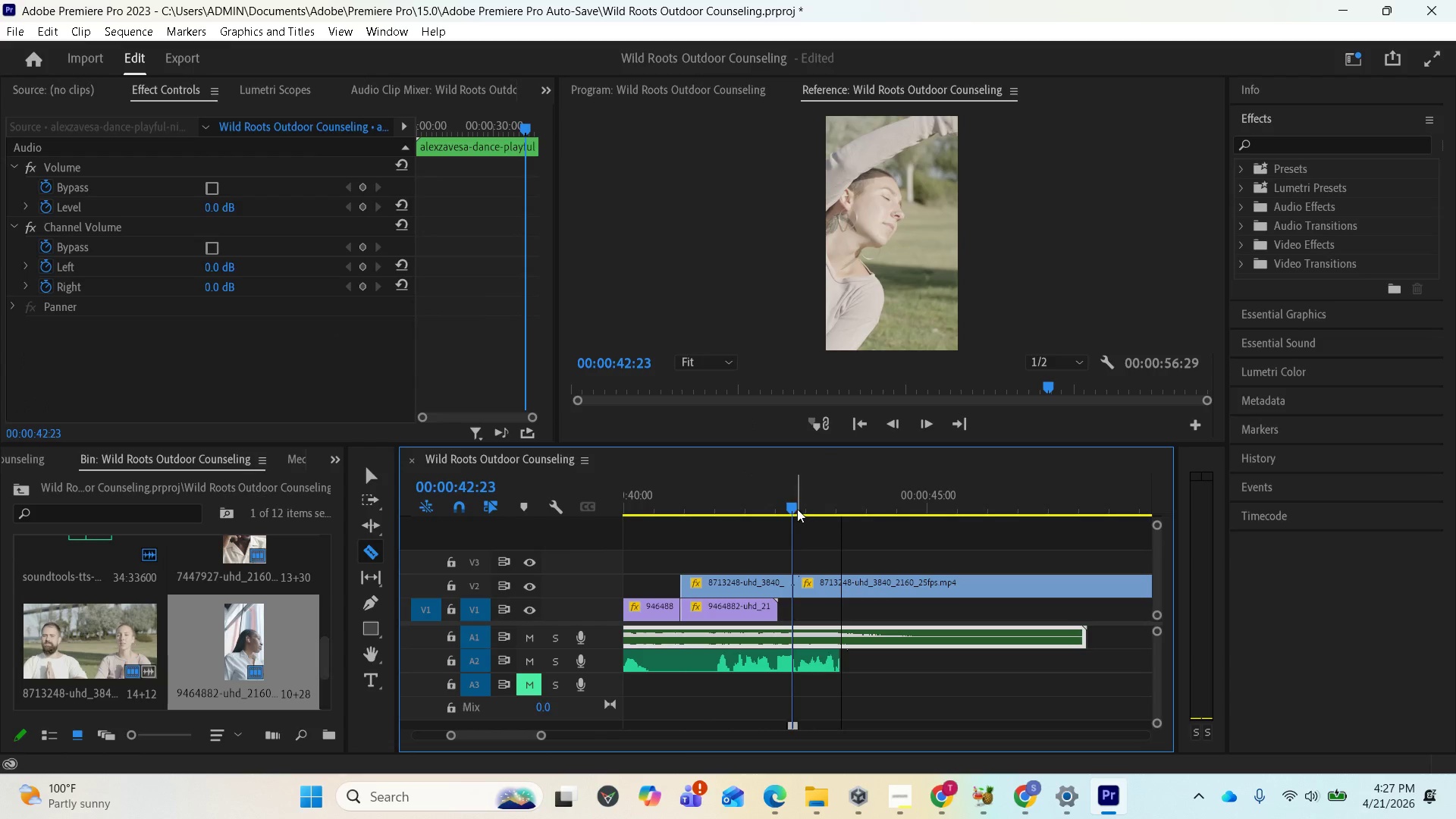 
left_click_drag(start_coordinate=[794, 505], to_coordinate=[846, 507])
 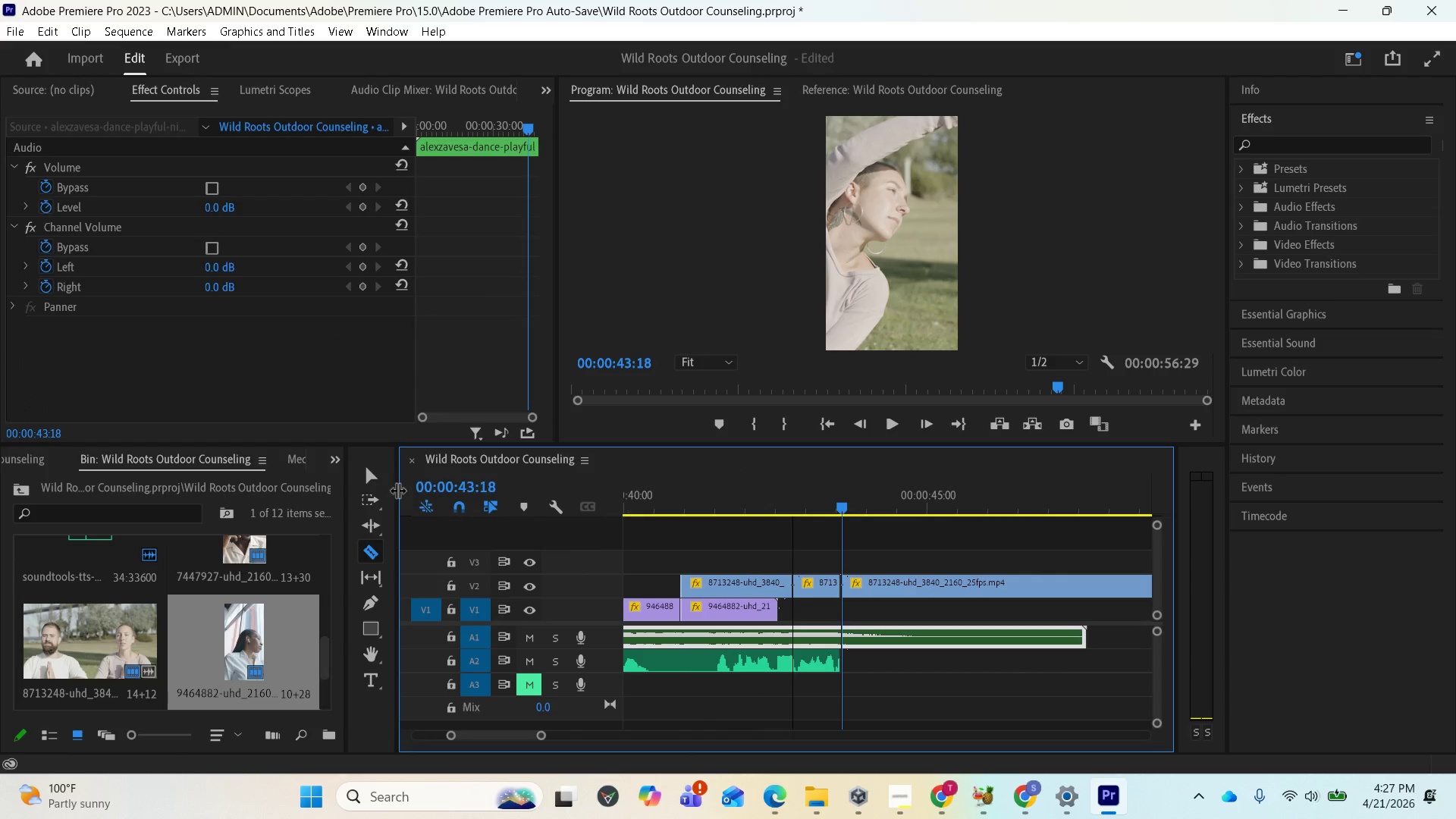 
left_click([374, 476])
 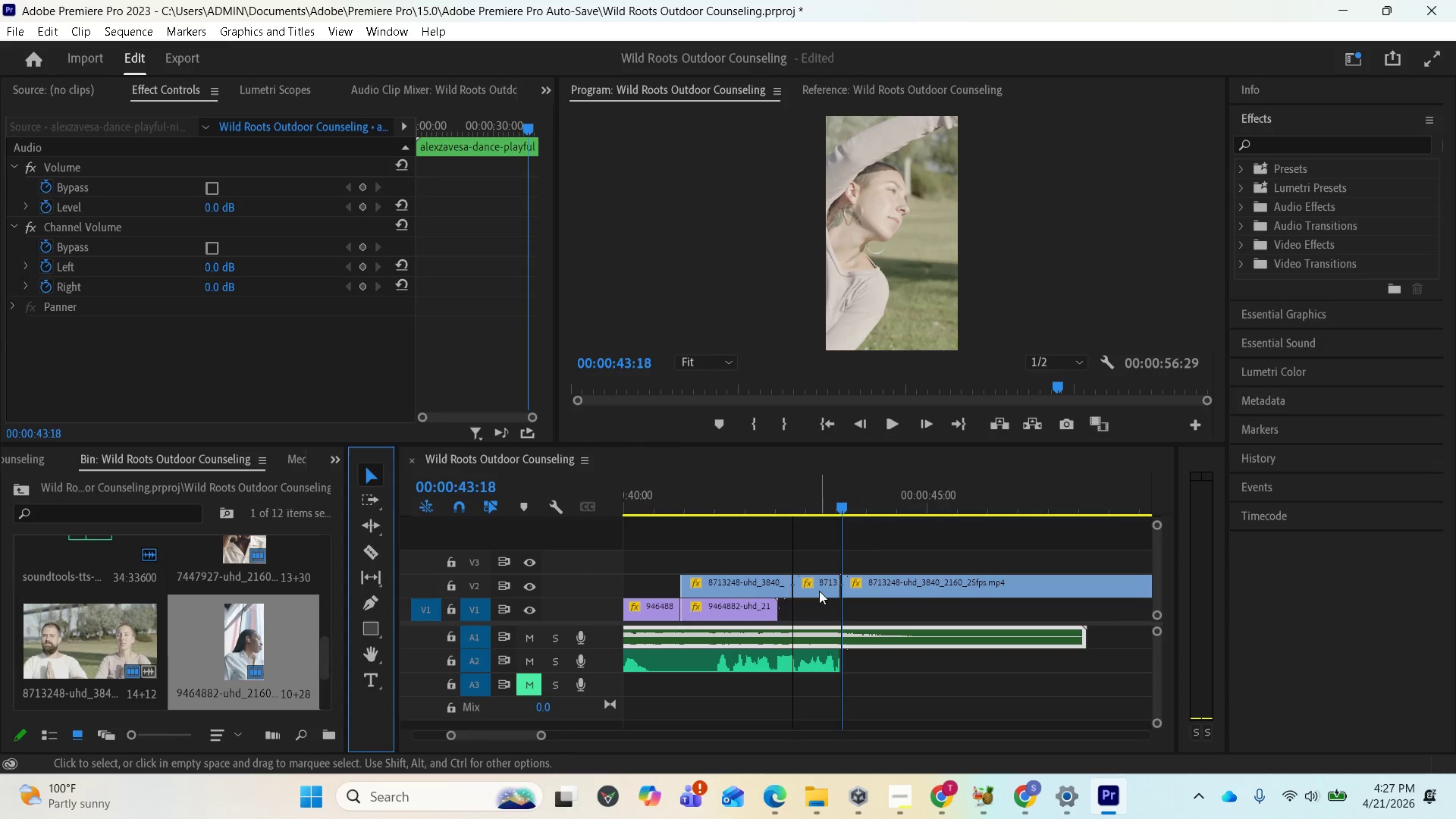 
left_click([819, 588])
 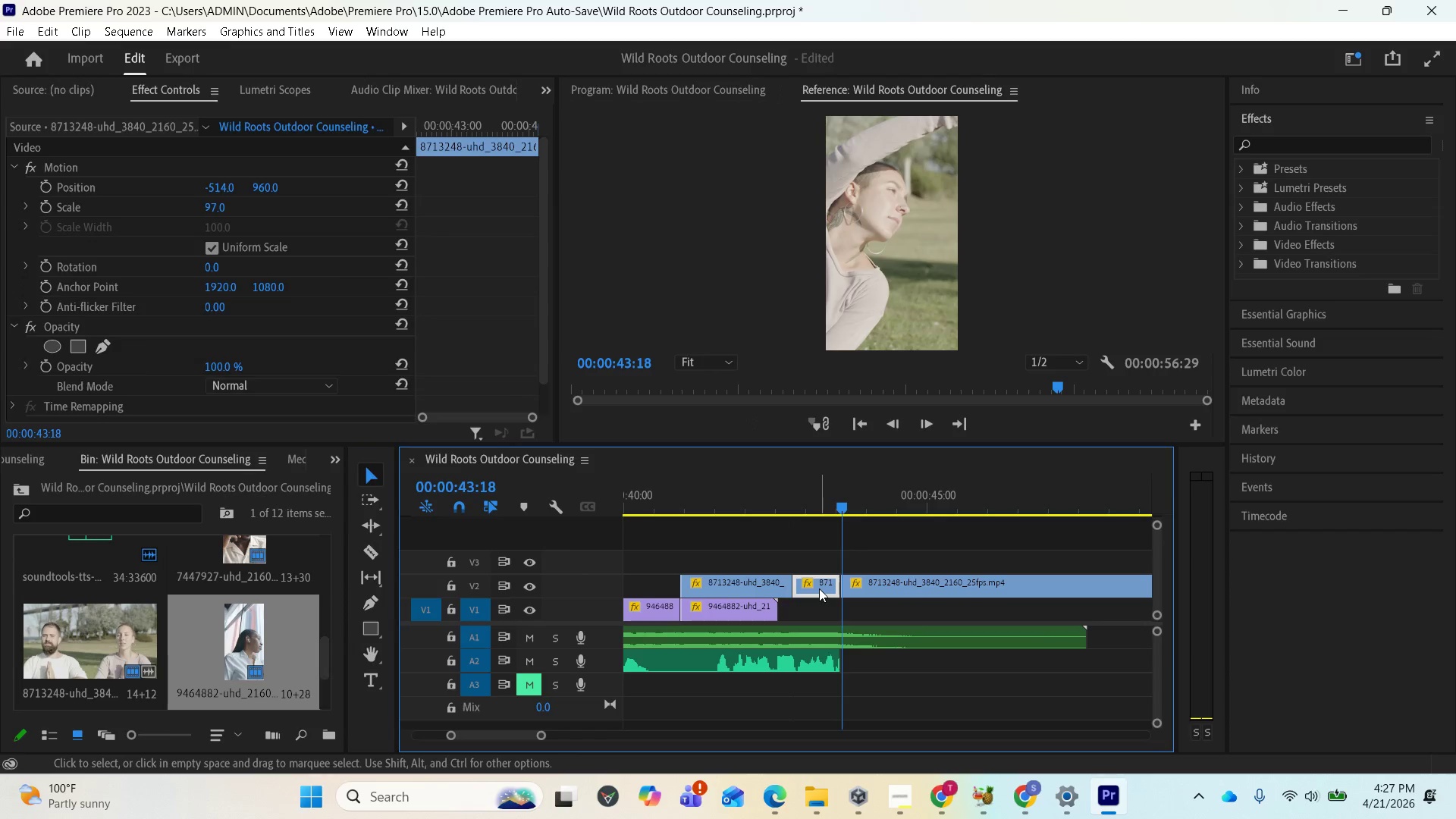 
key(Delete)
 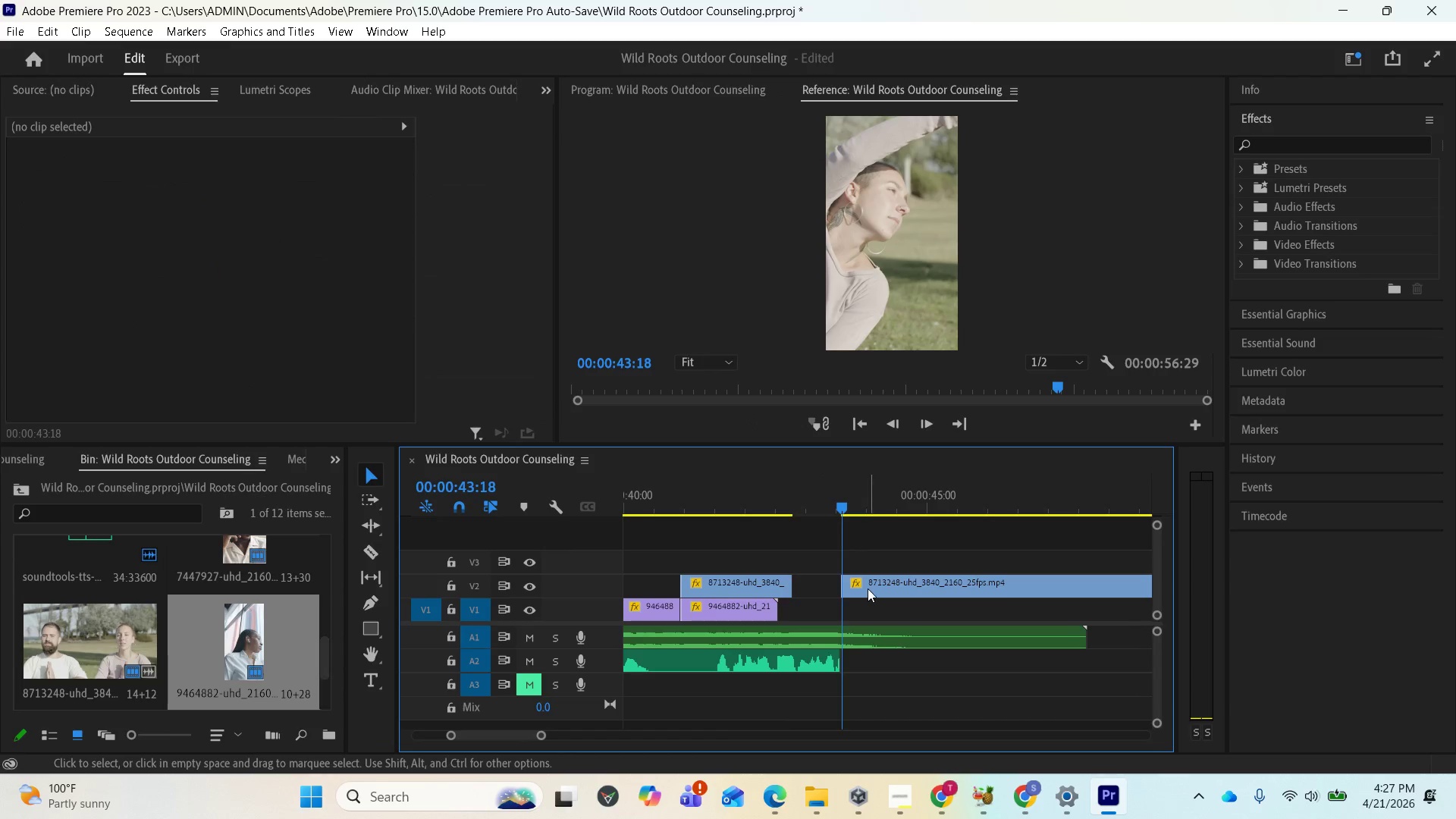 
left_click_drag(start_coordinate=[868, 588], to_coordinate=[817, 585])
 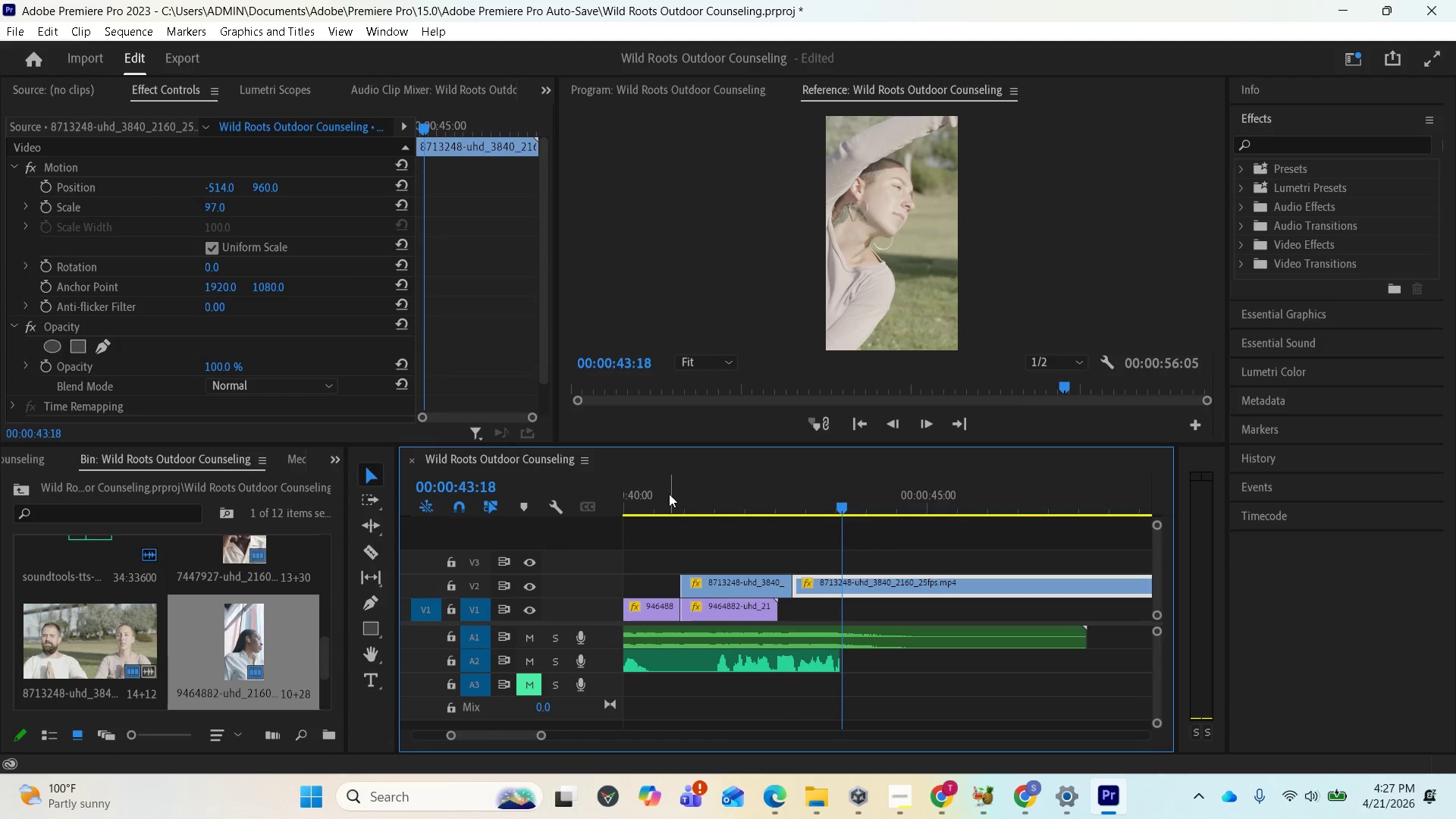 
left_click([668, 492])
 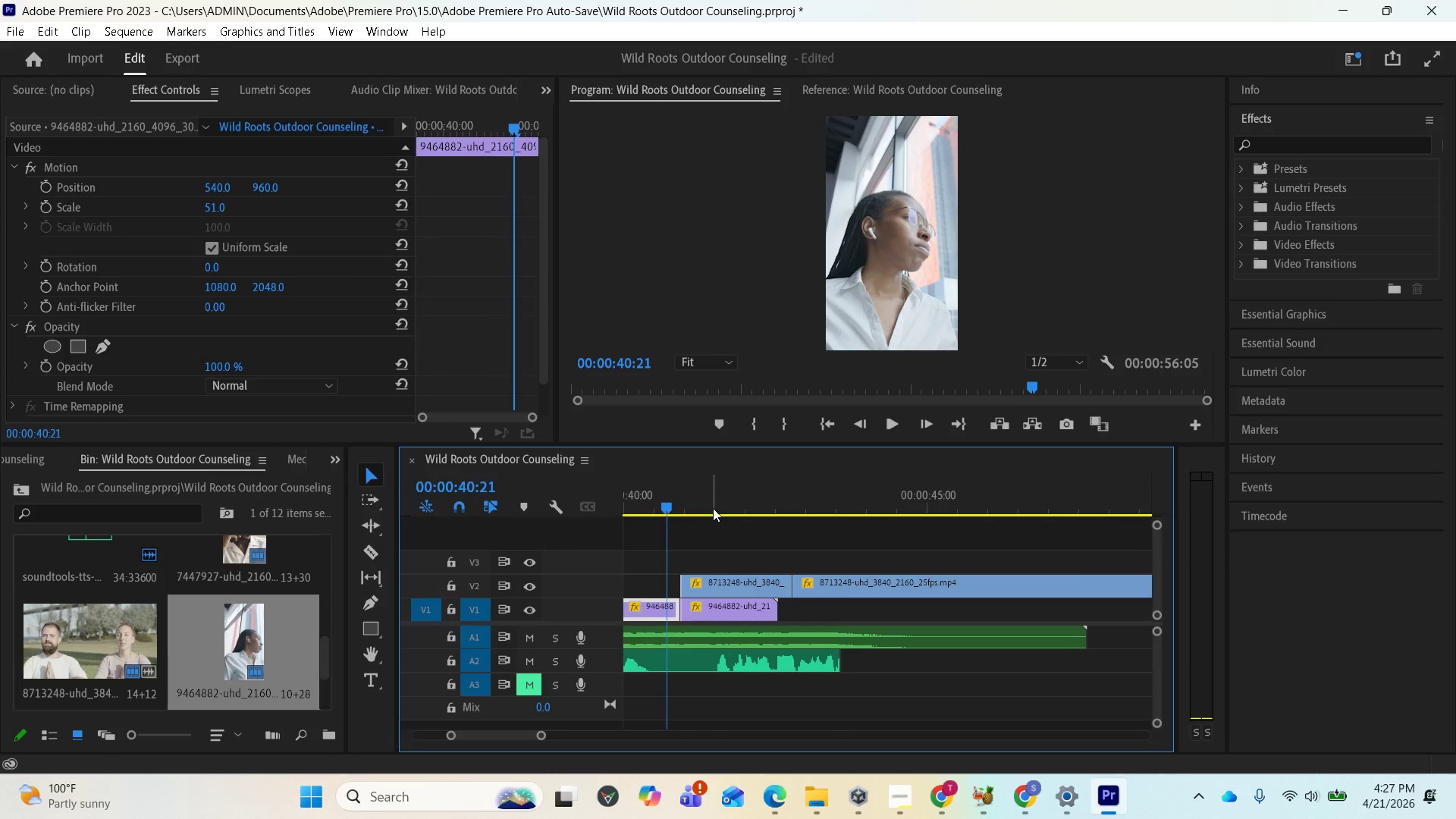 
key(Space)
 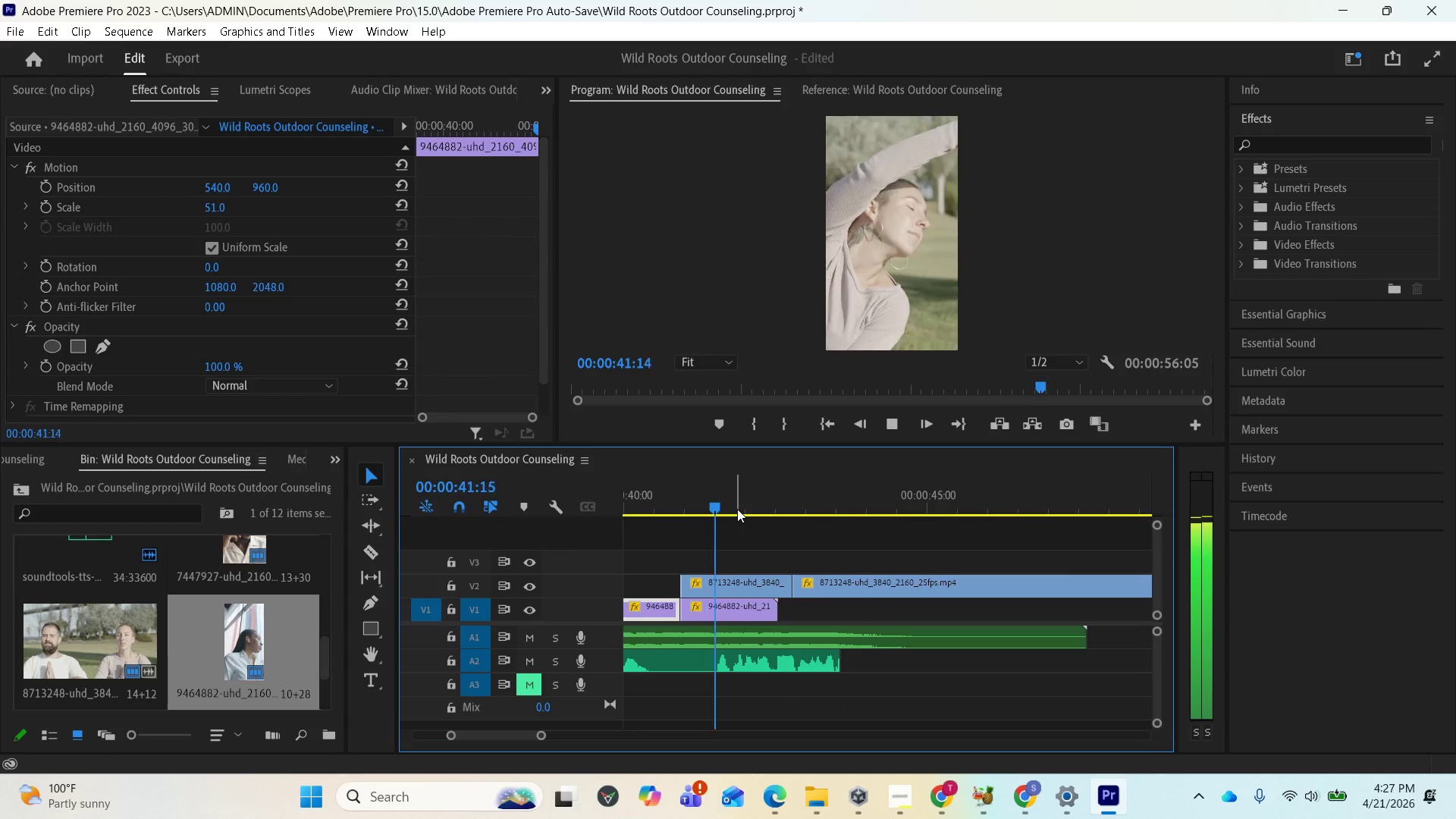 
key(Space)
 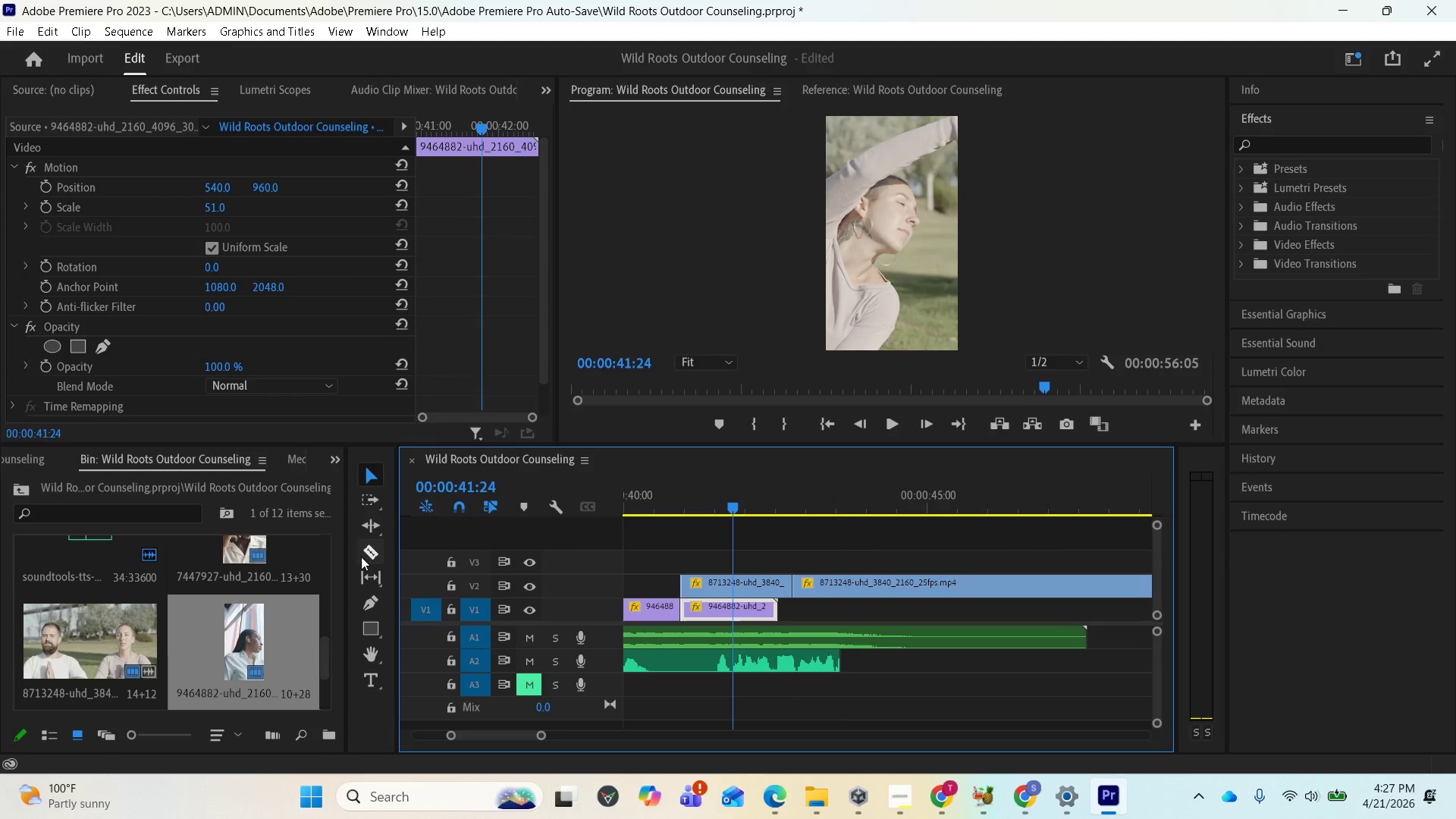 
left_click([373, 551])
 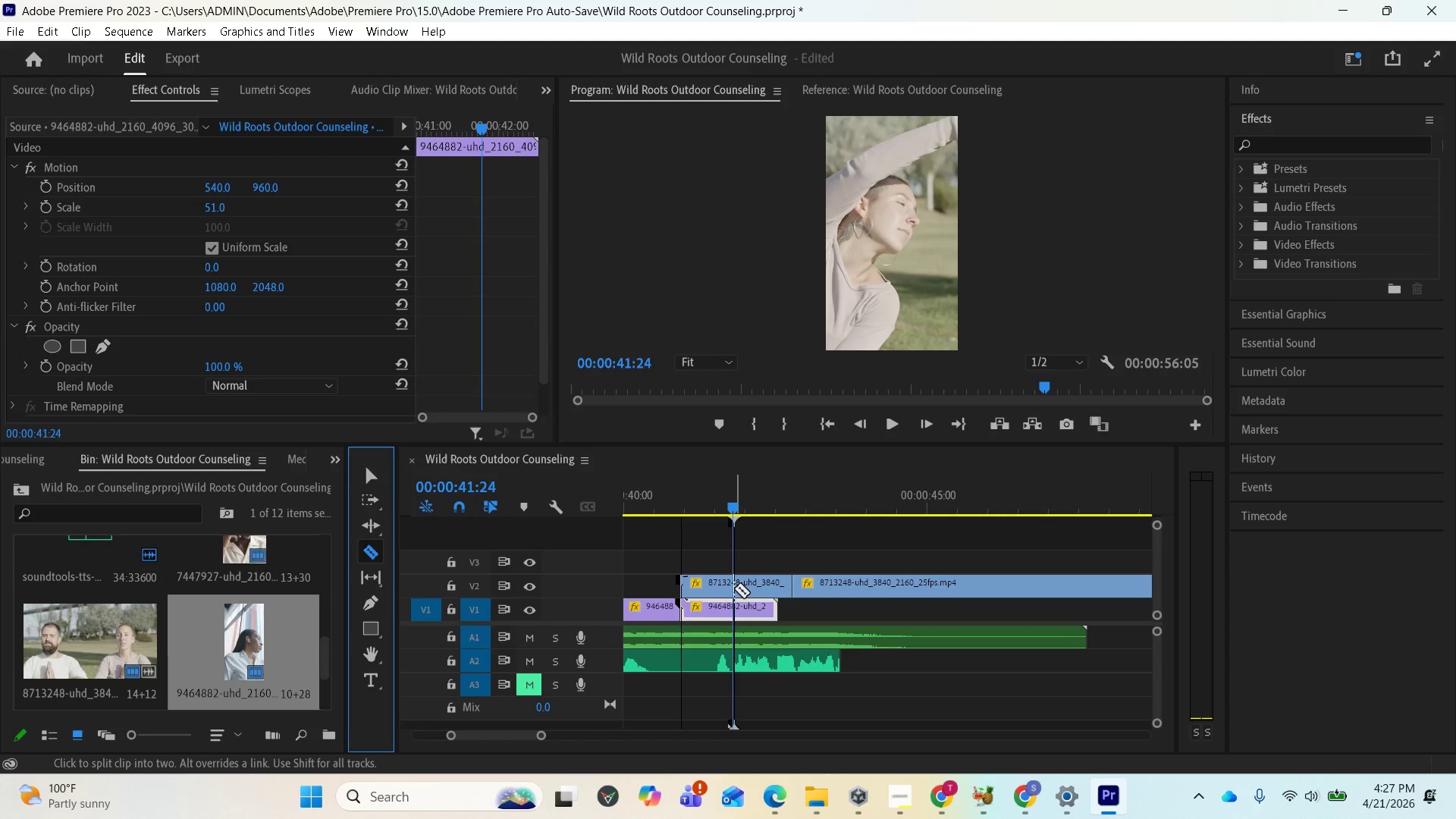 
left_click([734, 588])
 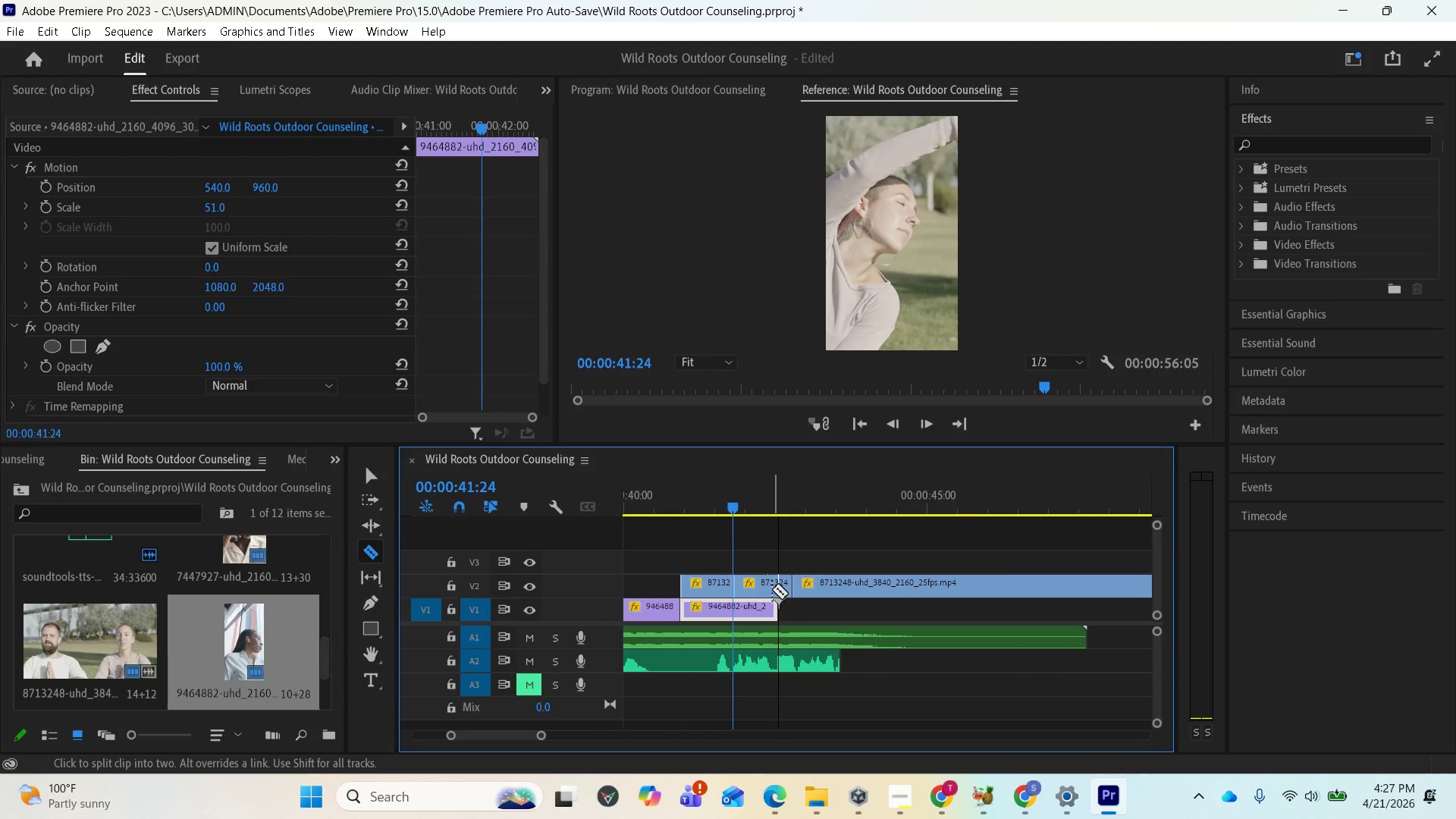 
wait(9.81)
 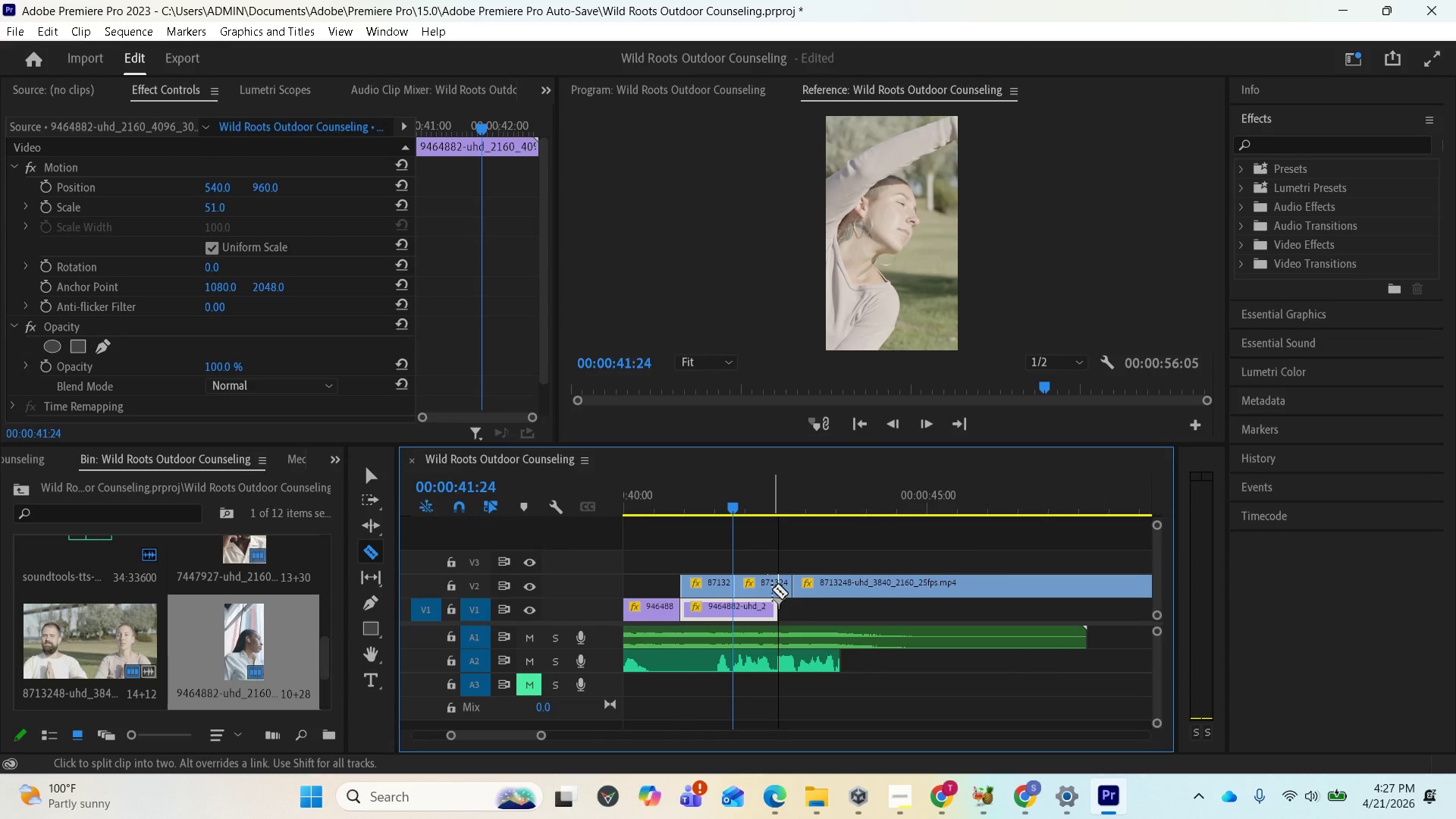 
left_click([775, 589])
 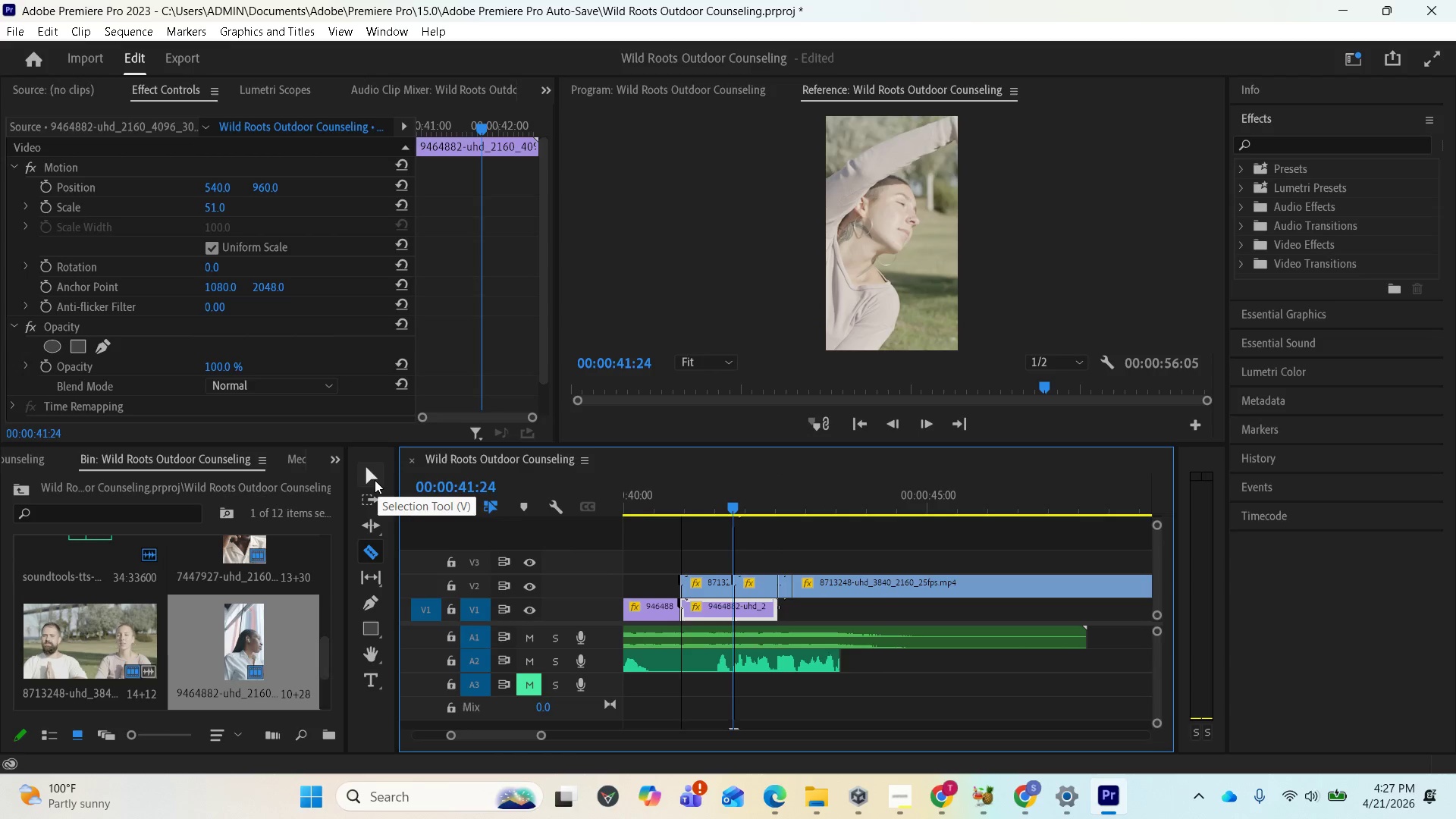 
left_click([375, 480])
 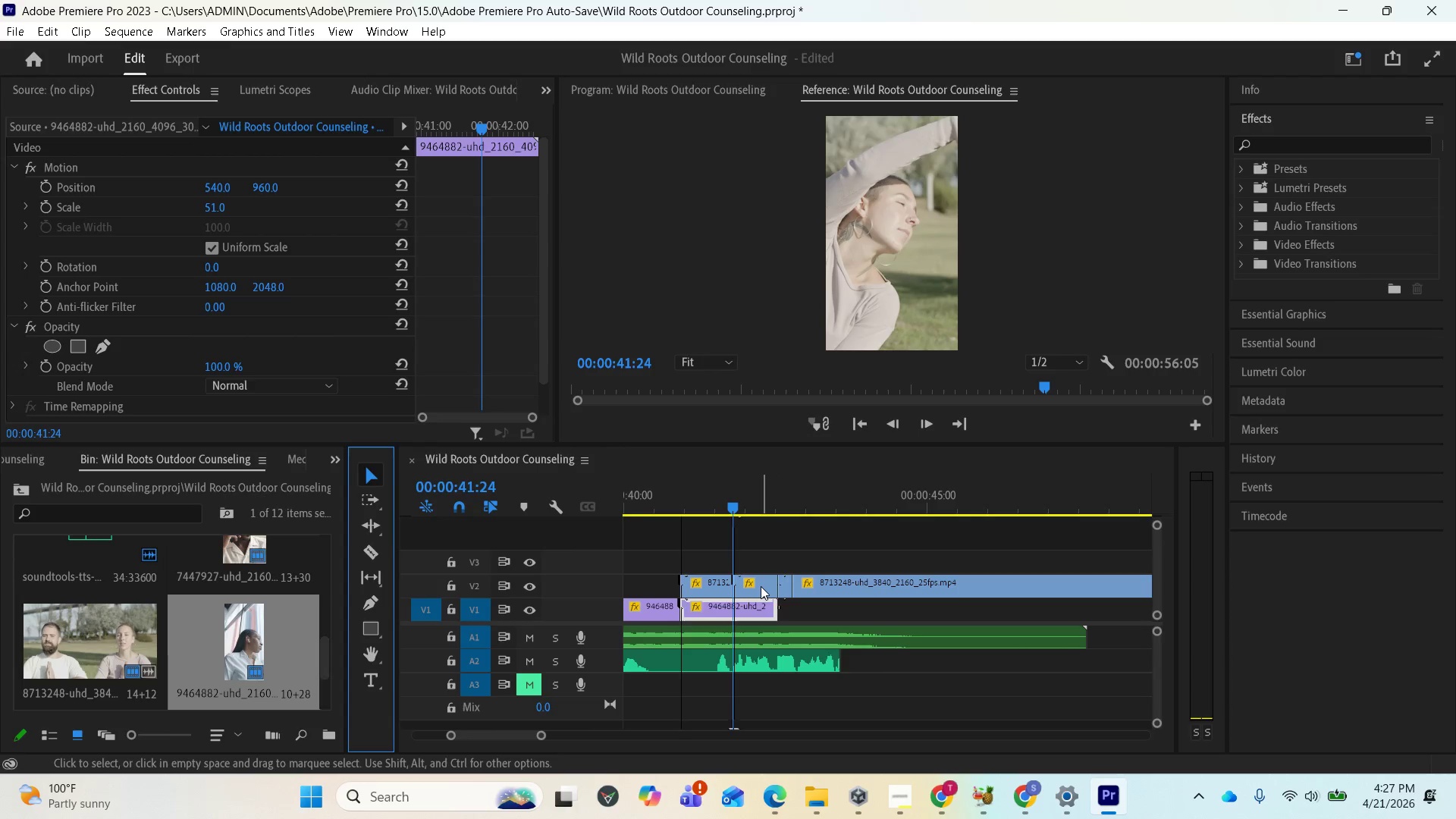 
left_click([761, 586])
 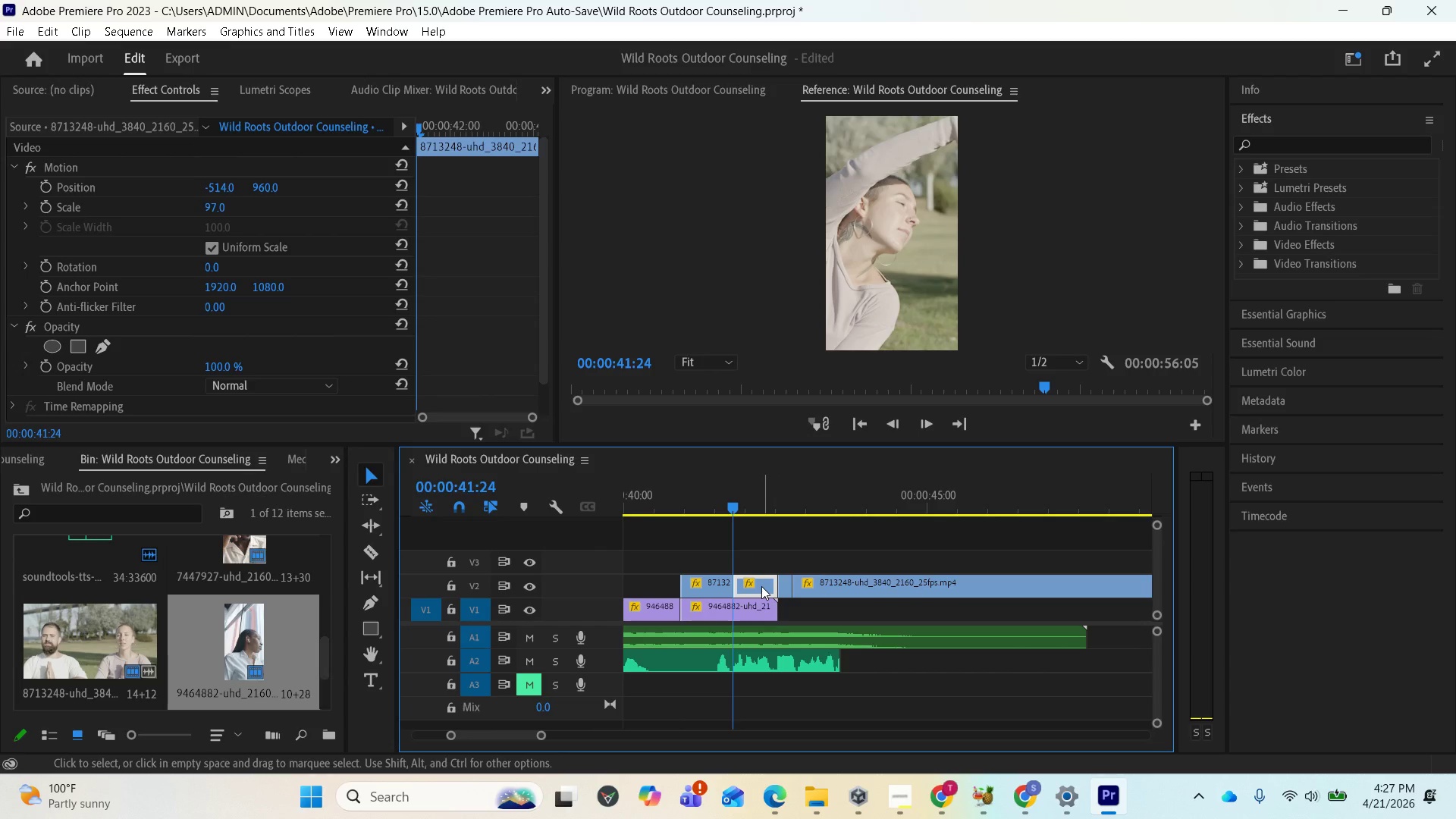 
key(Delete)
 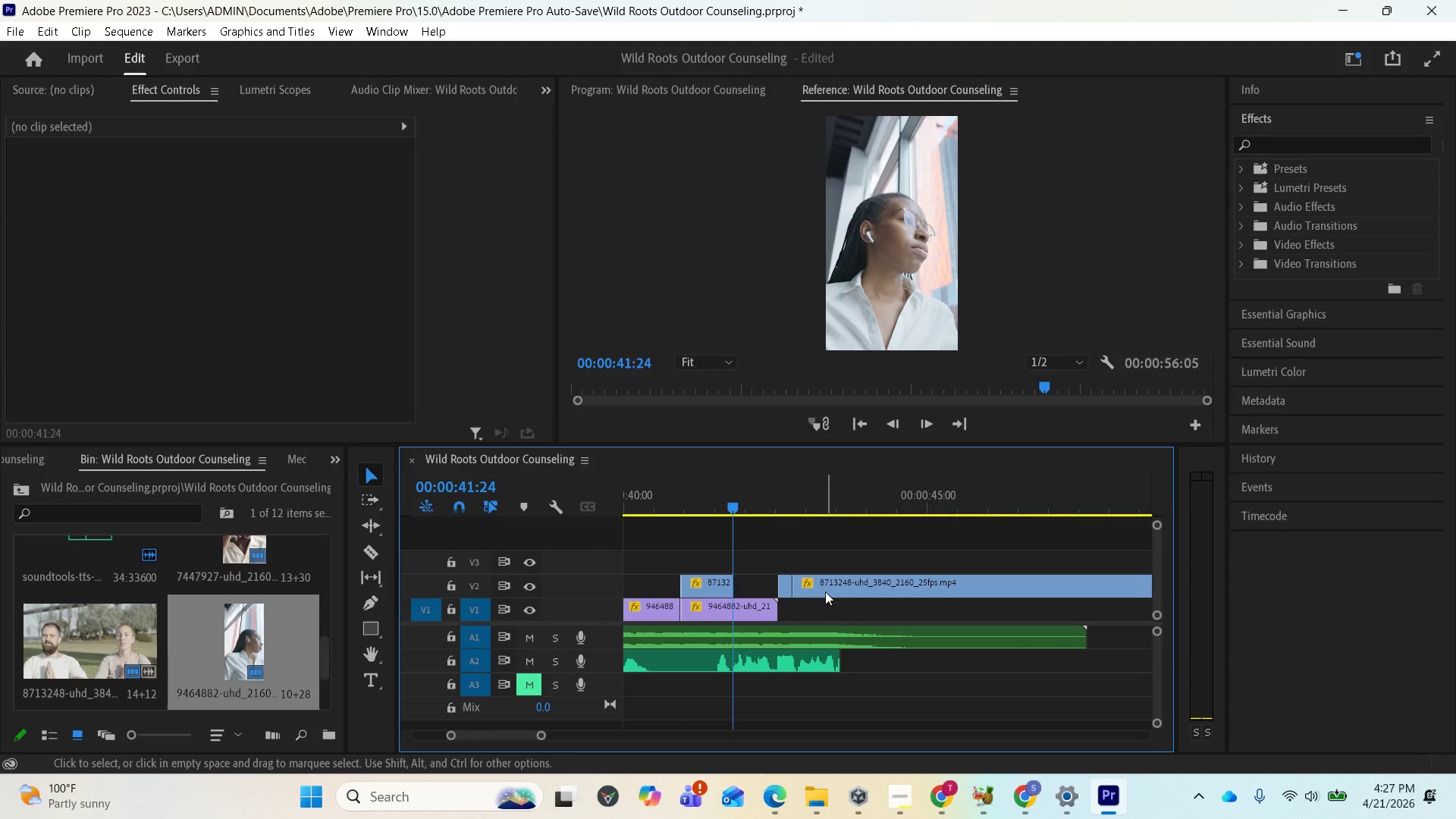 
left_click_drag(start_coordinate=[826, 589], to_coordinate=[899, 595])
 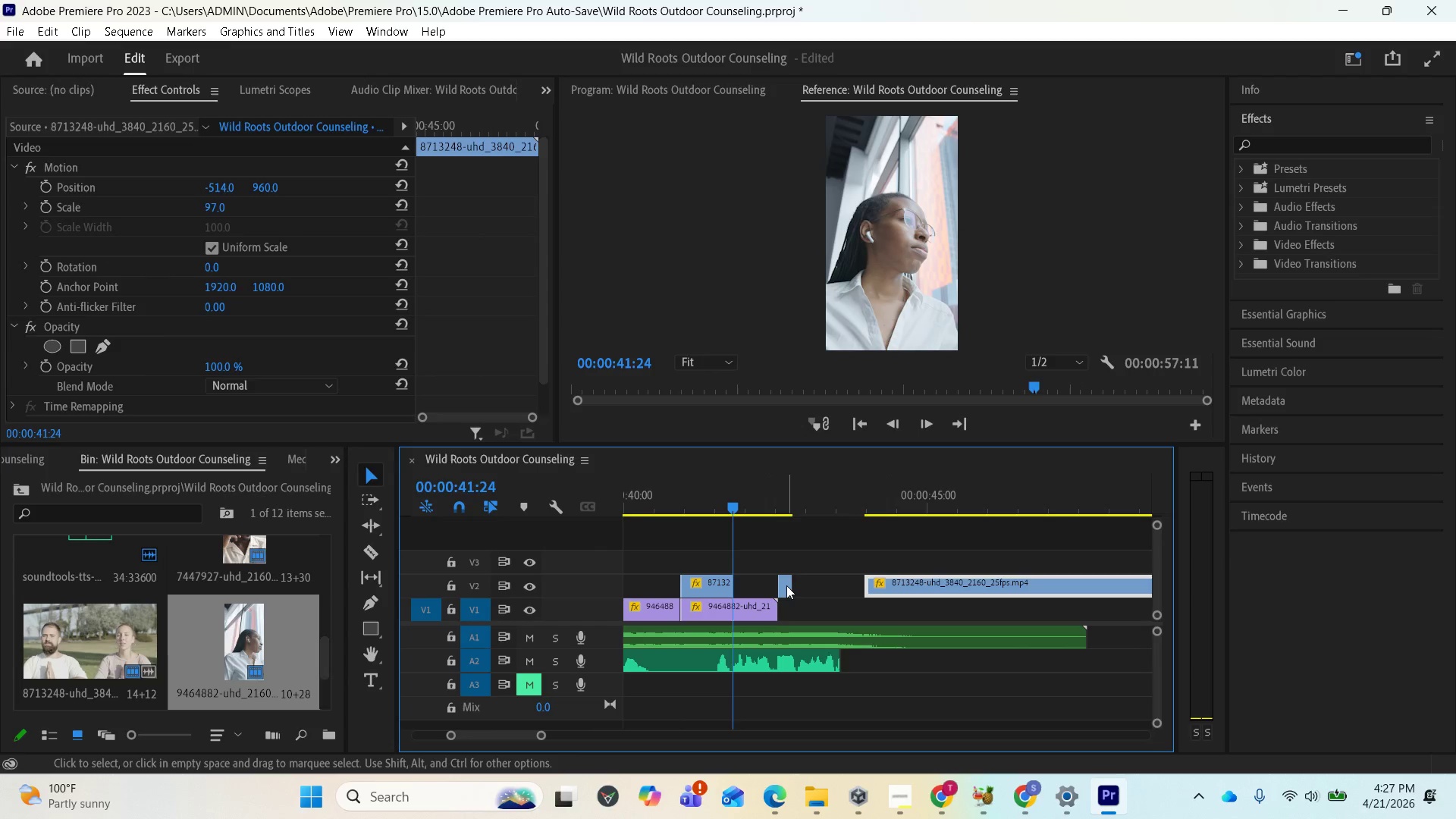 
left_click_drag(start_coordinate=[786, 585], to_coordinate=[745, 585])
 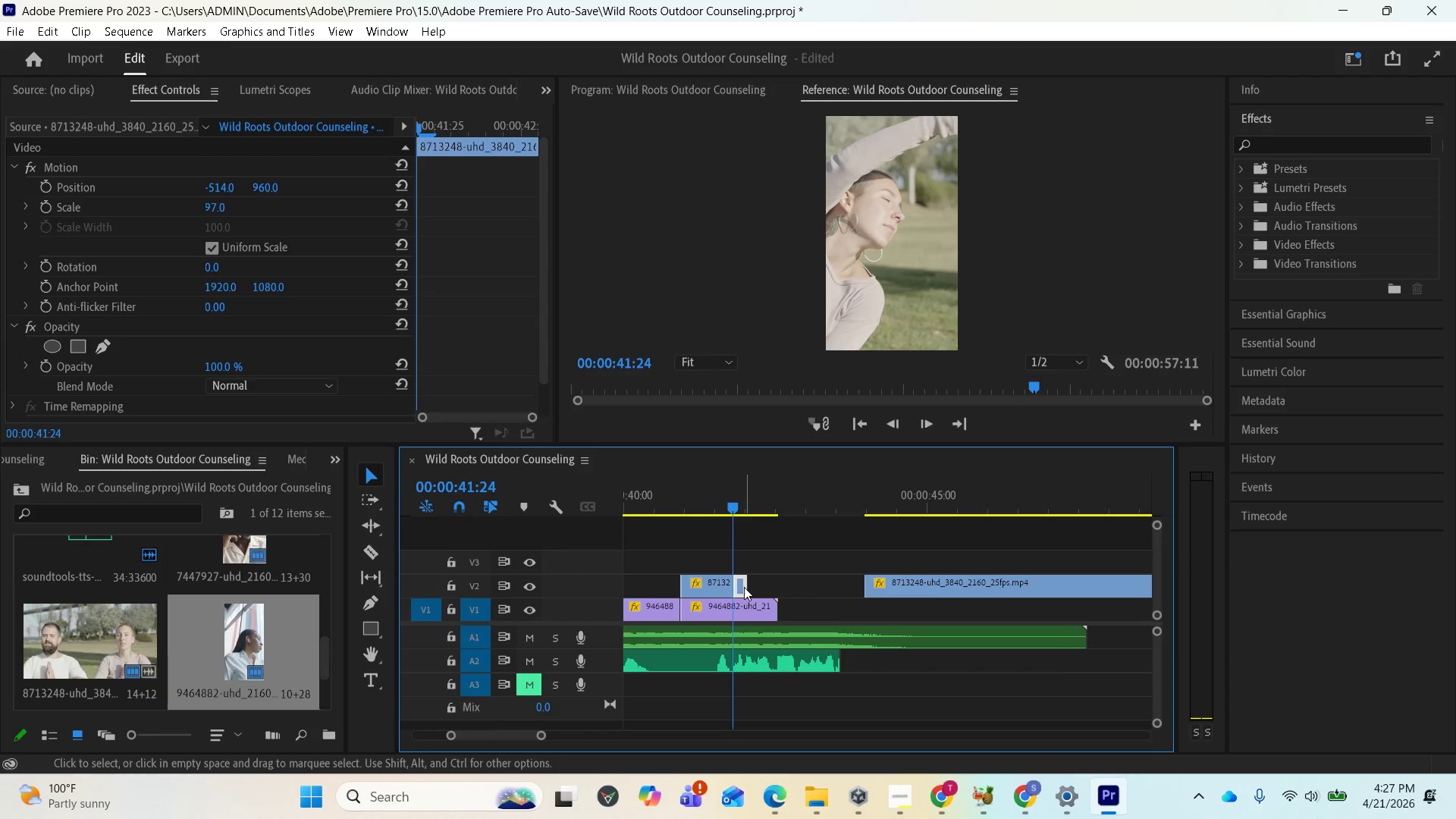 
left_click_drag(start_coordinate=[746, 588], to_coordinate=[773, 589])
 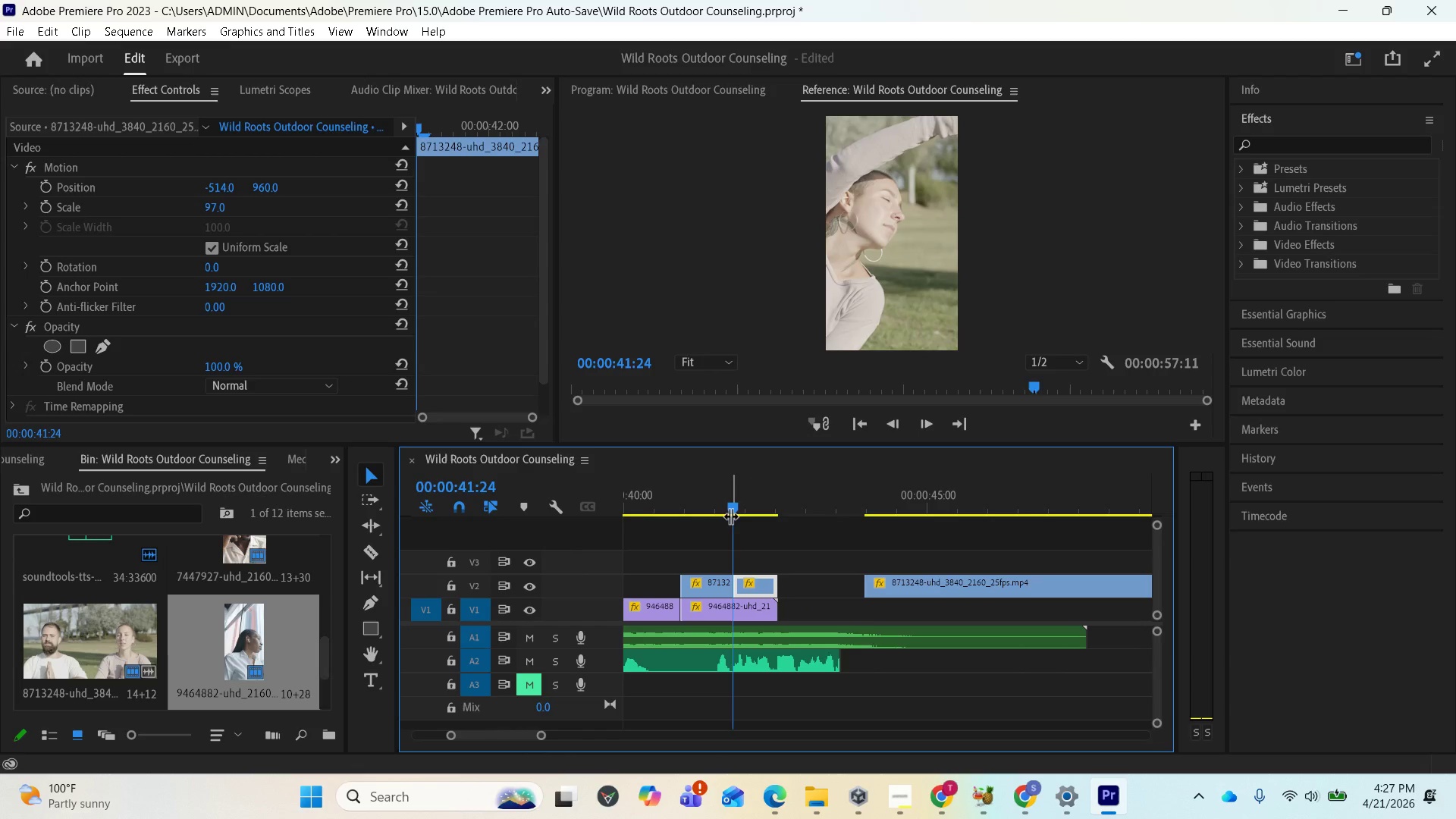 
left_click_drag(start_coordinate=[730, 511], to_coordinate=[648, 506])
 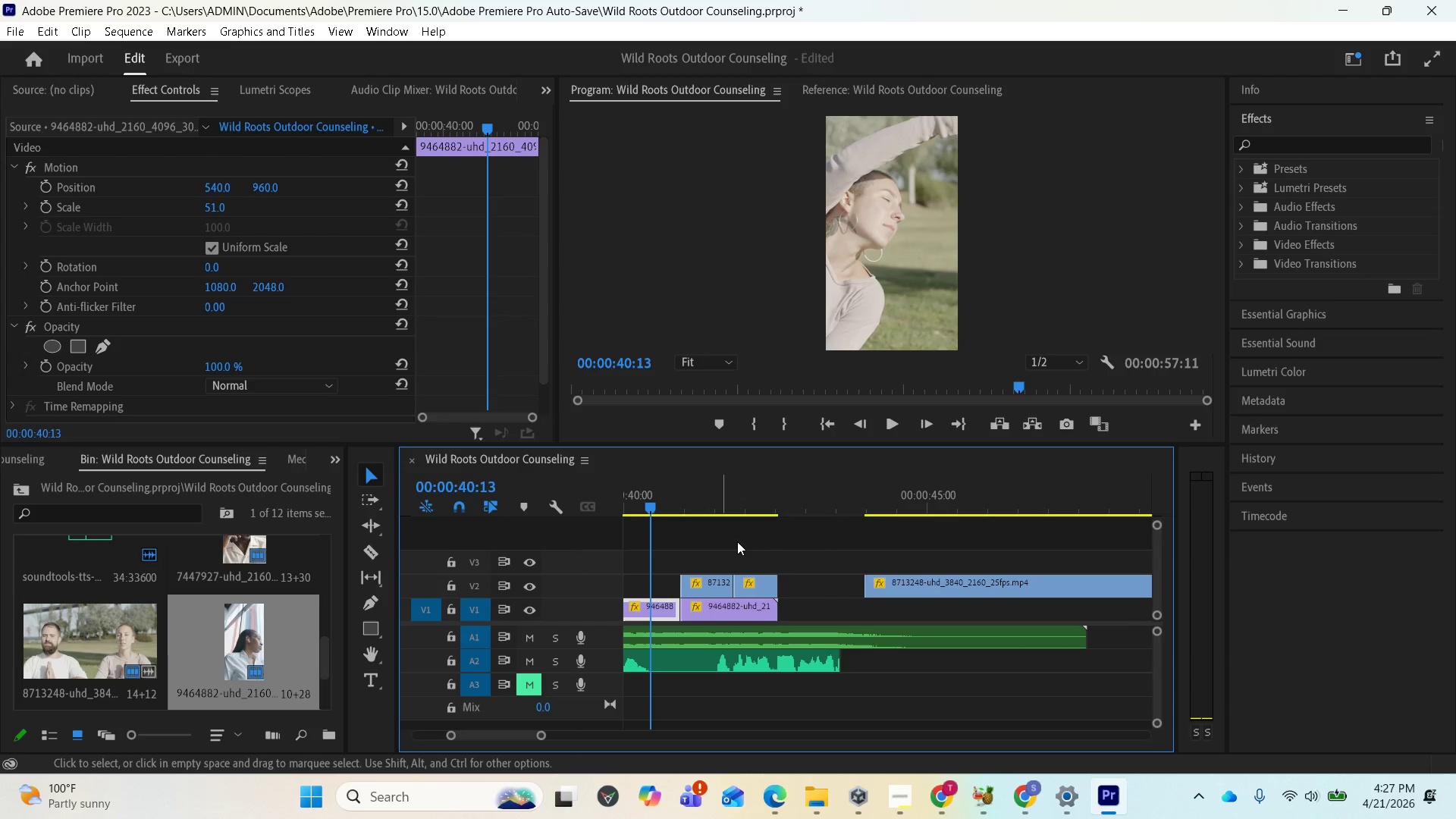 
key(Space)
 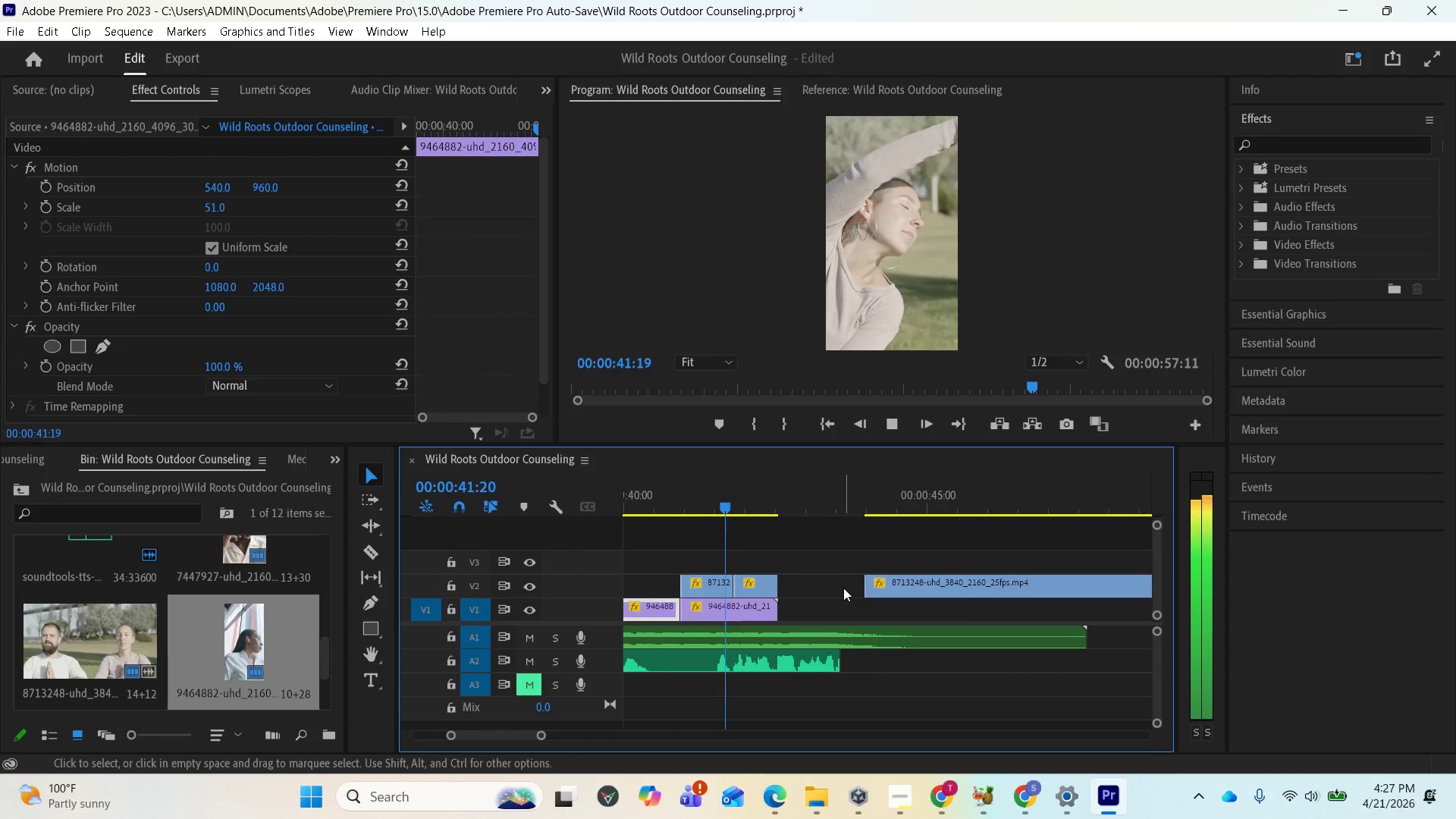 
key(Space)
 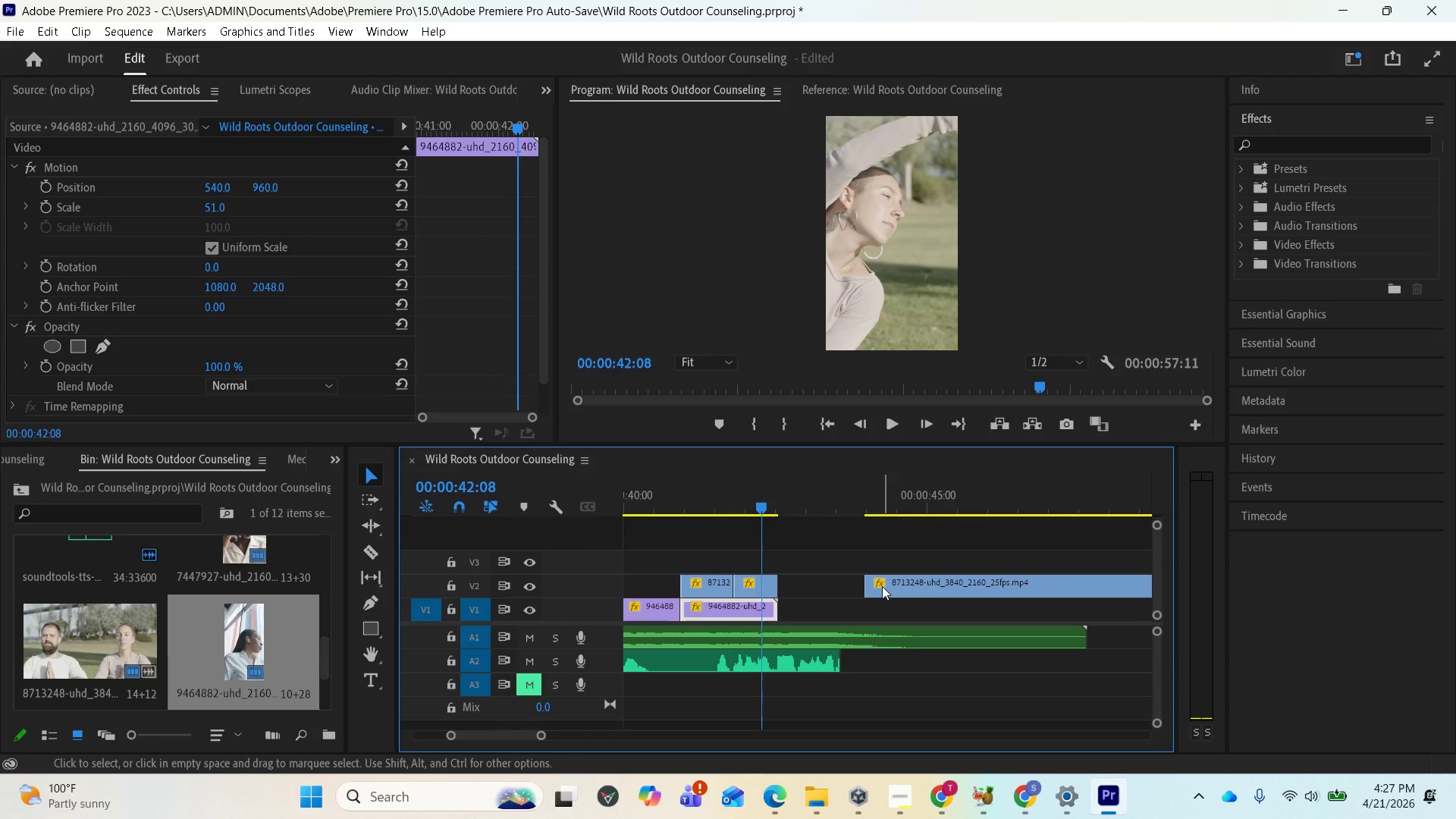 
left_click_drag(start_coordinate=[883, 586], to_coordinate=[1087, 600])
 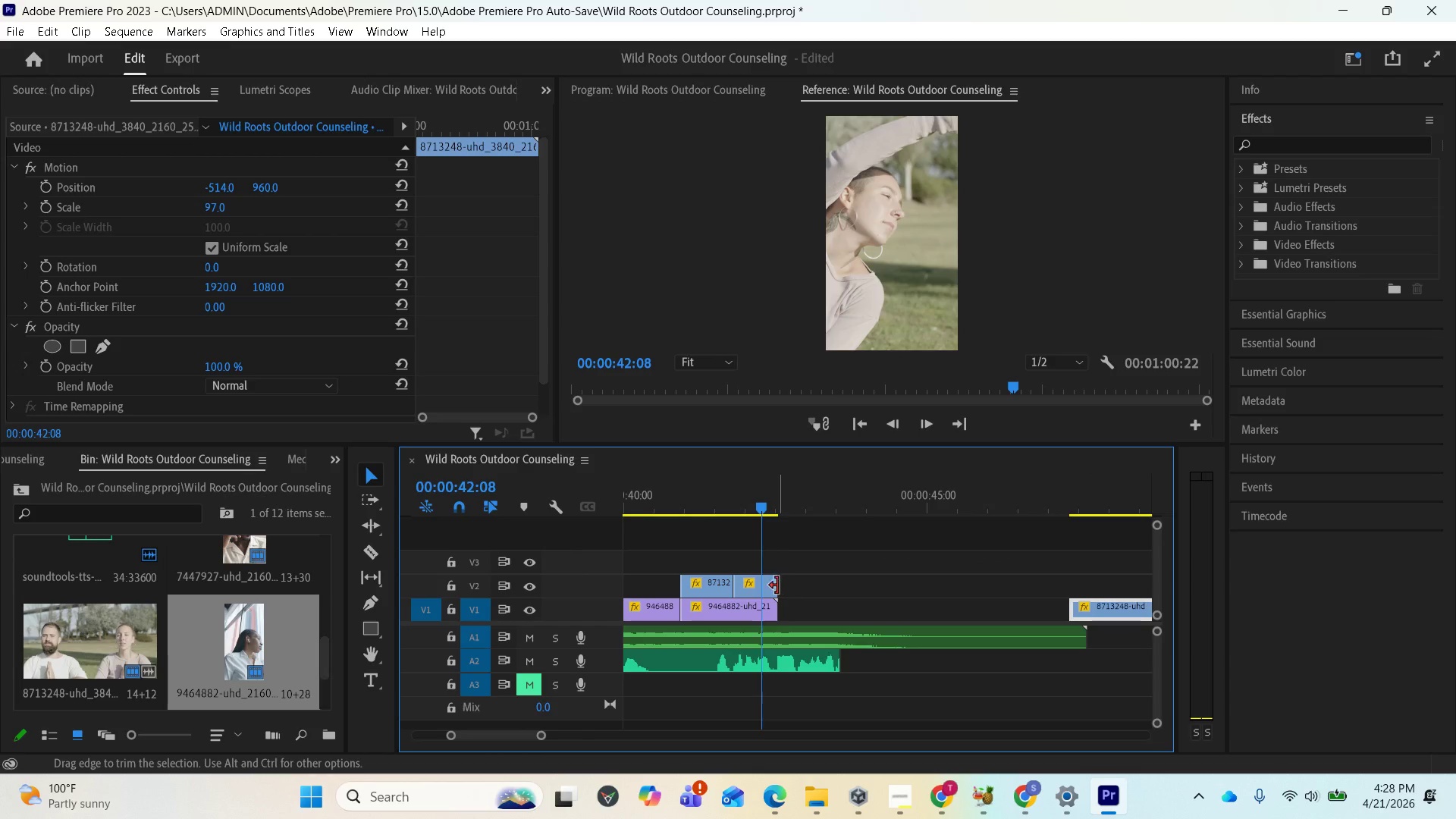 
left_click_drag(start_coordinate=[775, 585], to_coordinate=[1116, 570])
 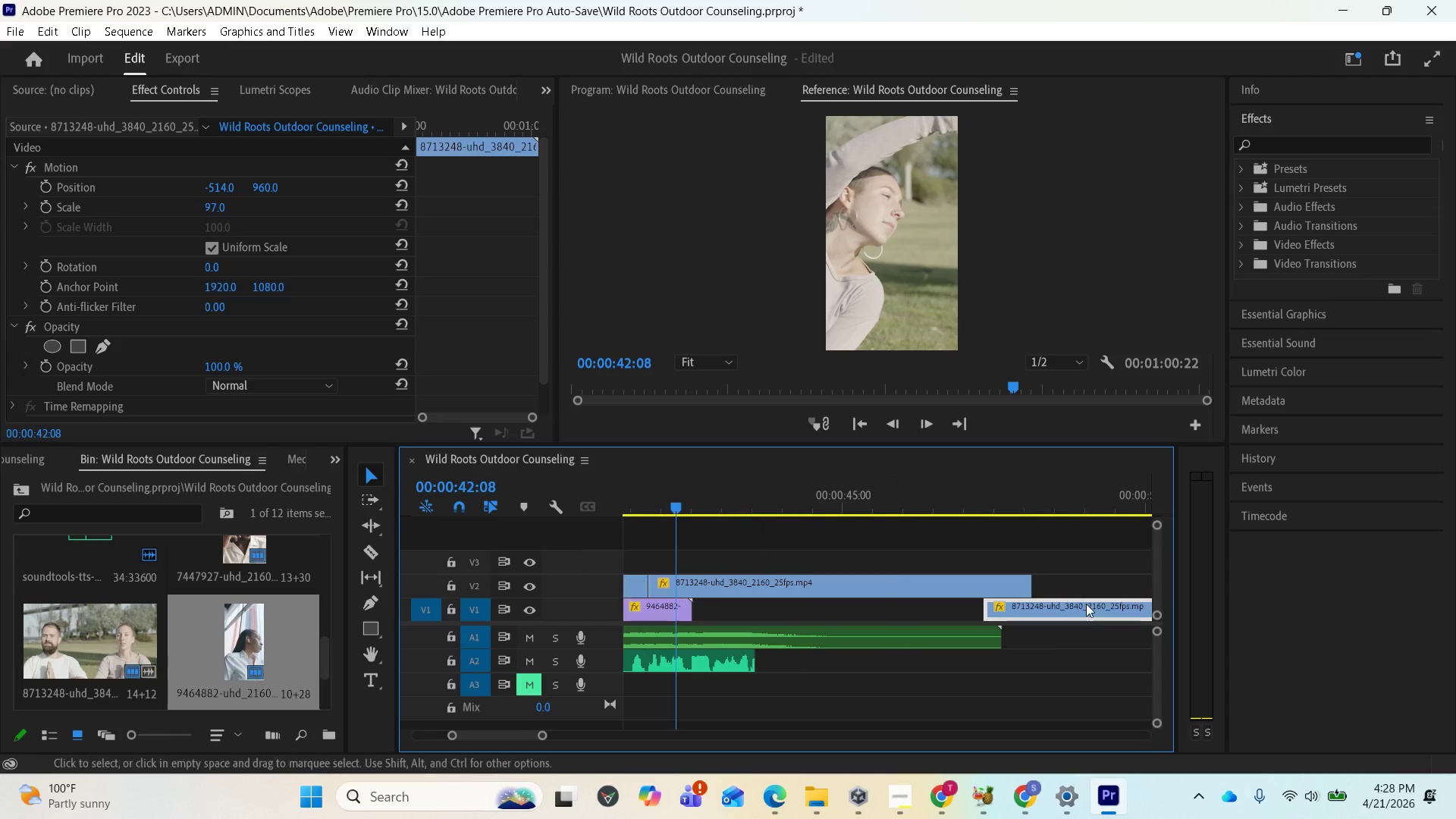 
left_click([1071, 605])
 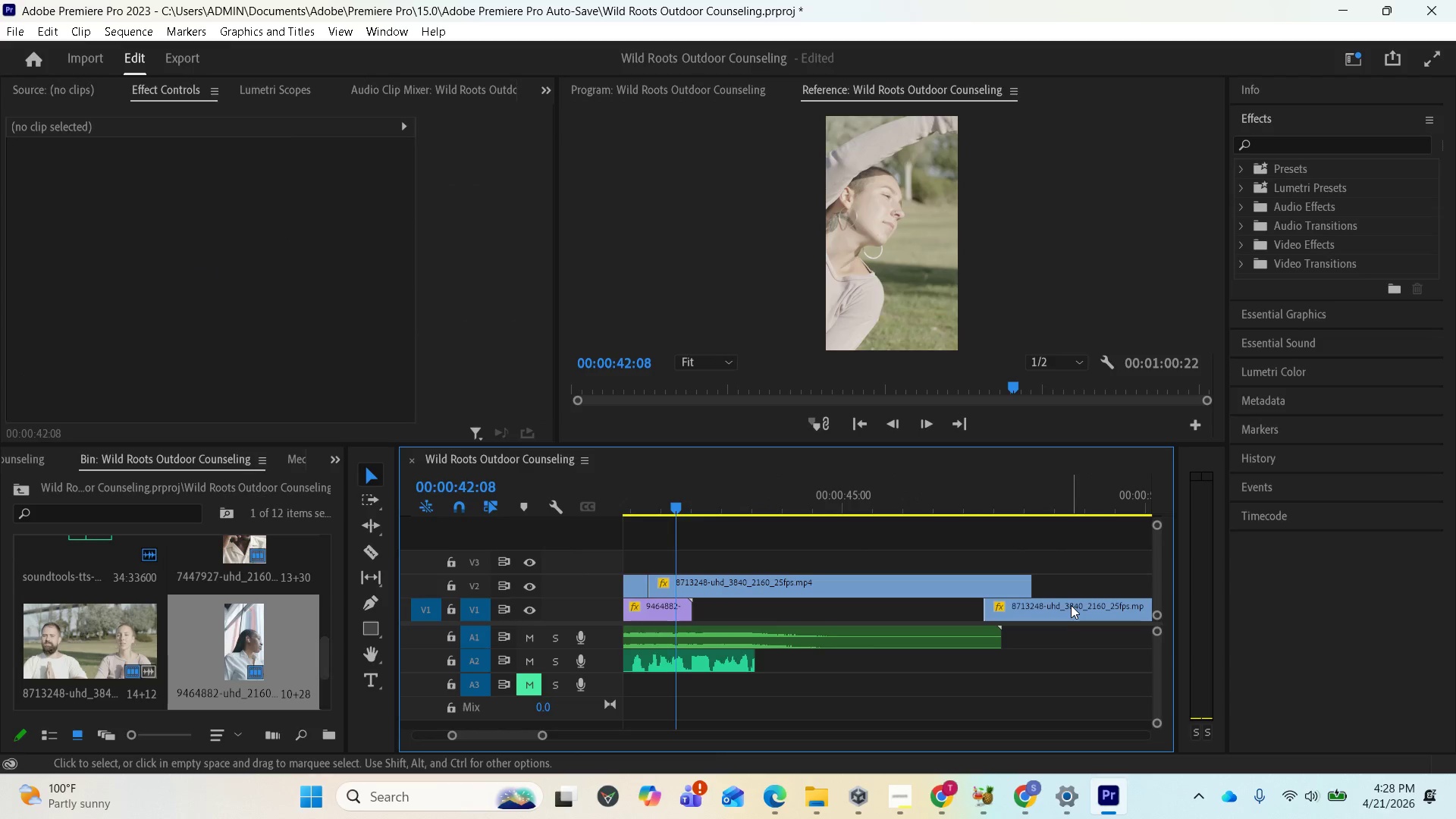 
scroll: coordinate [1092, 595], scroll_direction: down, amount: 3.0
 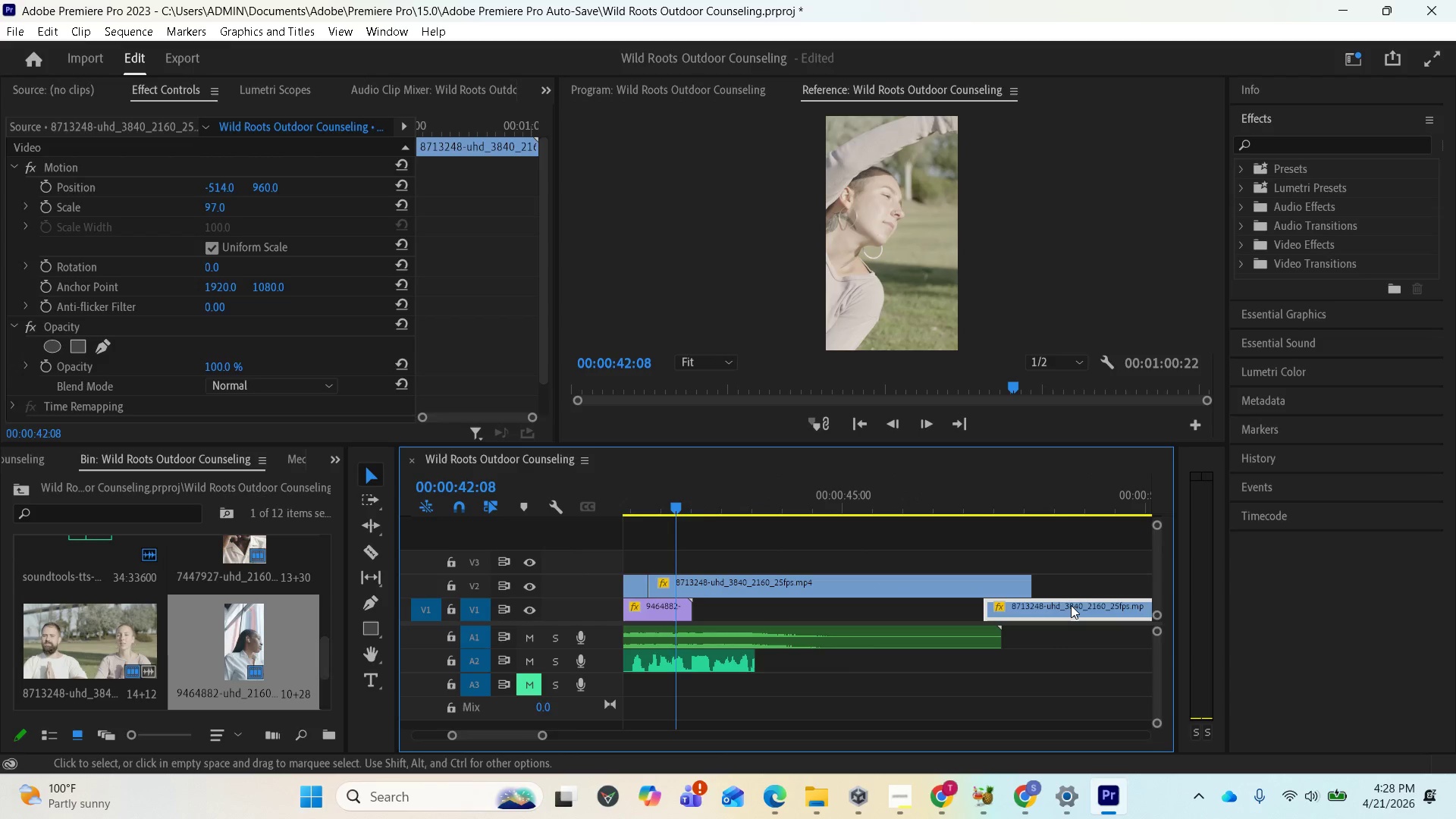 
left_click([1071, 605])
 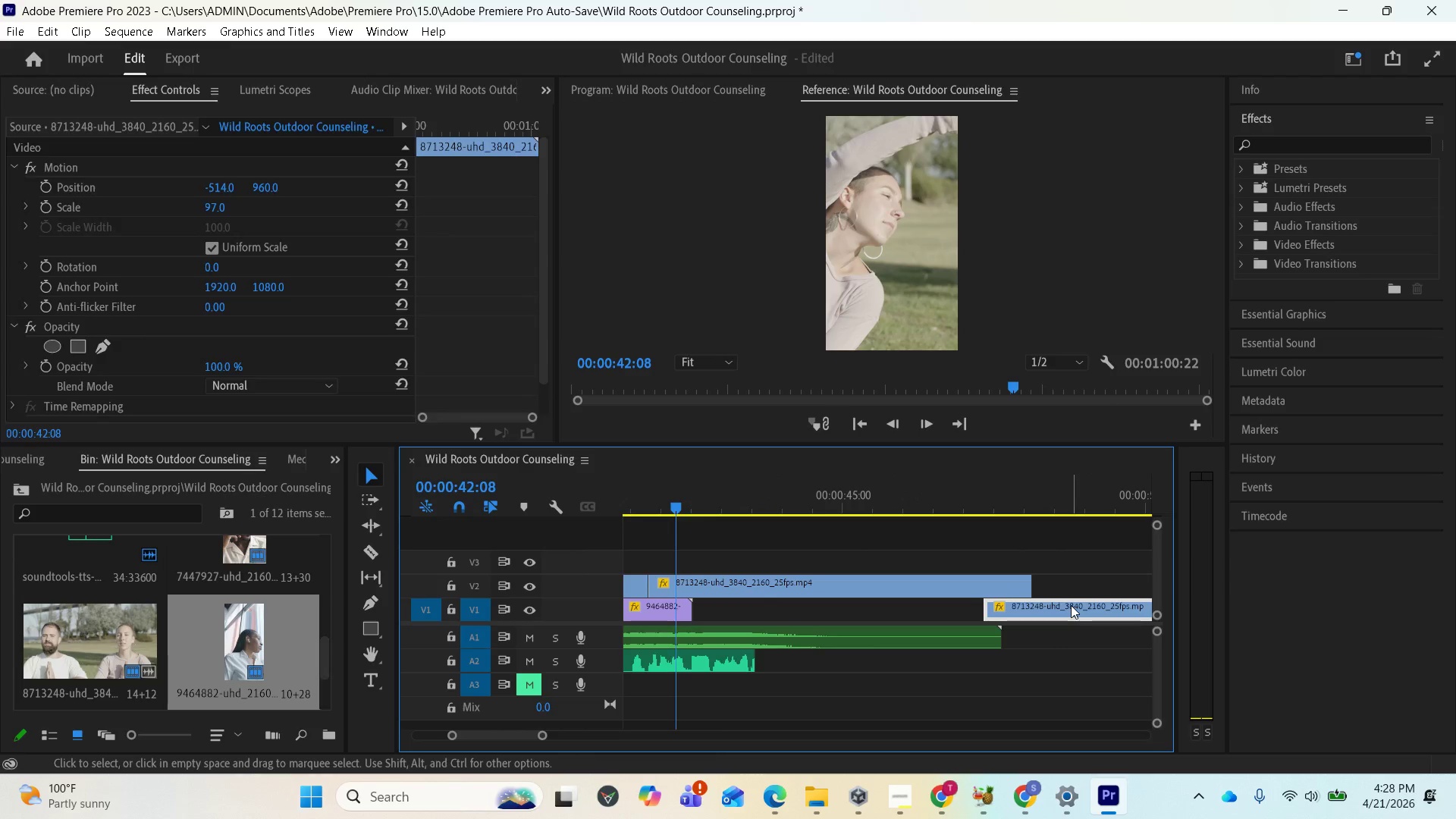 
key(Delete)
 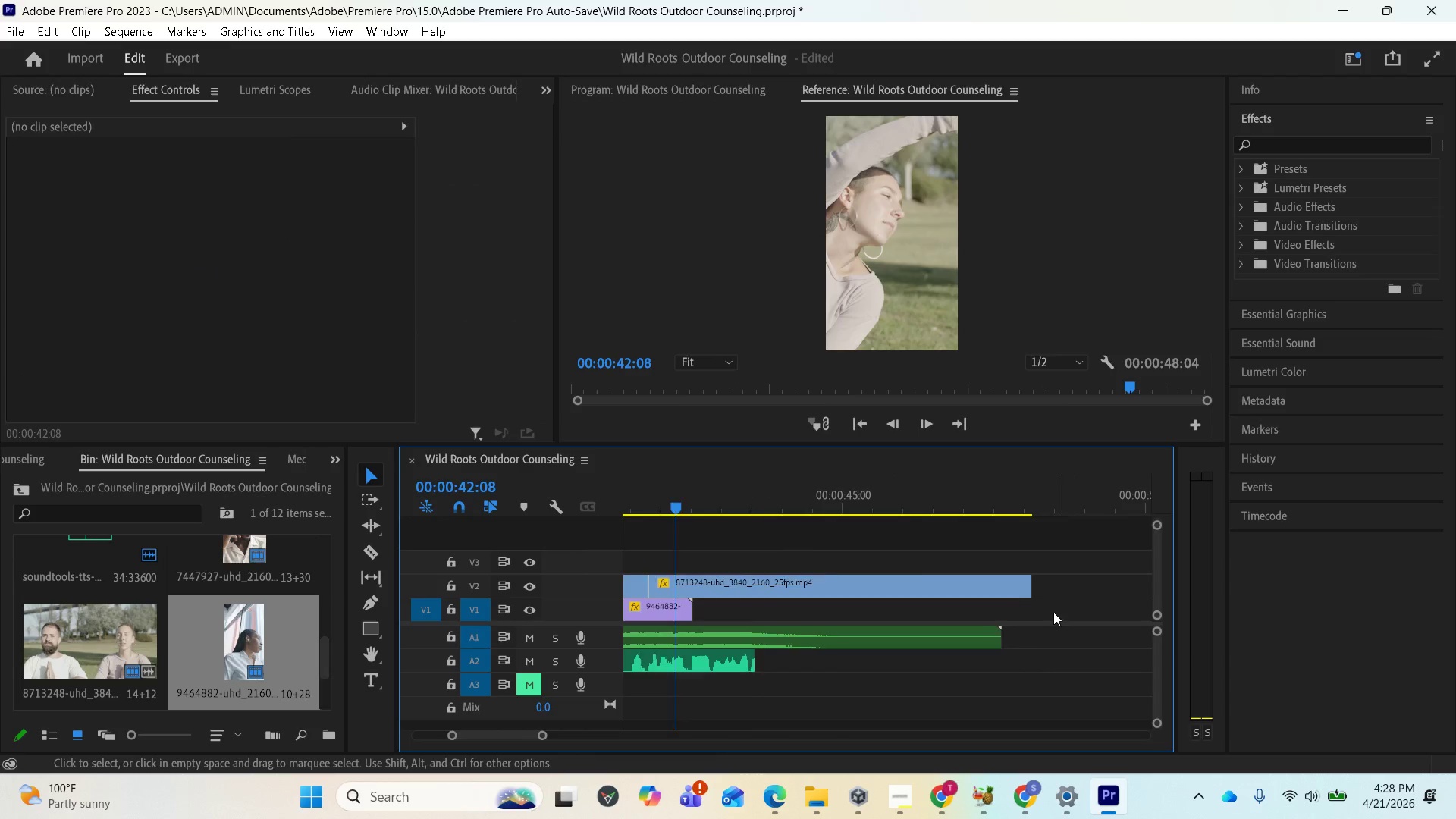 
scroll: coordinate [1050, 613], scroll_direction: down, amount: 1.0
 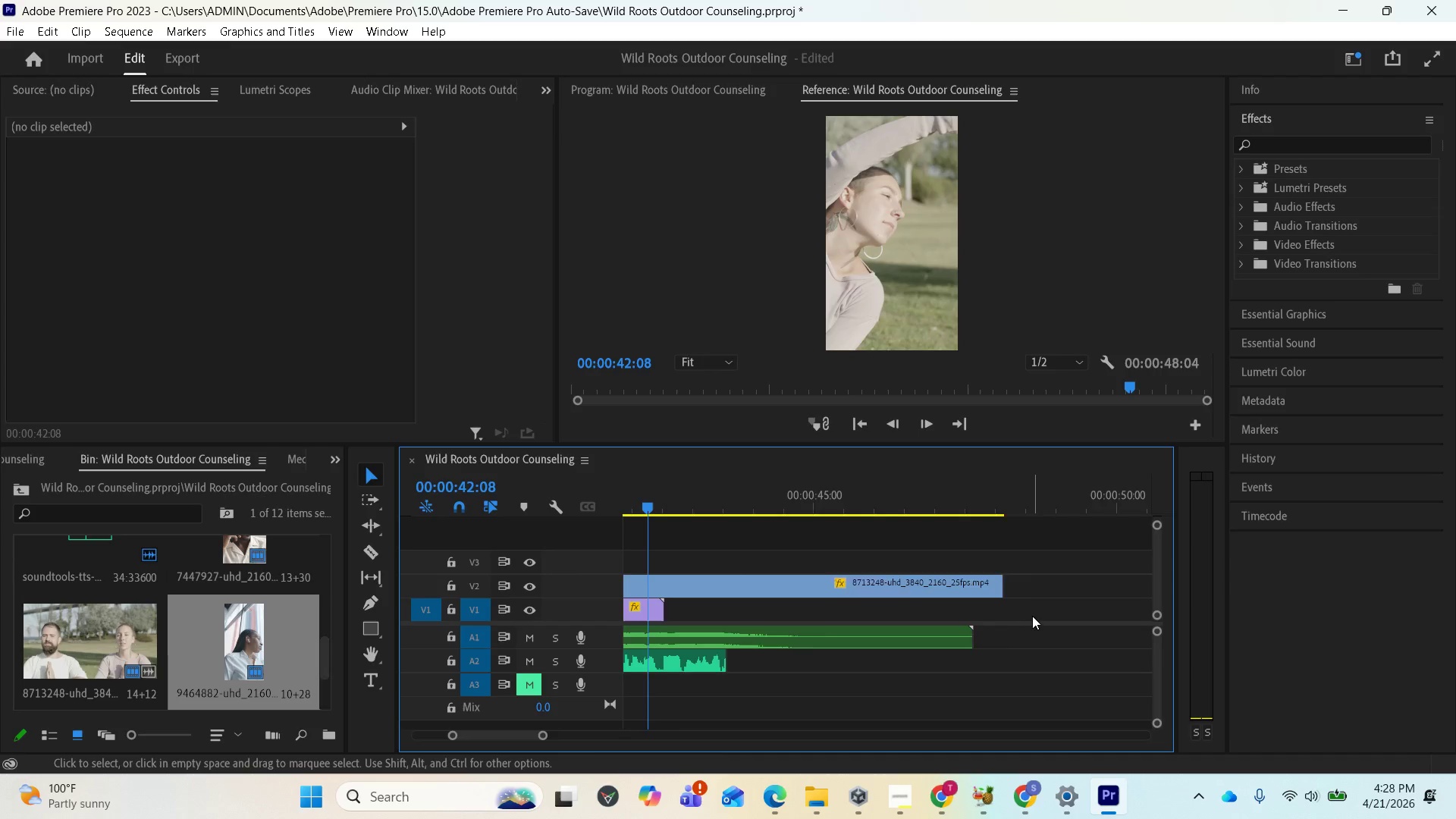 
key(Space)
 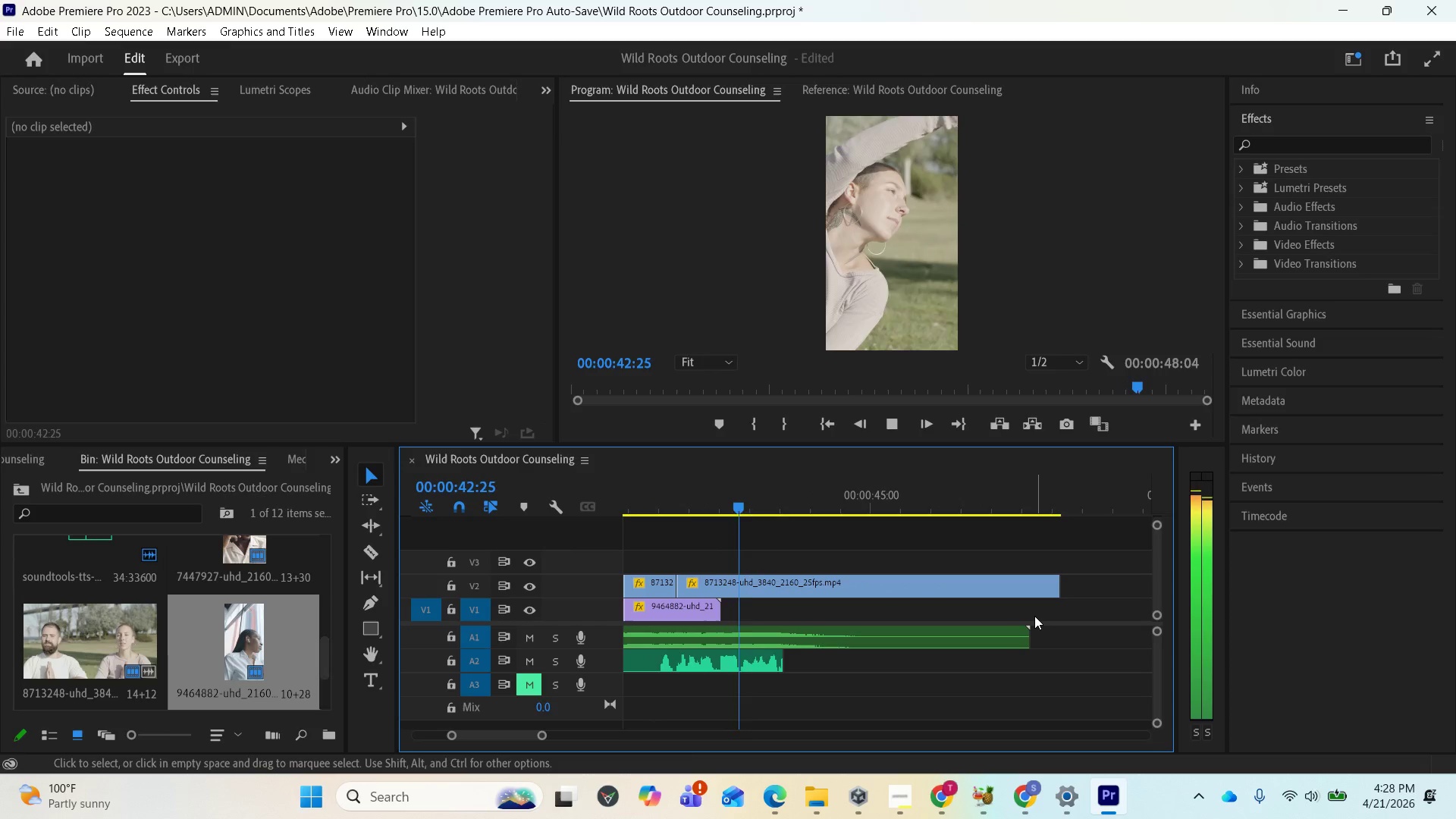 
scroll: coordinate [1032, 616], scroll_direction: up, amount: 2.0
 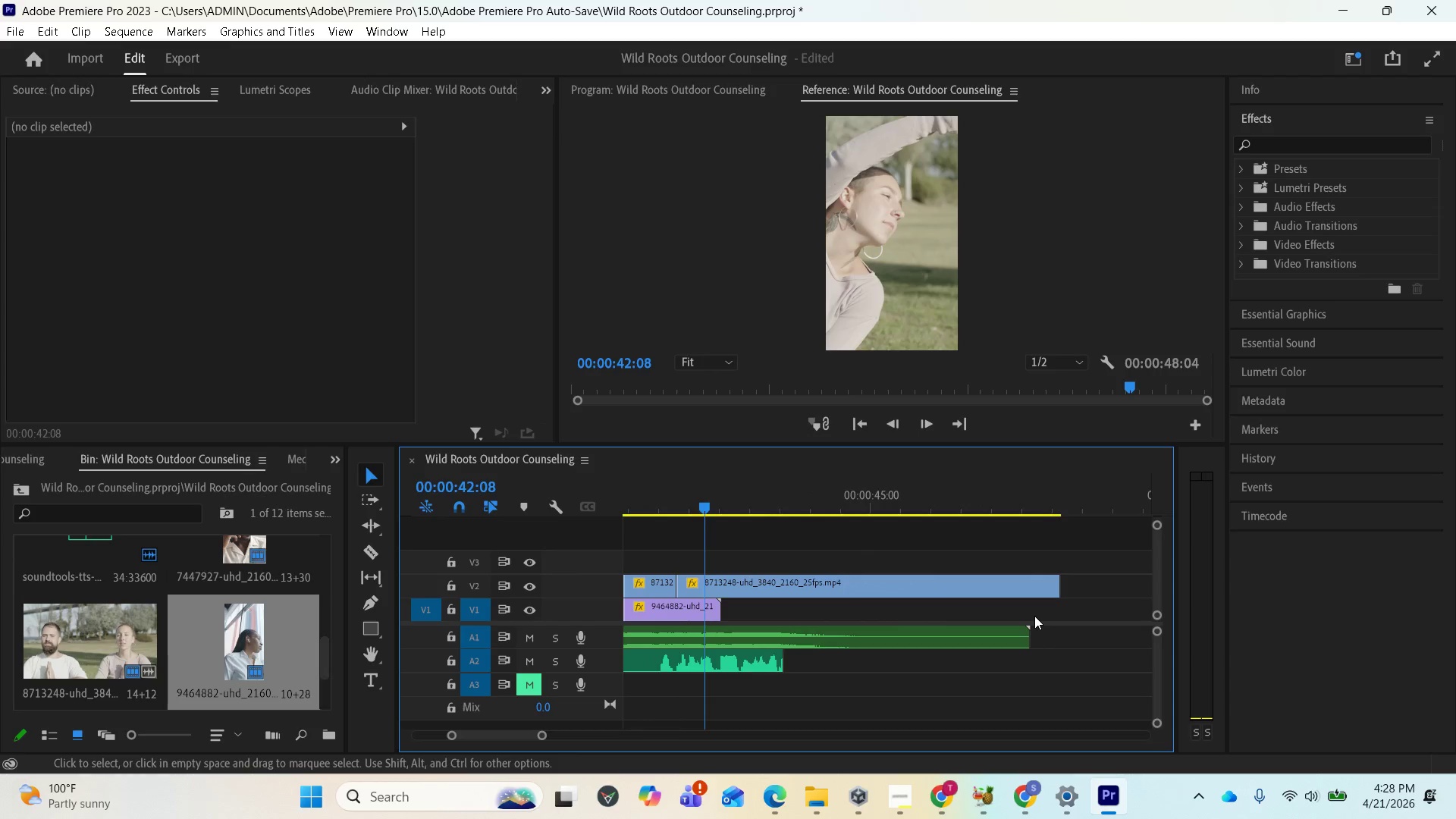 
key(Space)
 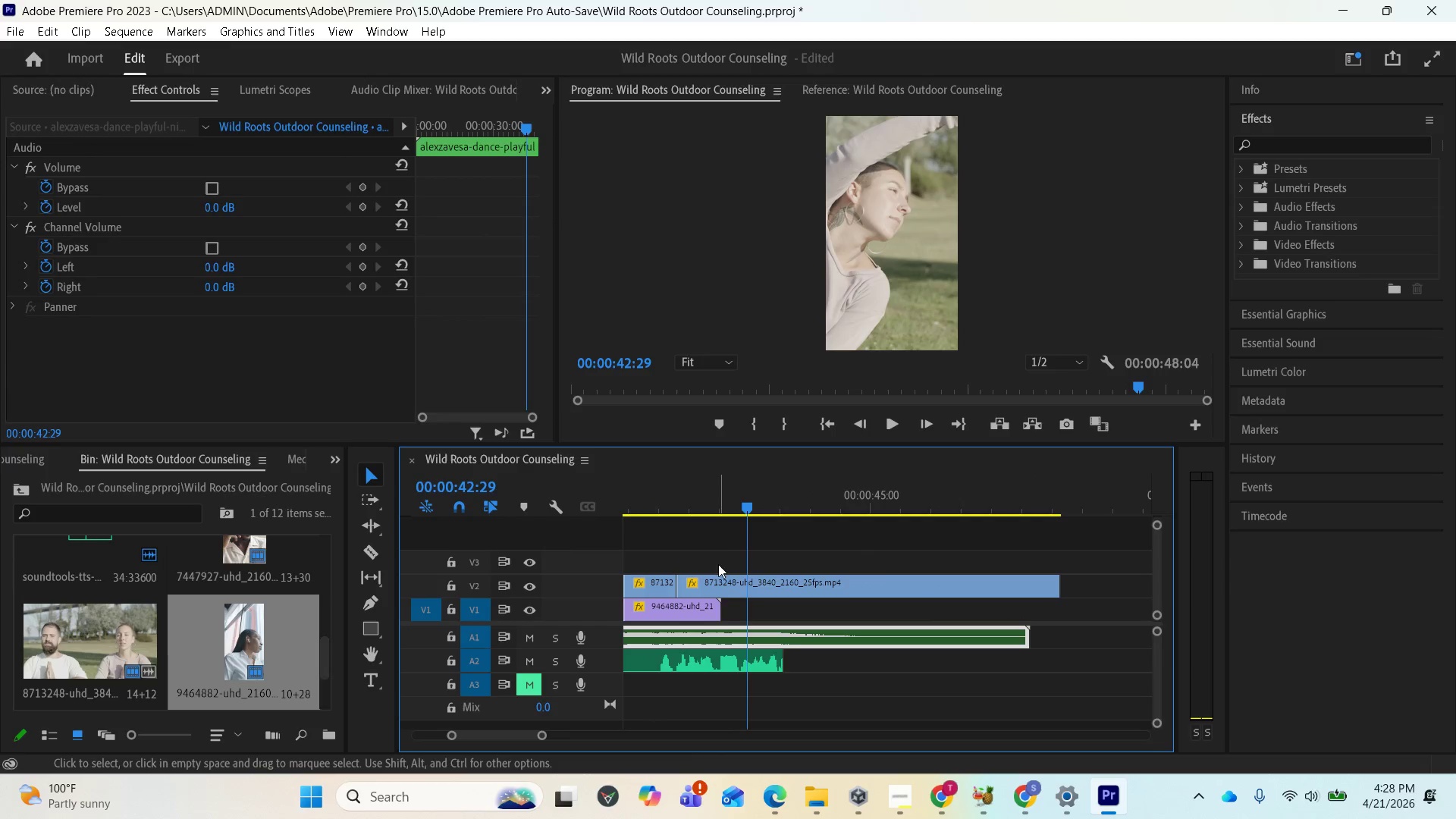 
left_click_drag(start_coordinate=[747, 507], to_coordinate=[723, 507])
 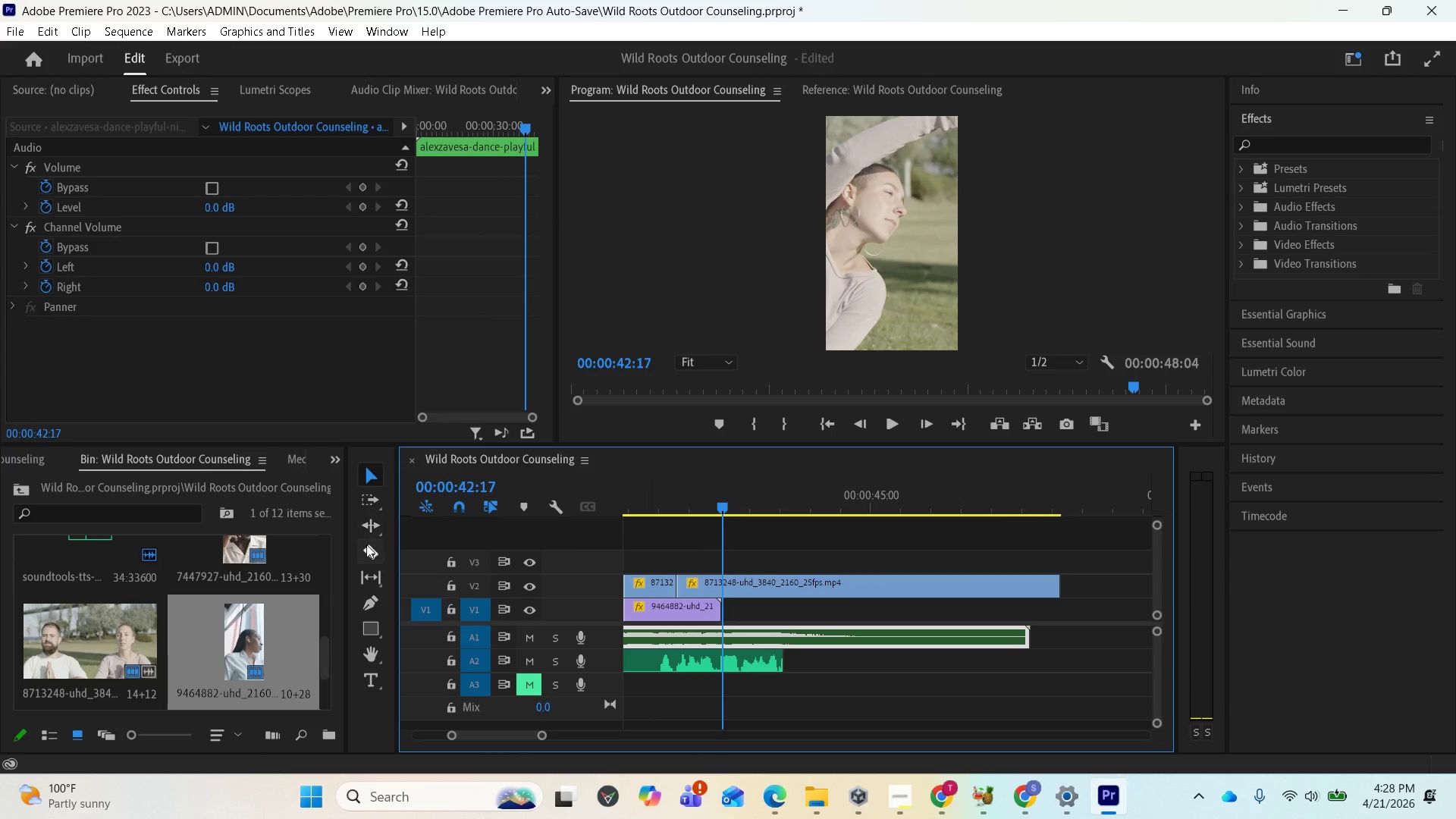 
left_click([366, 544])
 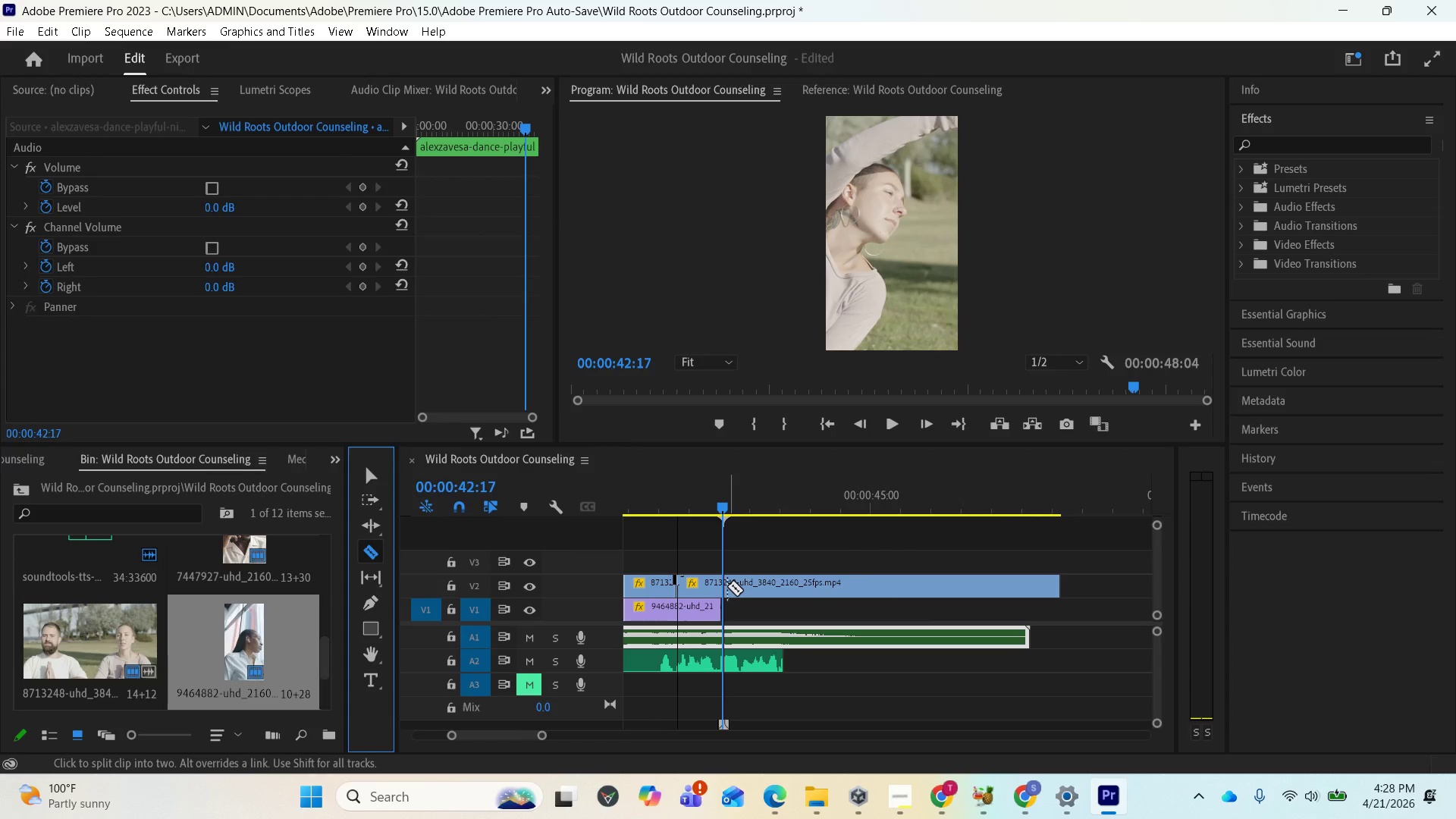 
left_click([727, 585])
 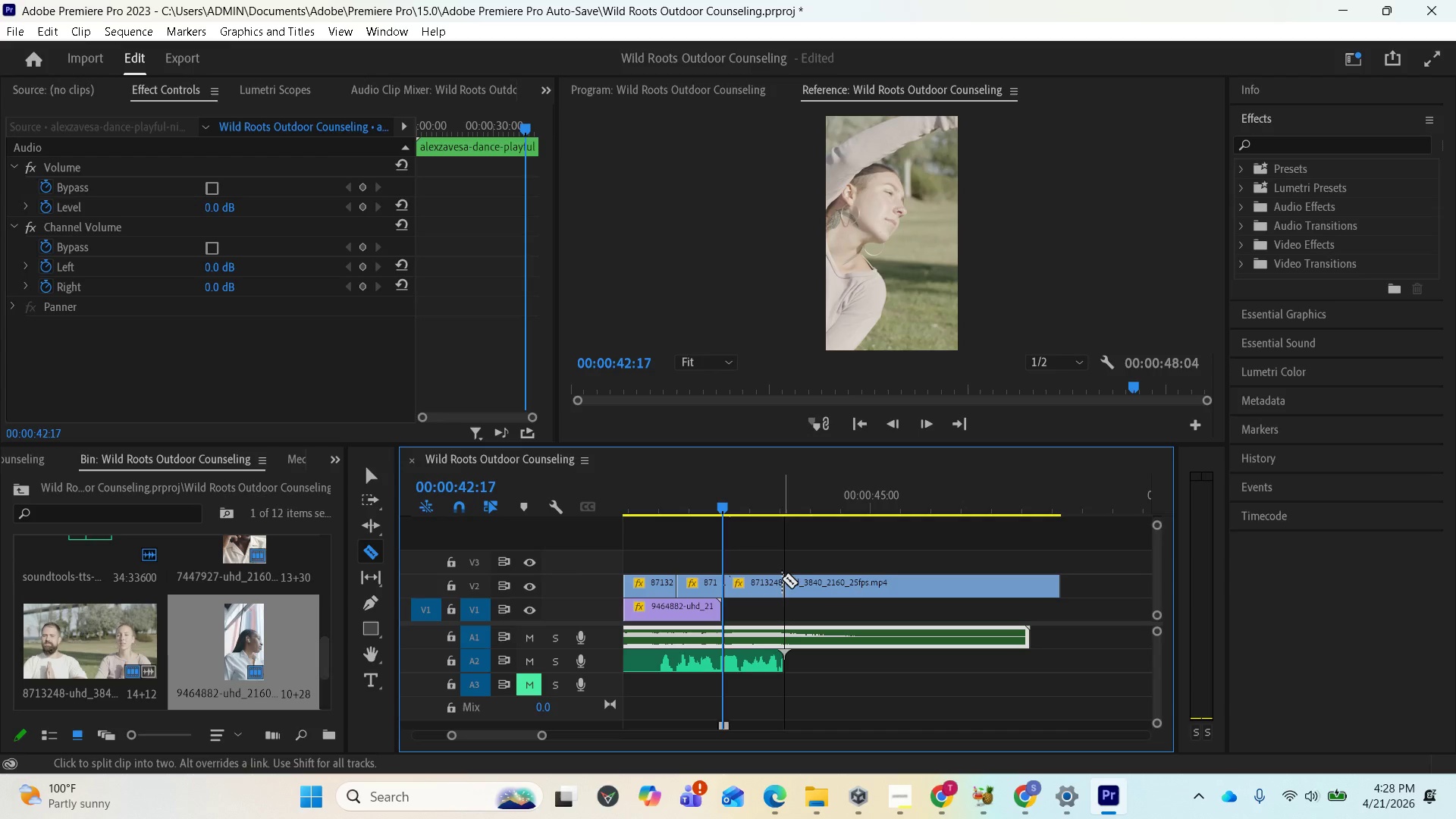 
left_click([781, 579])
 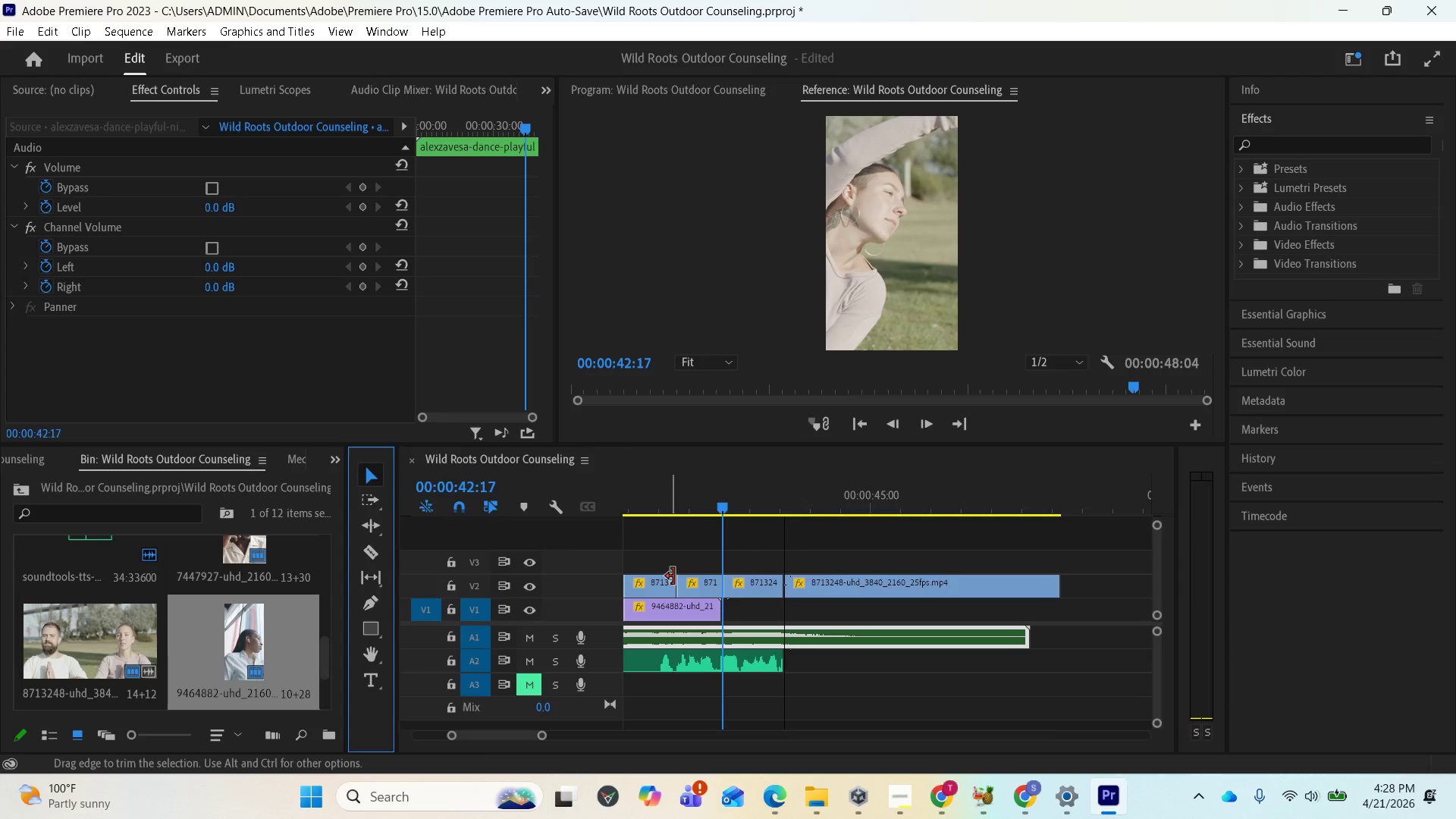 
left_click([737, 585])
 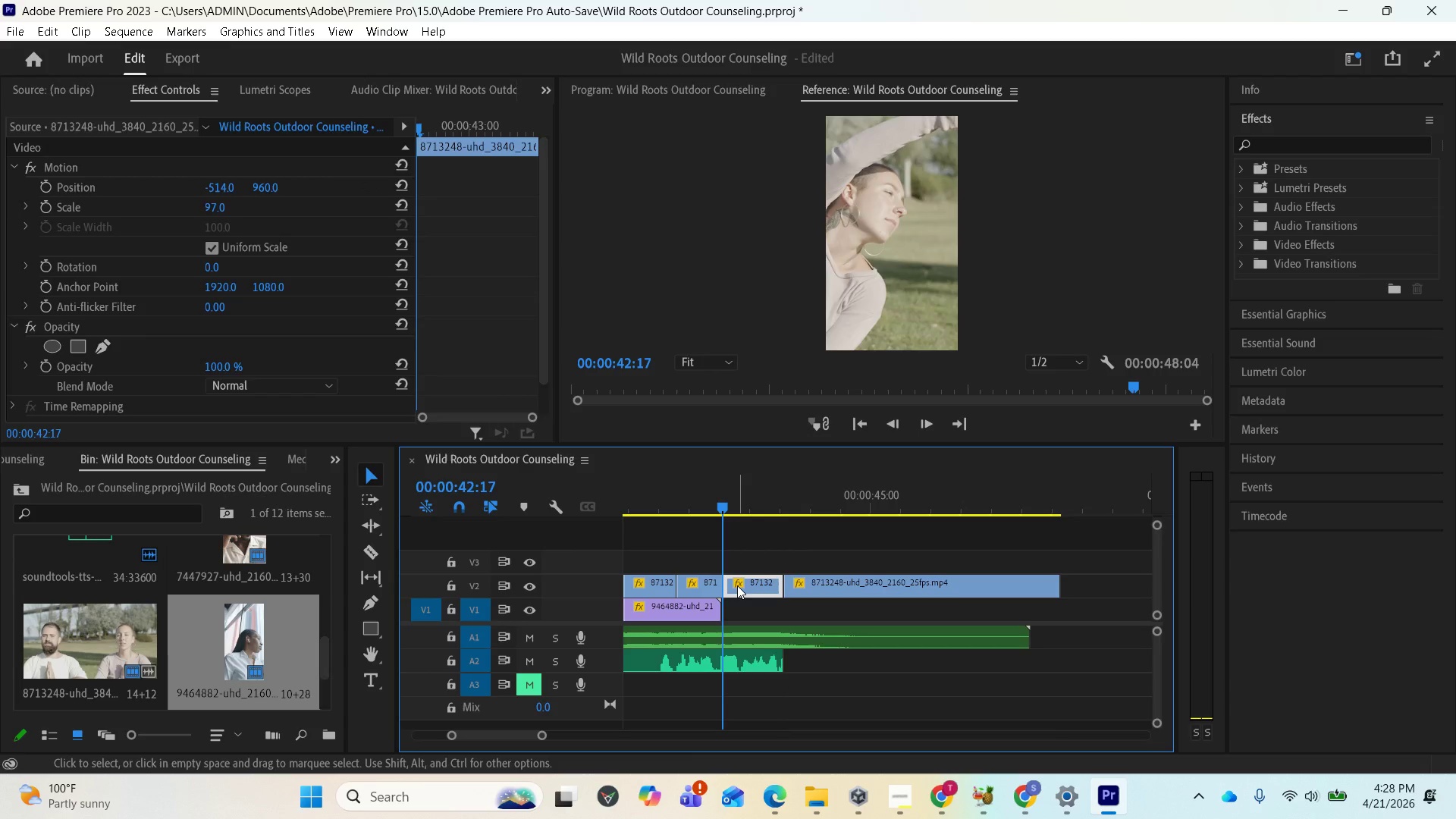 
key(Delete)
 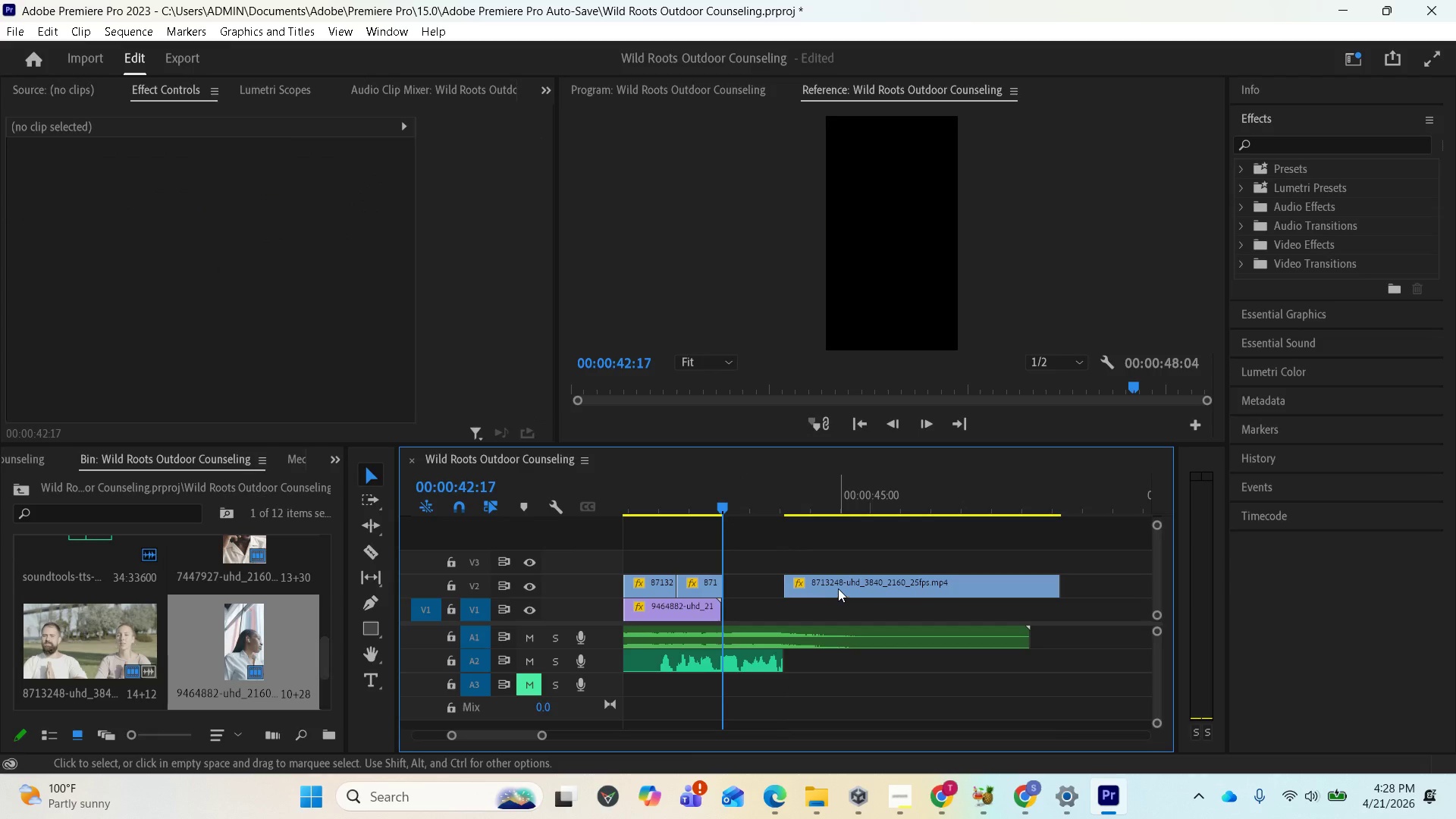 
left_click_drag(start_coordinate=[838, 588], to_coordinate=[777, 585])
 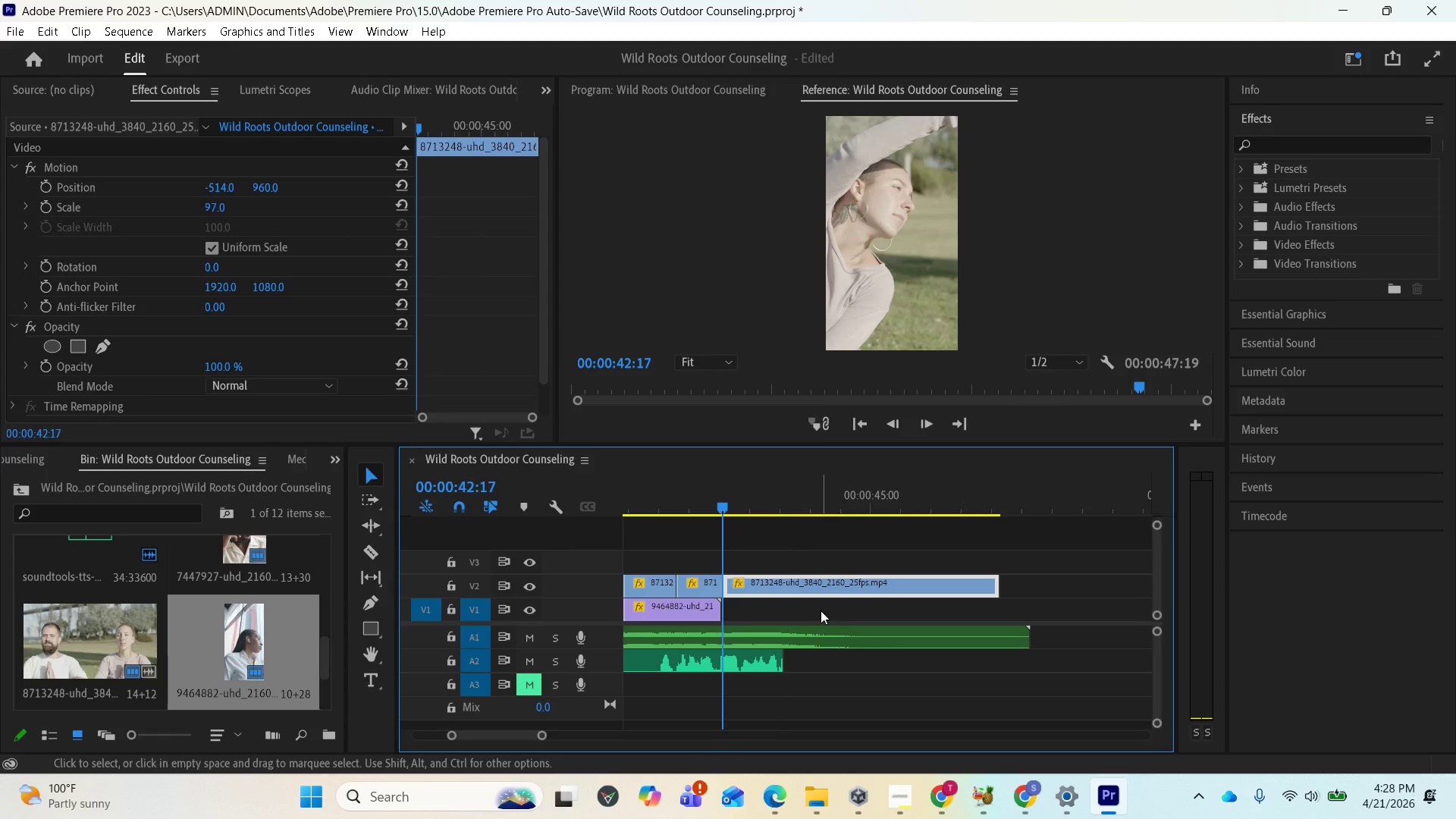 
key(Space)
 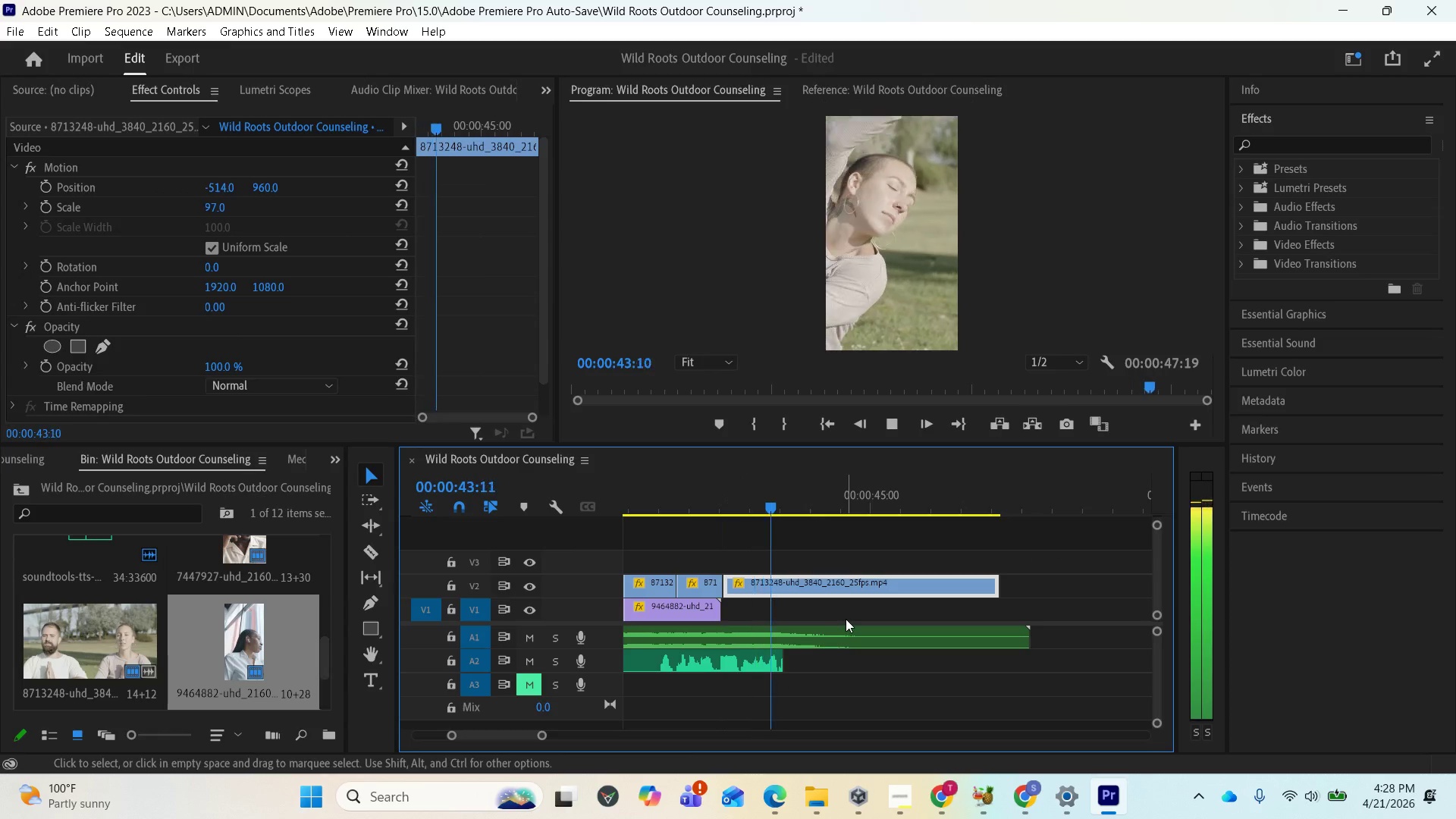 
key(Space)
 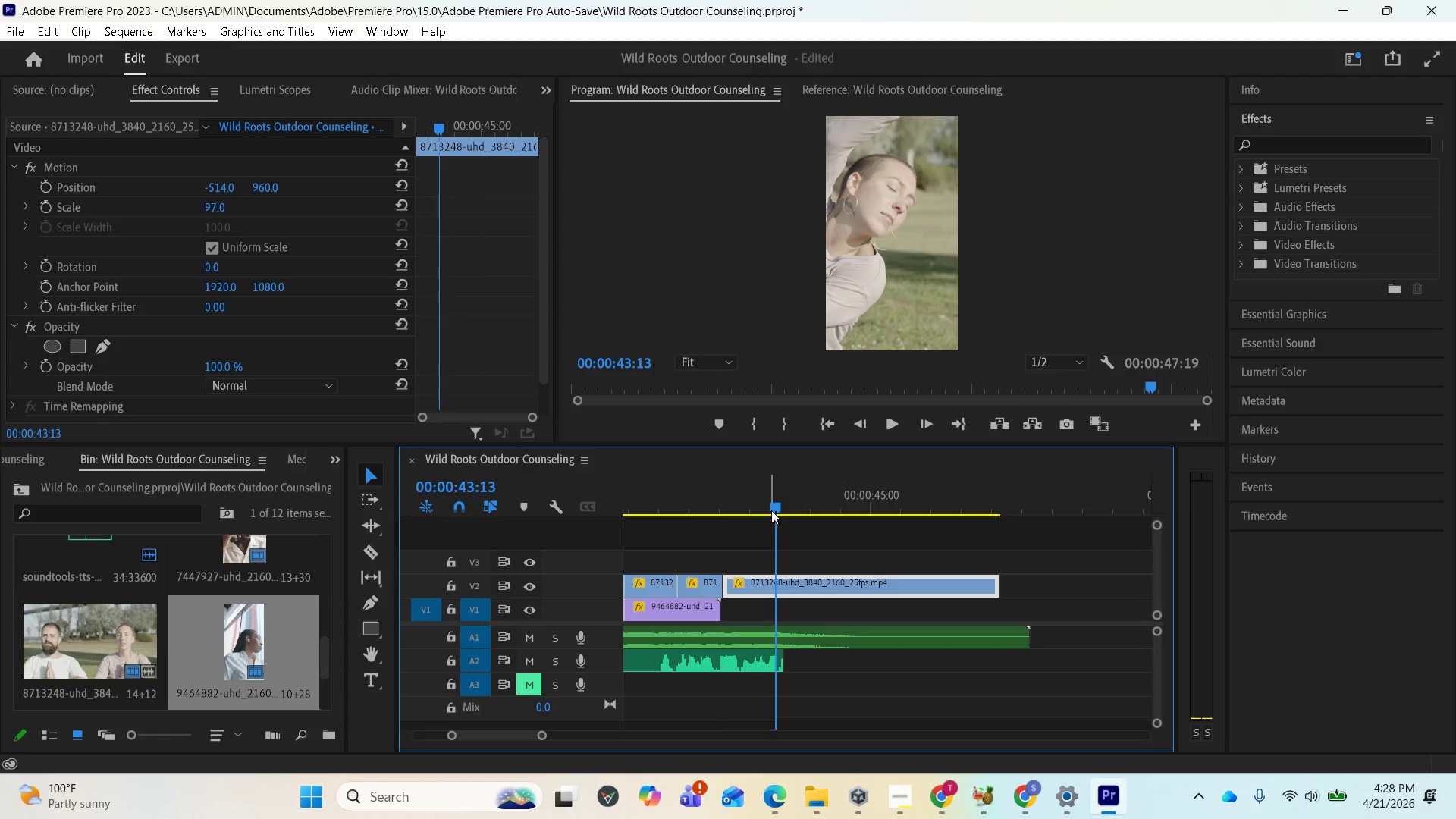 
left_click_drag(start_coordinate=[771, 510], to_coordinate=[604, 497])
 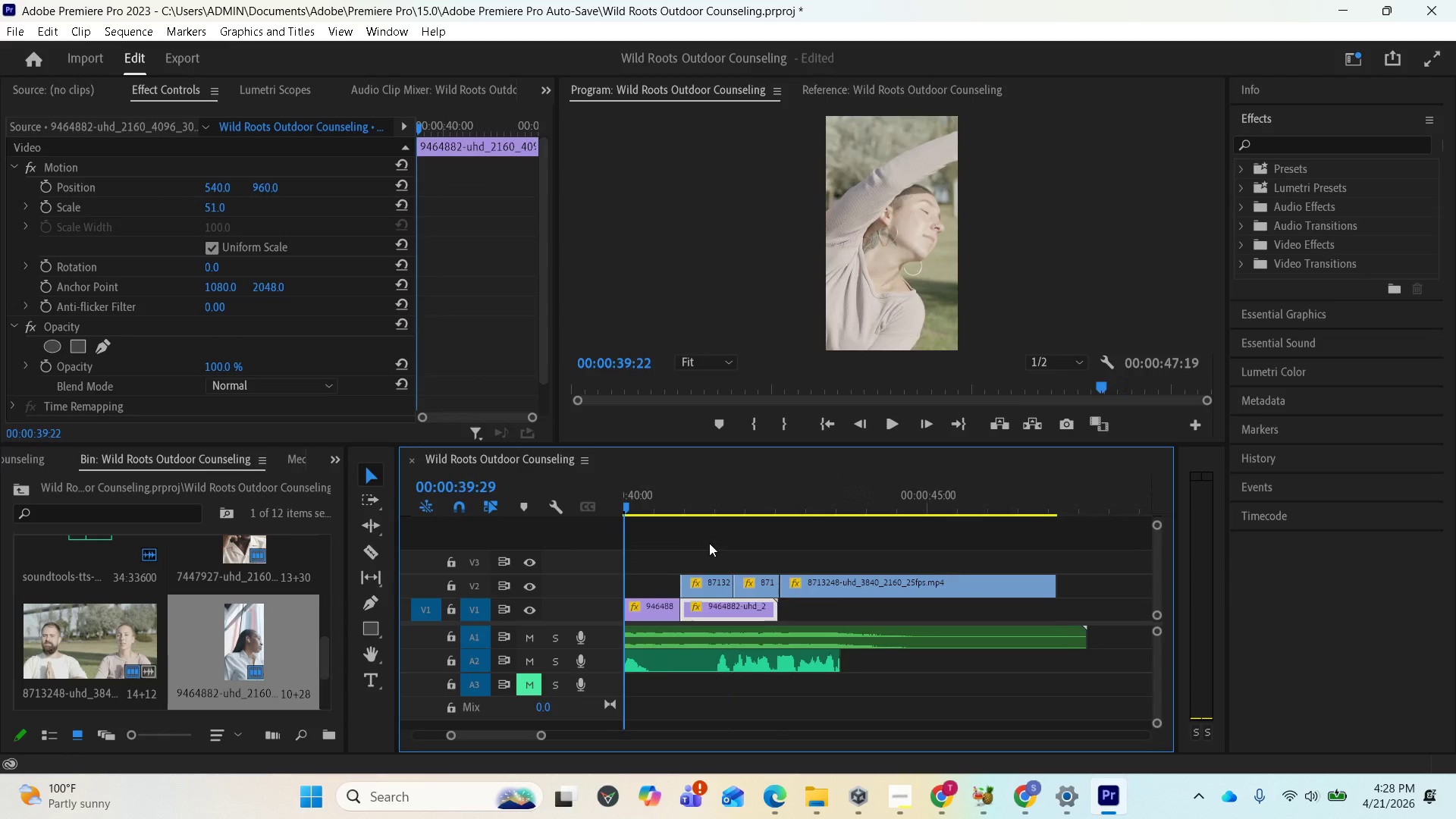 
key(Space)
 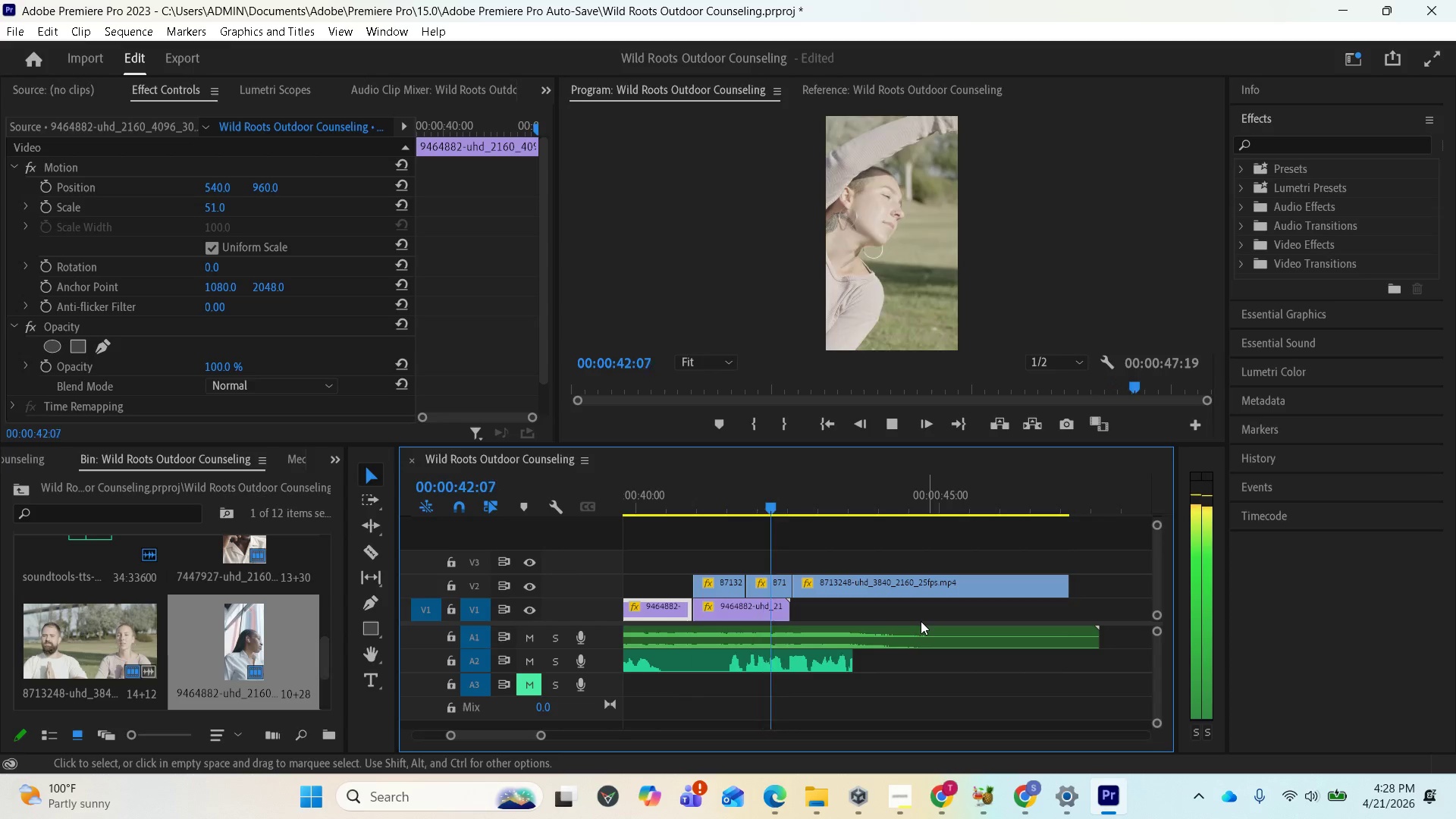 
key(Space)
 